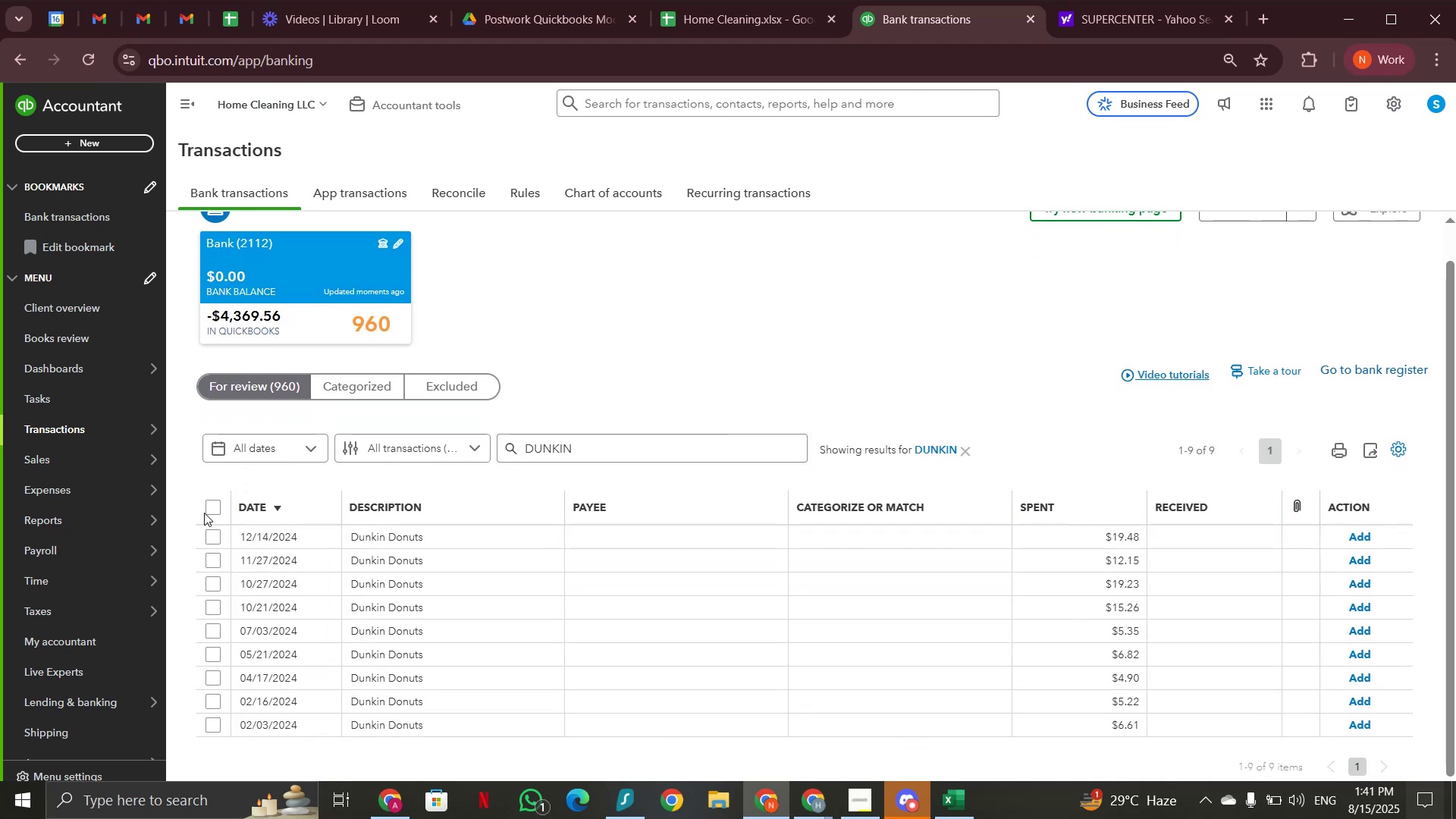 
left_click([209, 507])
 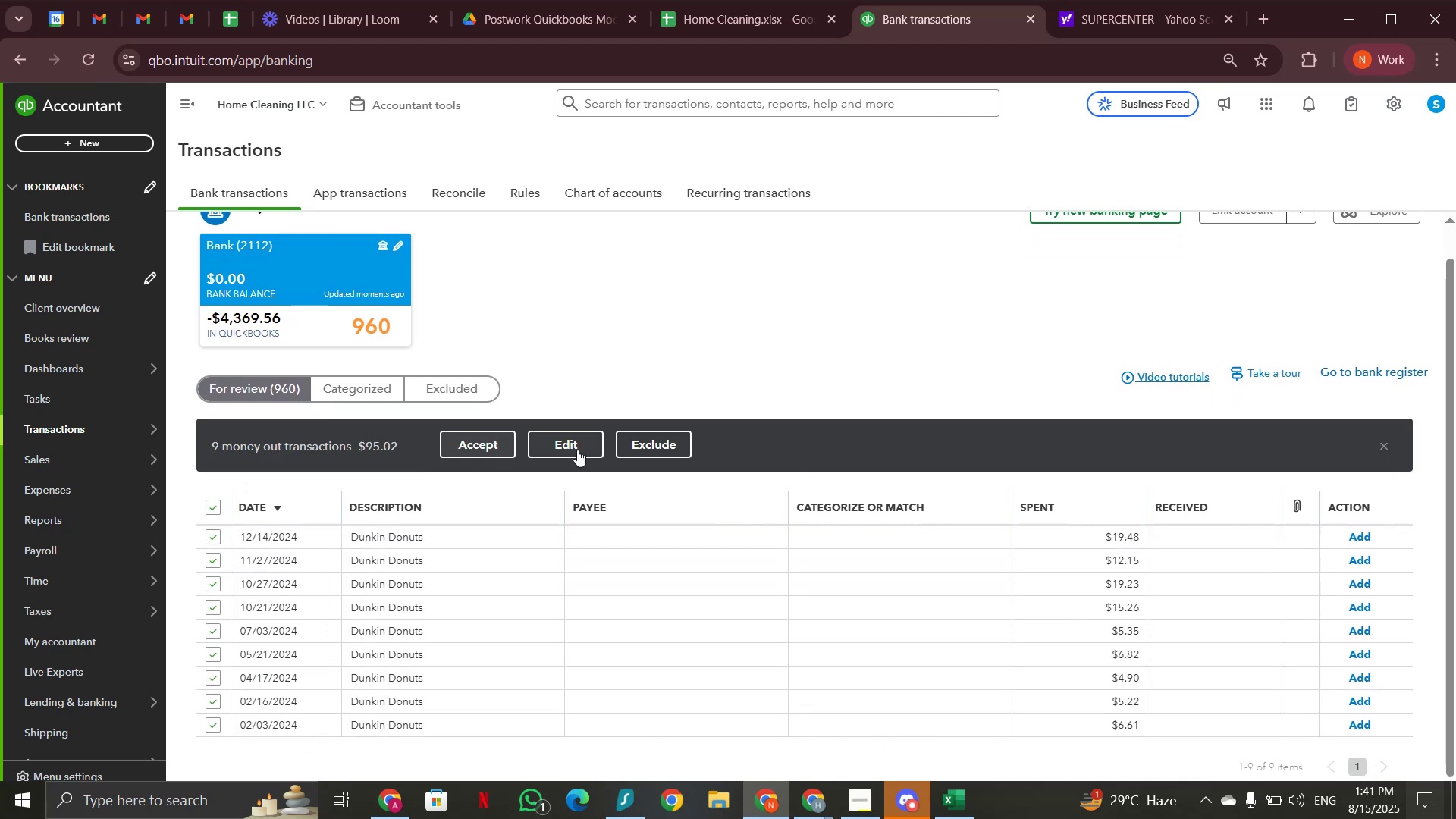 
left_click([580, 449])
 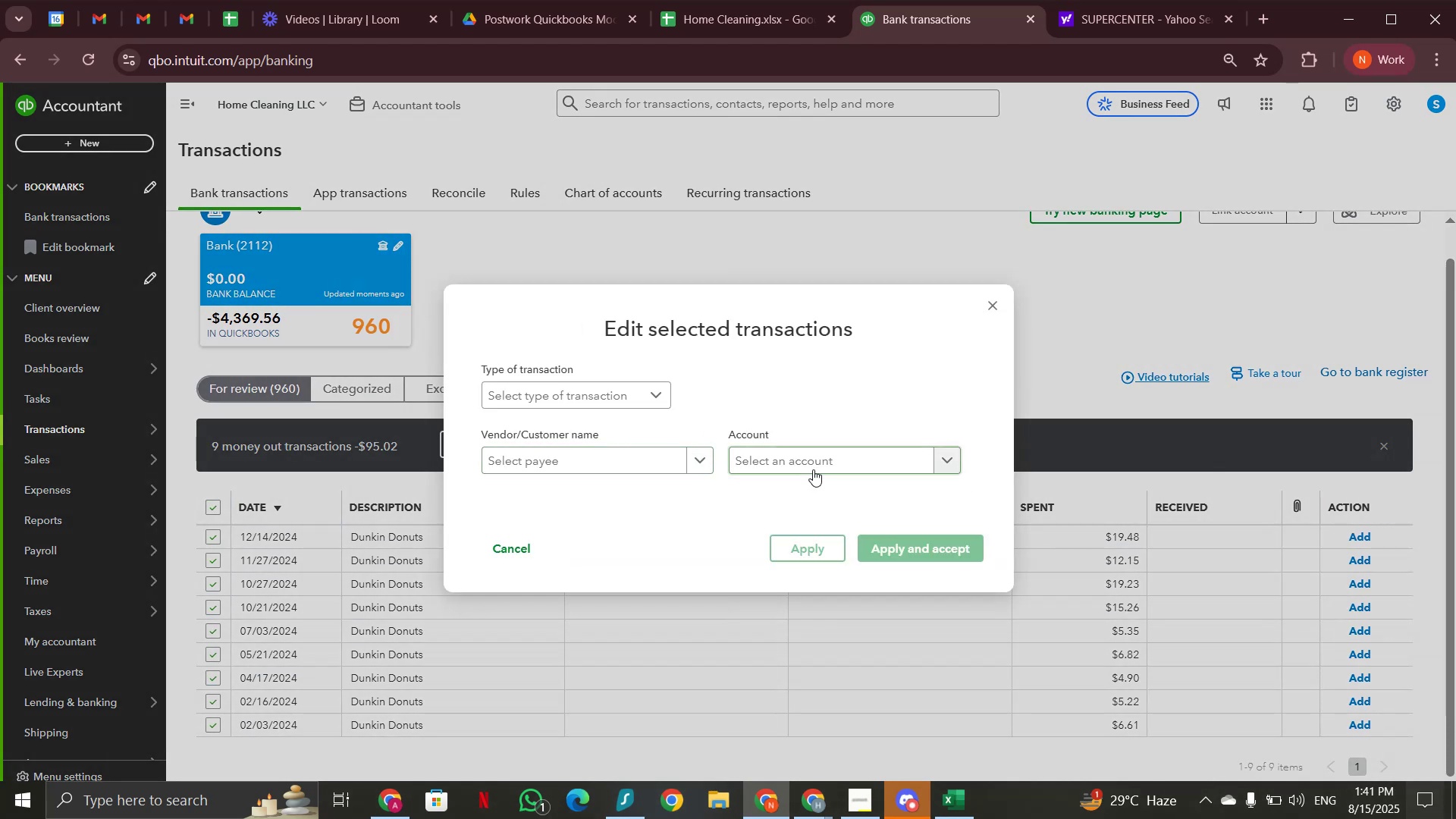 
left_click([813, 461])
 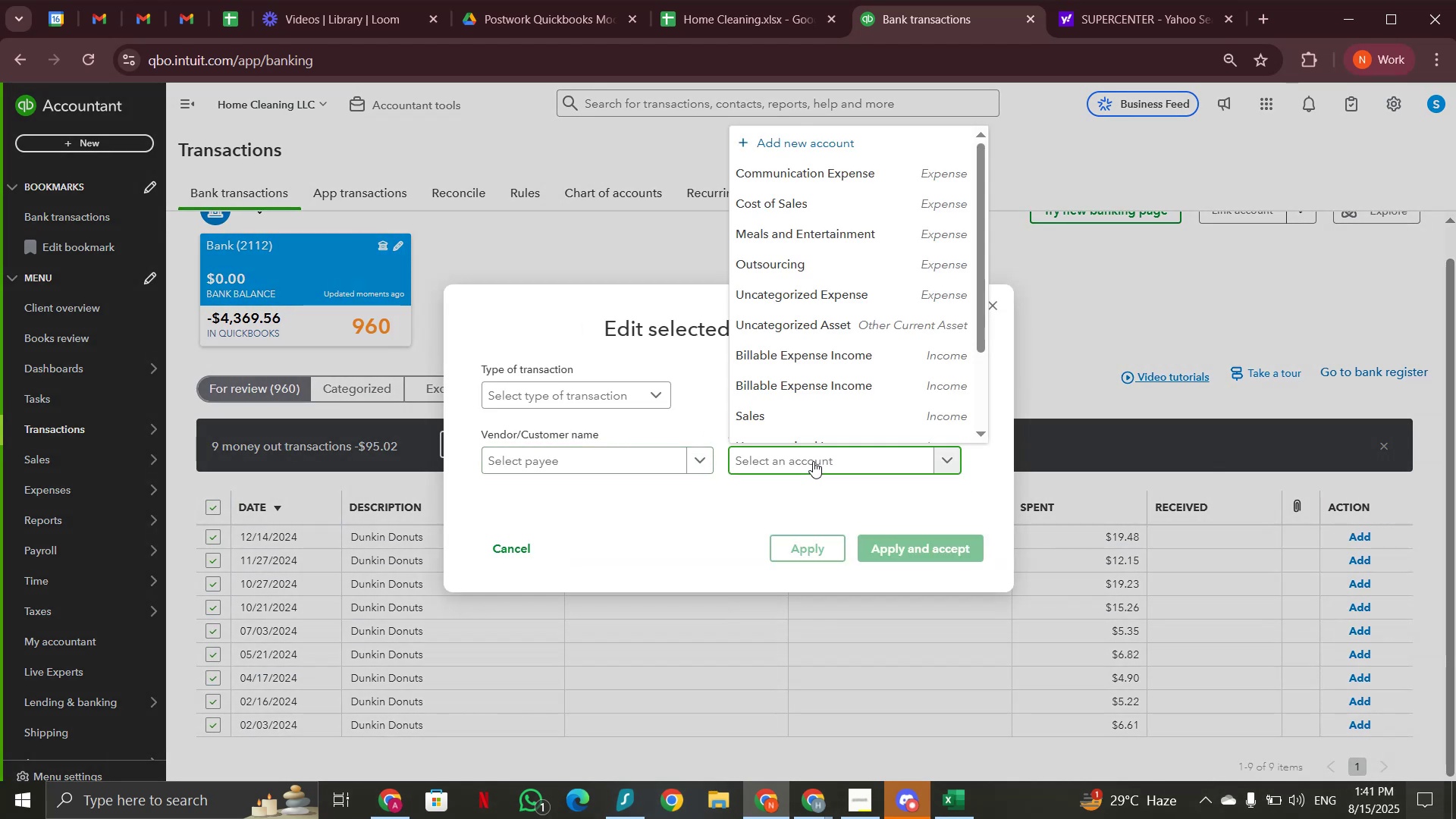 
type(mea)
 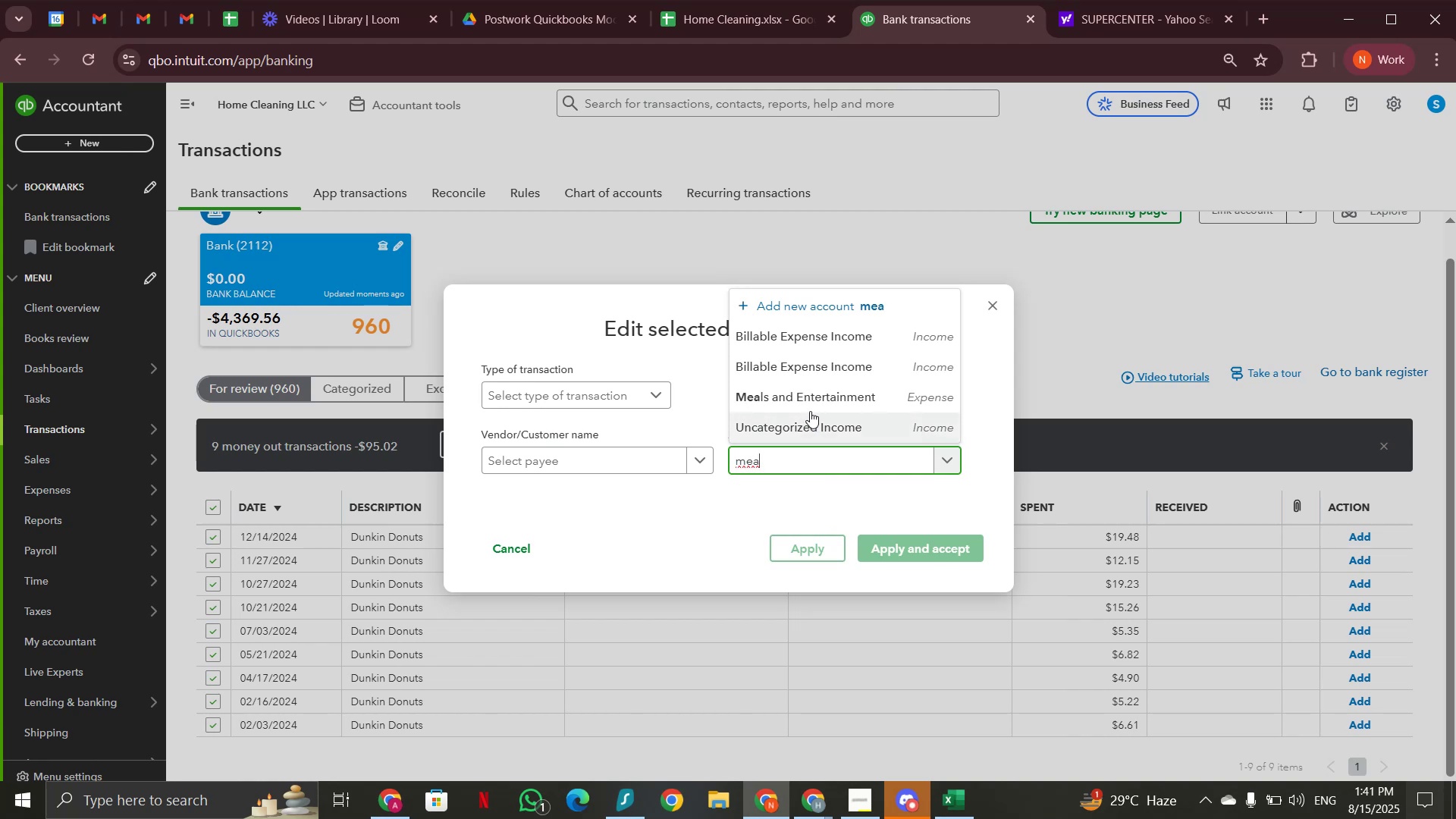 
left_click_drag(start_coordinate=[808, 405], to_coordinate=[817, 405])
 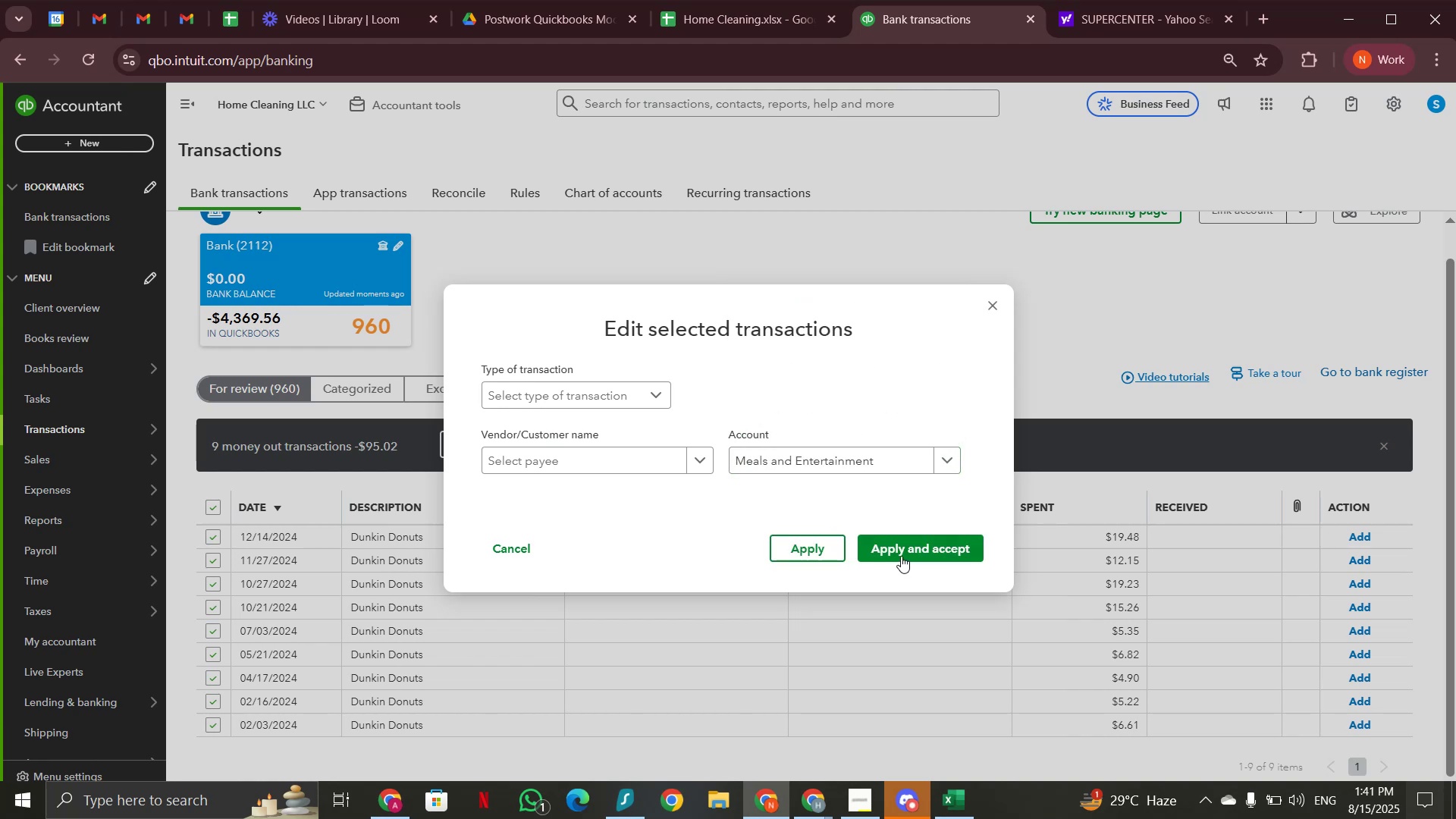 
left_click([901, 556])
 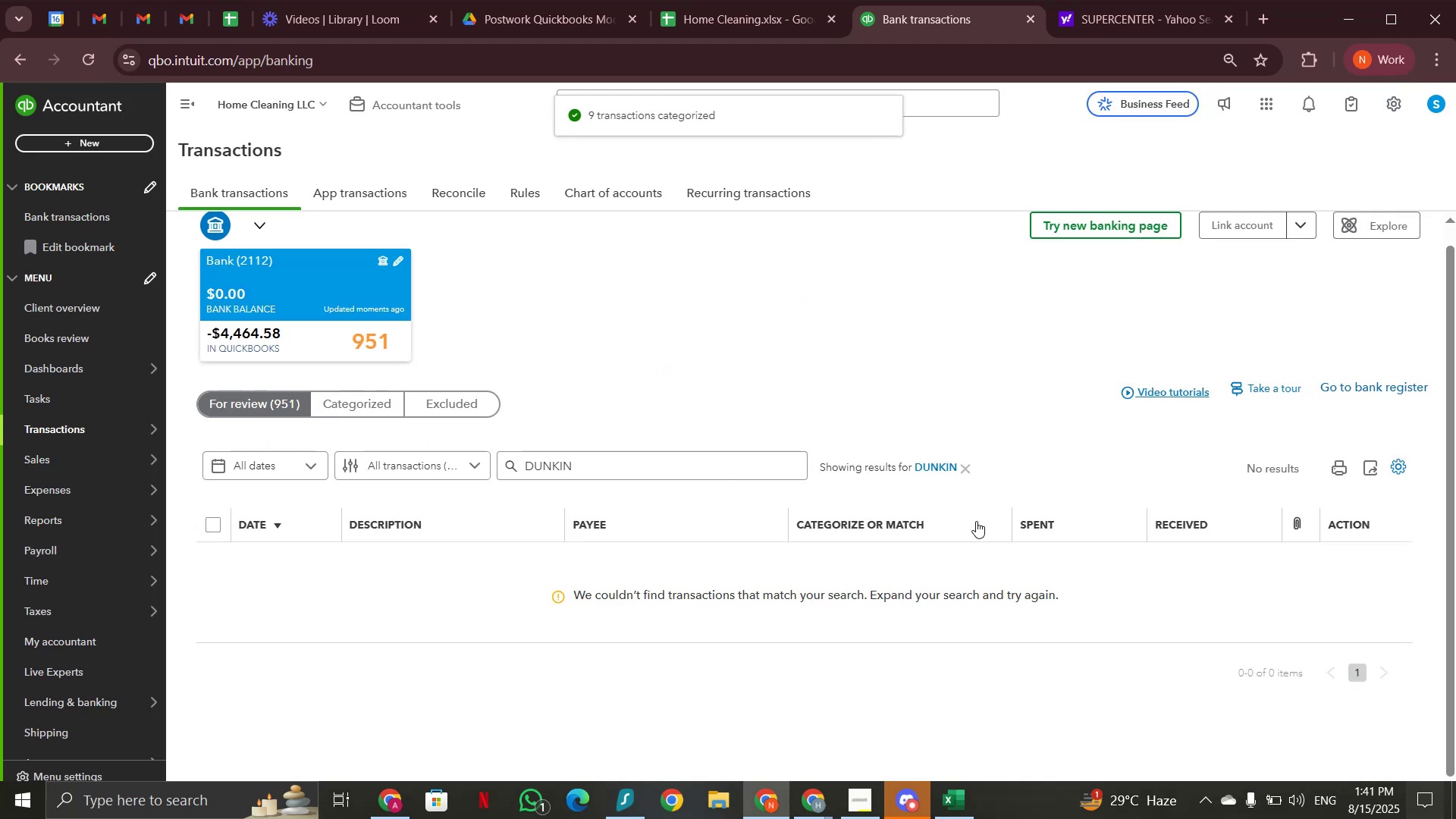 
left_click([967, 474])
 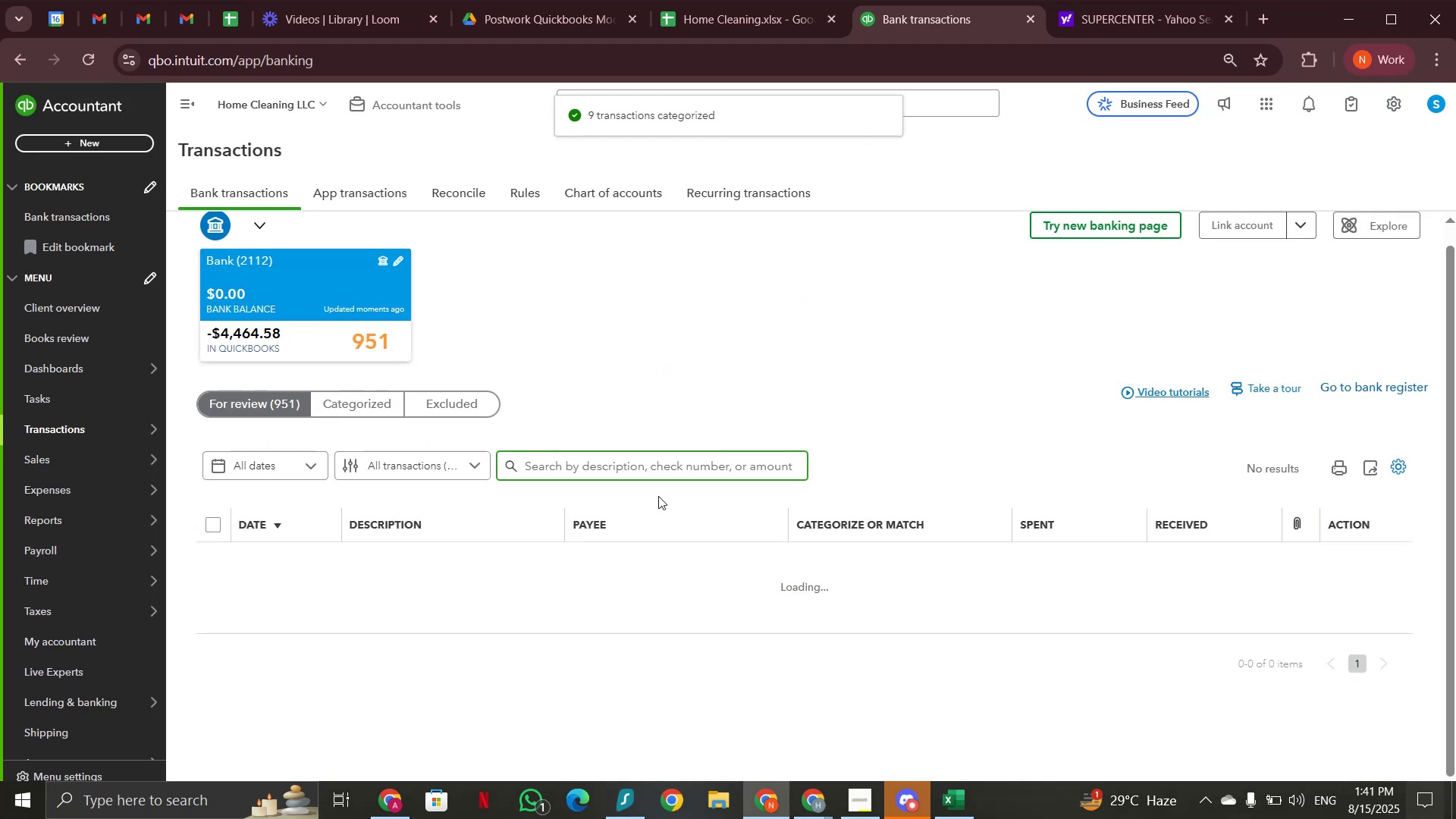 
scroll: coordinate [360, 516], scroll_direction: down, amount: 8.0
 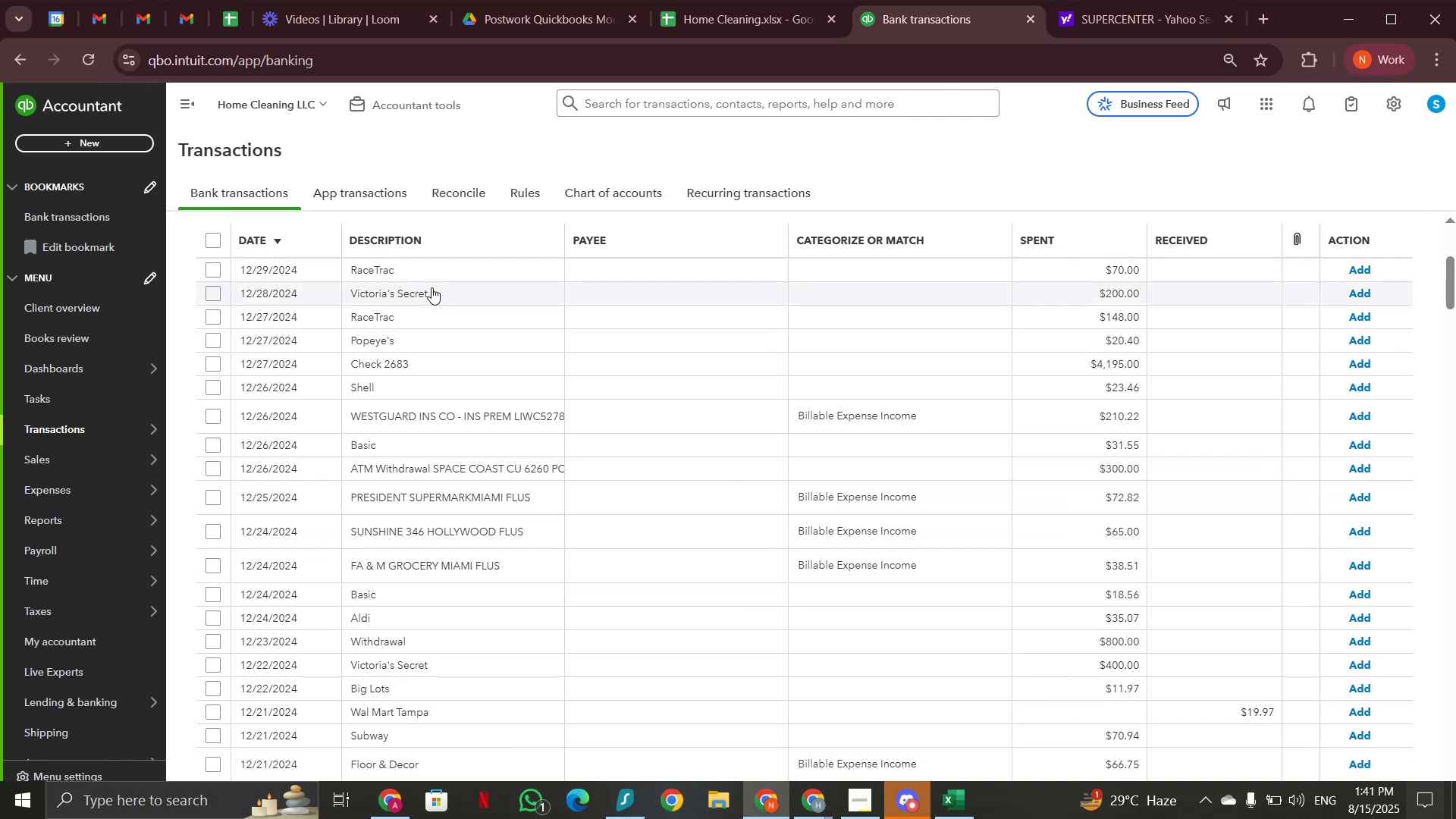 
left_click([434, 291])
 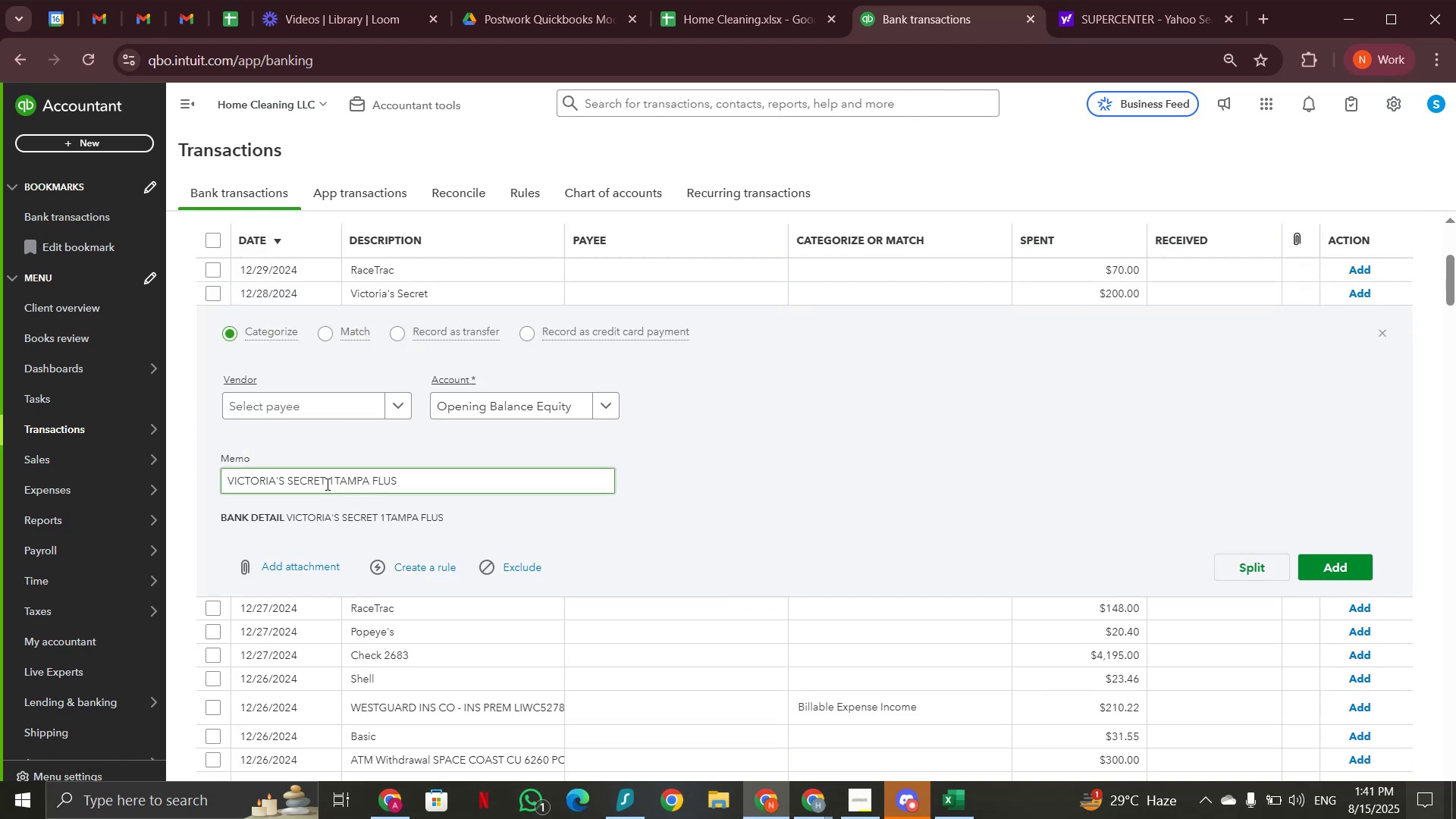 
left_click([613, 412])
 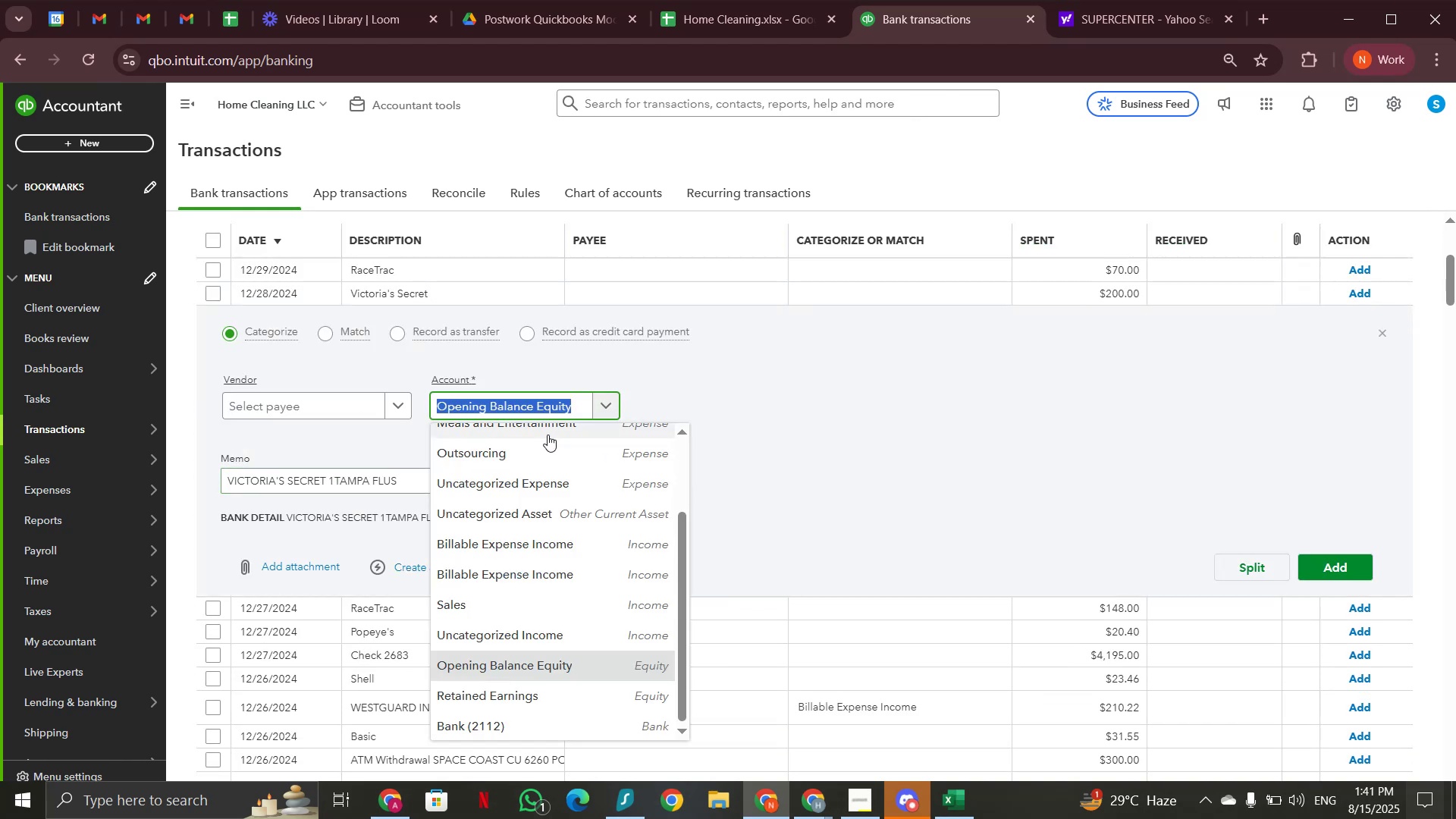 
scroll: coordinate [534, 478], scroll_direction: up, amount: 4.0
 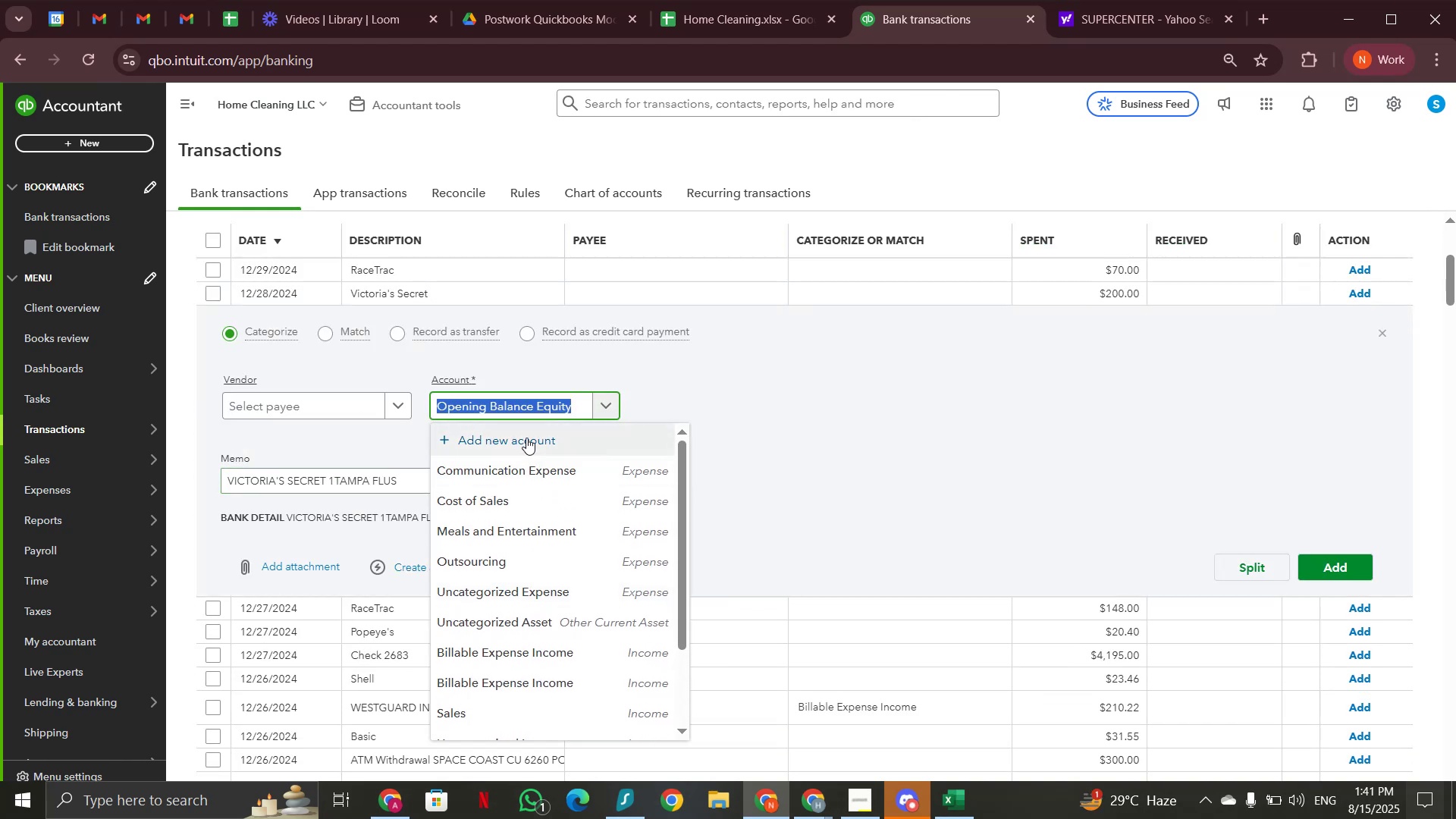 
left_click([529, 441])
 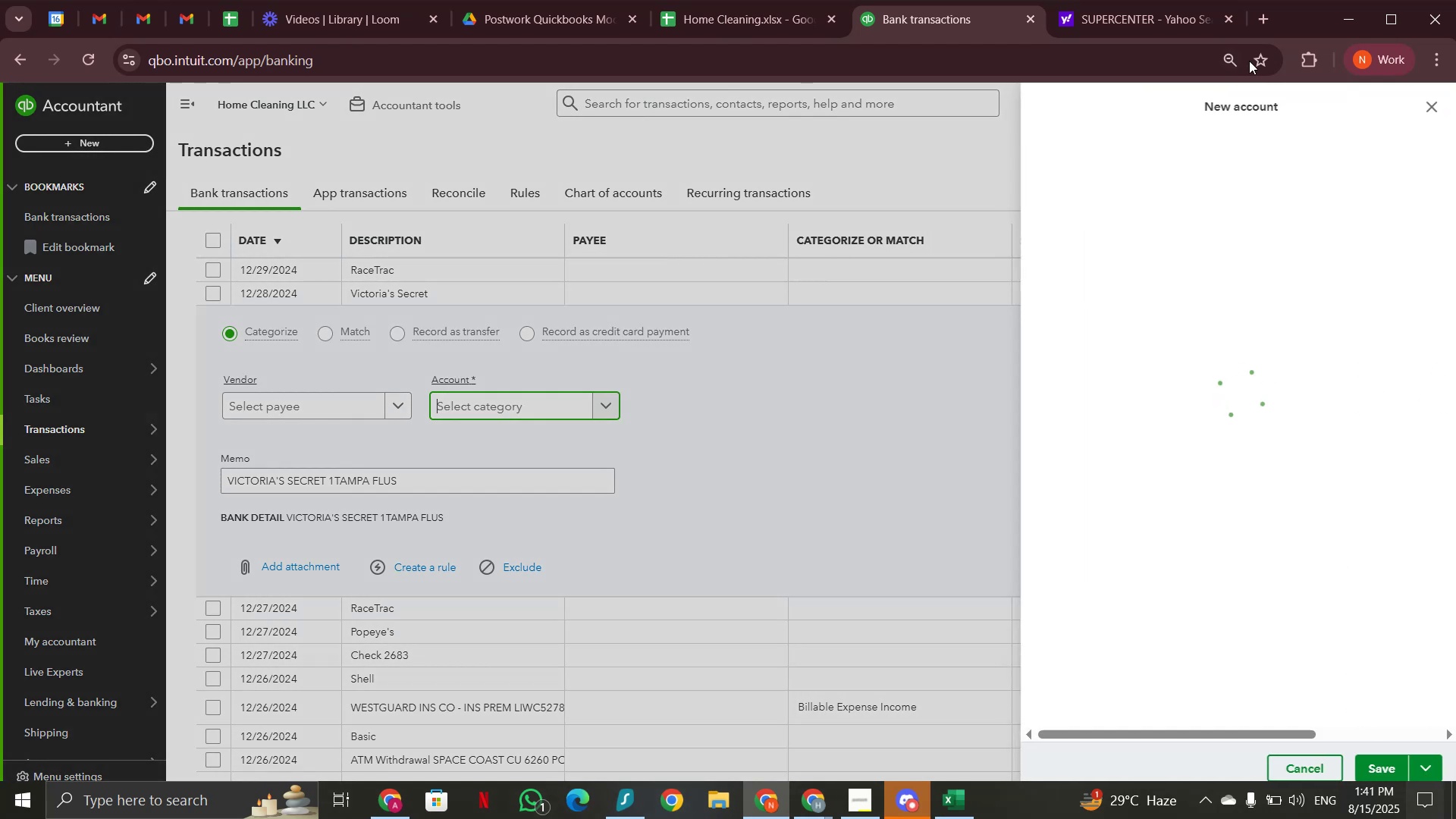 
left_click([1120, 164])
 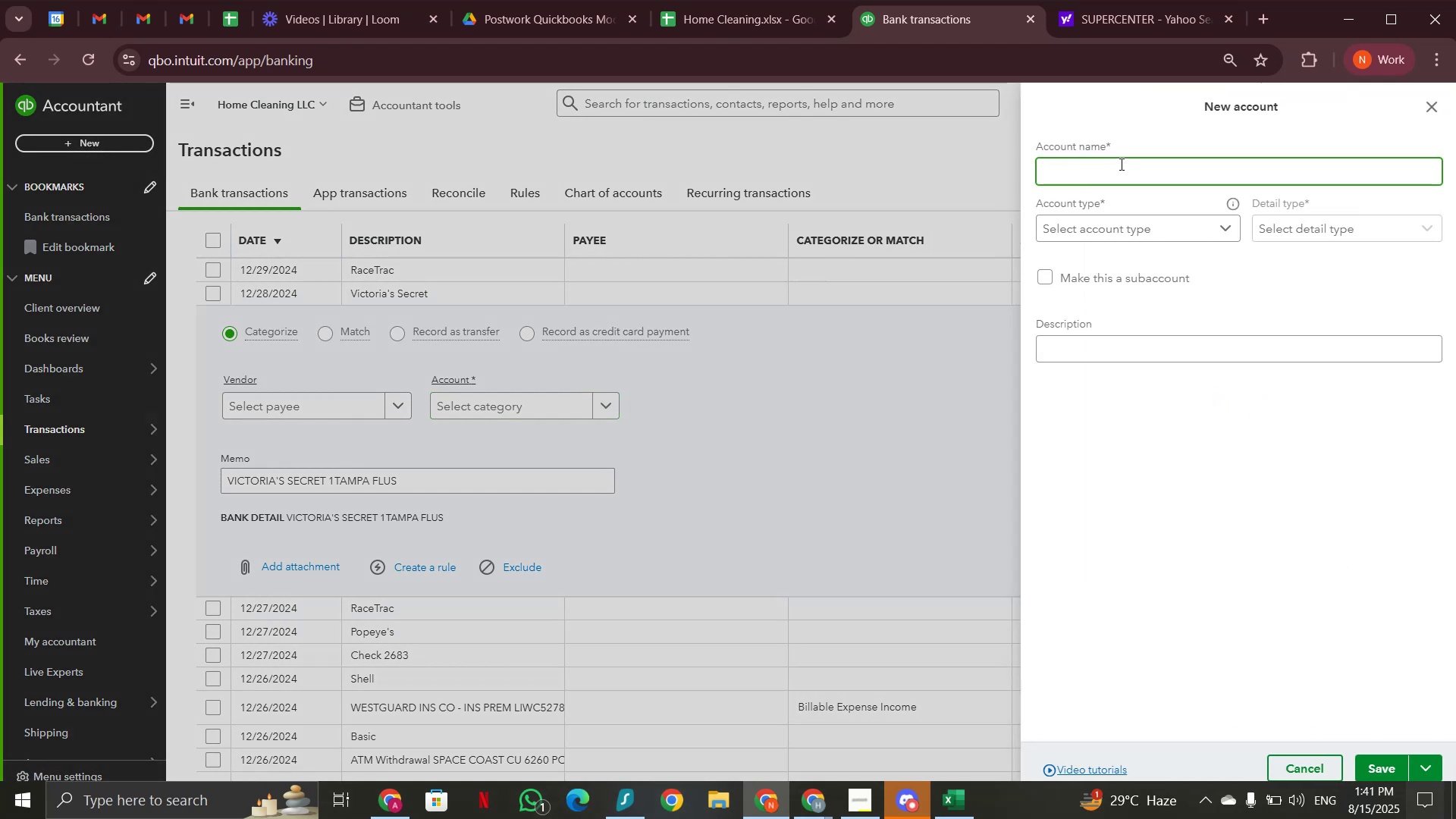 
type(Drawings)
 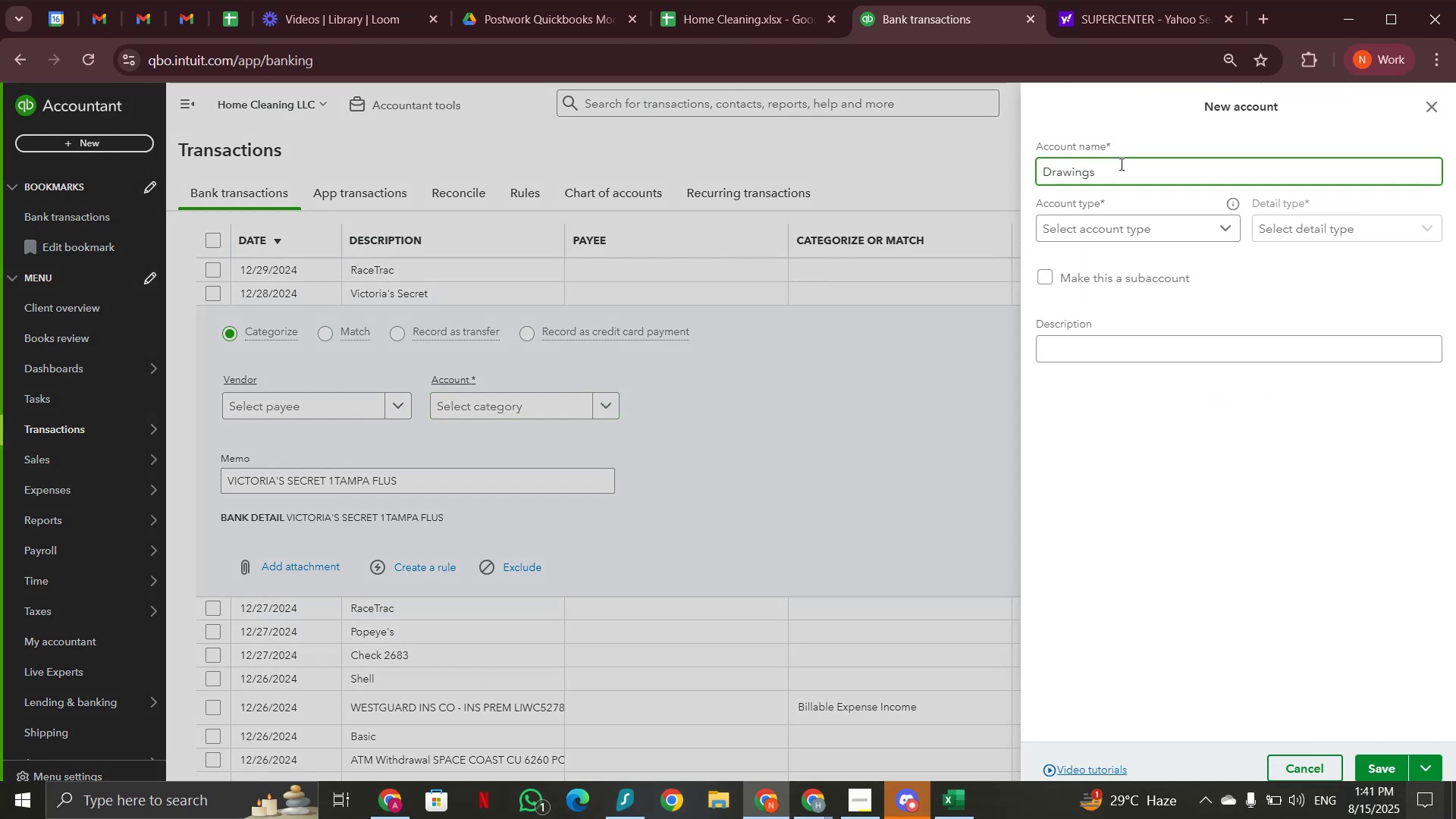 
mouse_move([1109, 245])
 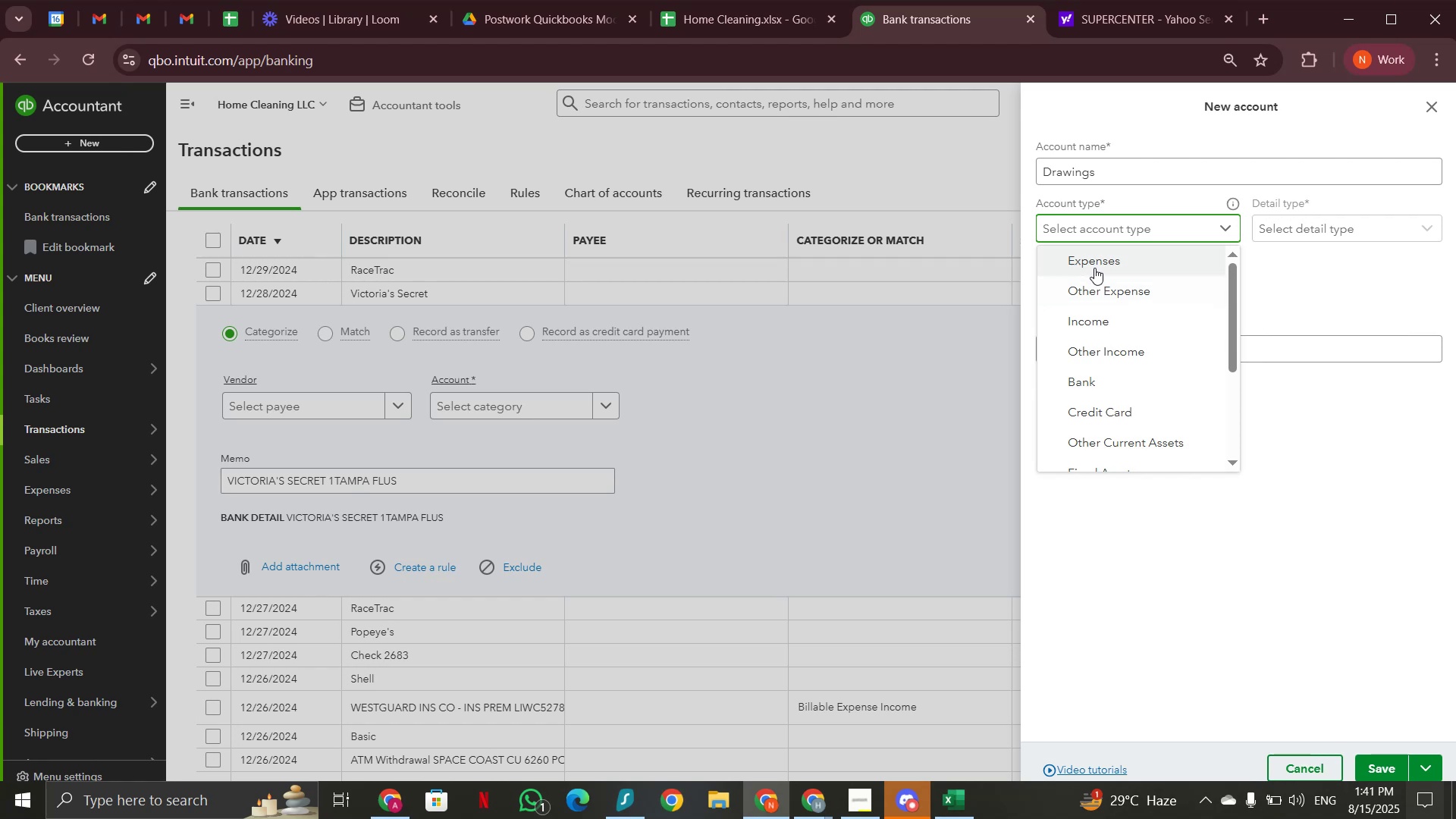 
left_click([1094, 268])
 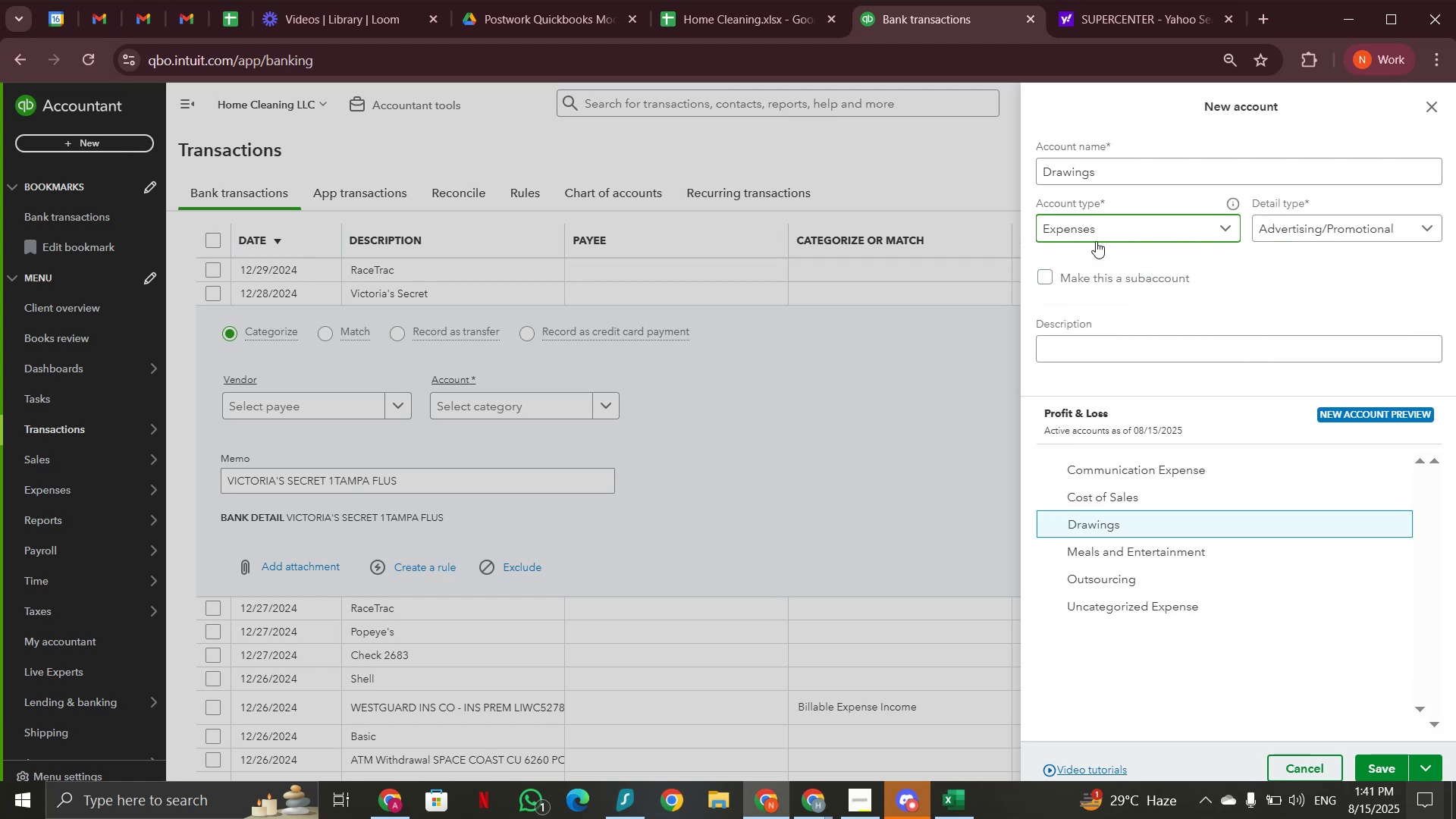 
left_click([1096, 230])
 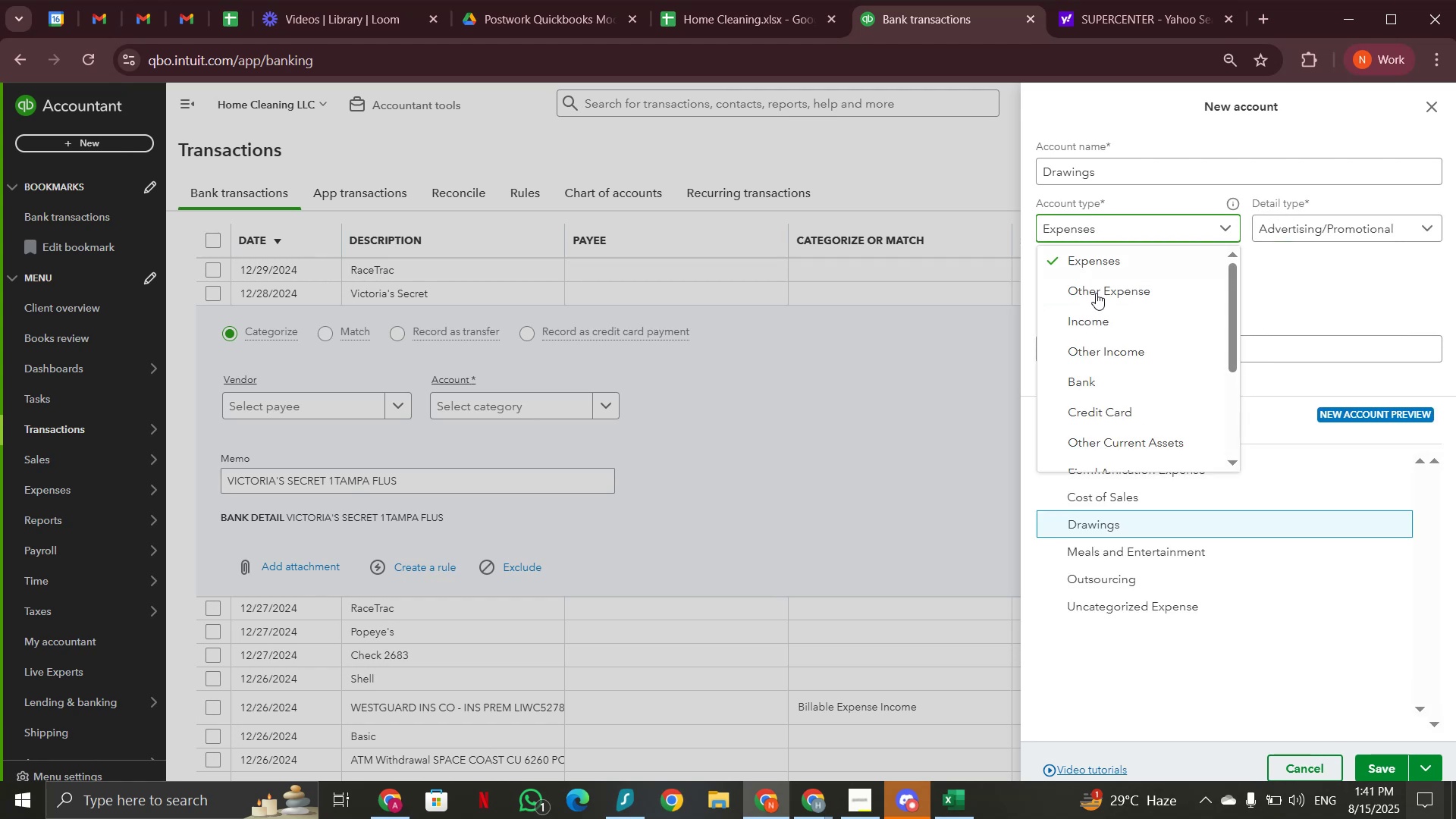 
scroll: coordinate [1096, 355], scroll_direction: down, amount: 5.0
 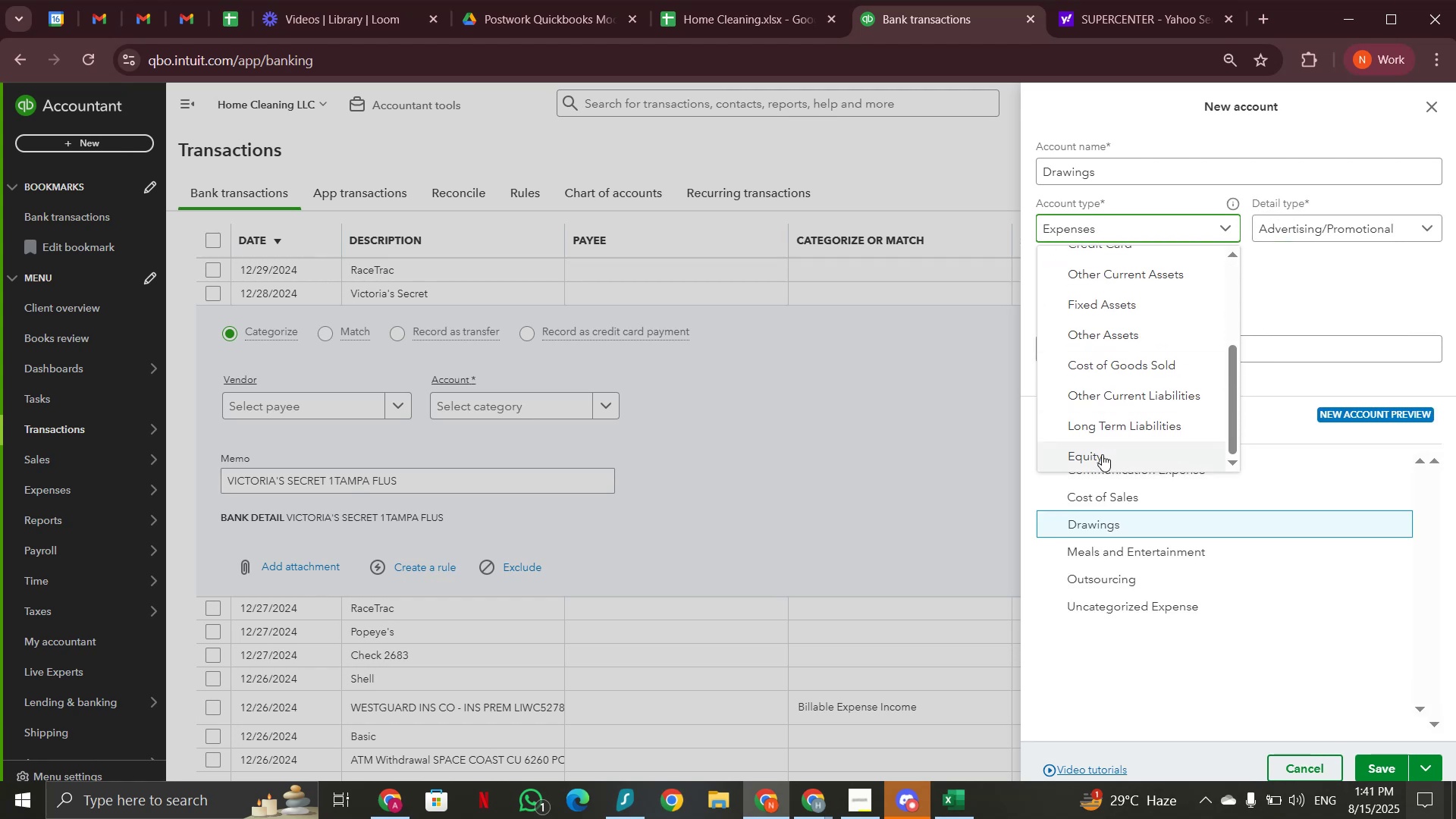 
left_click([1100, 454])
 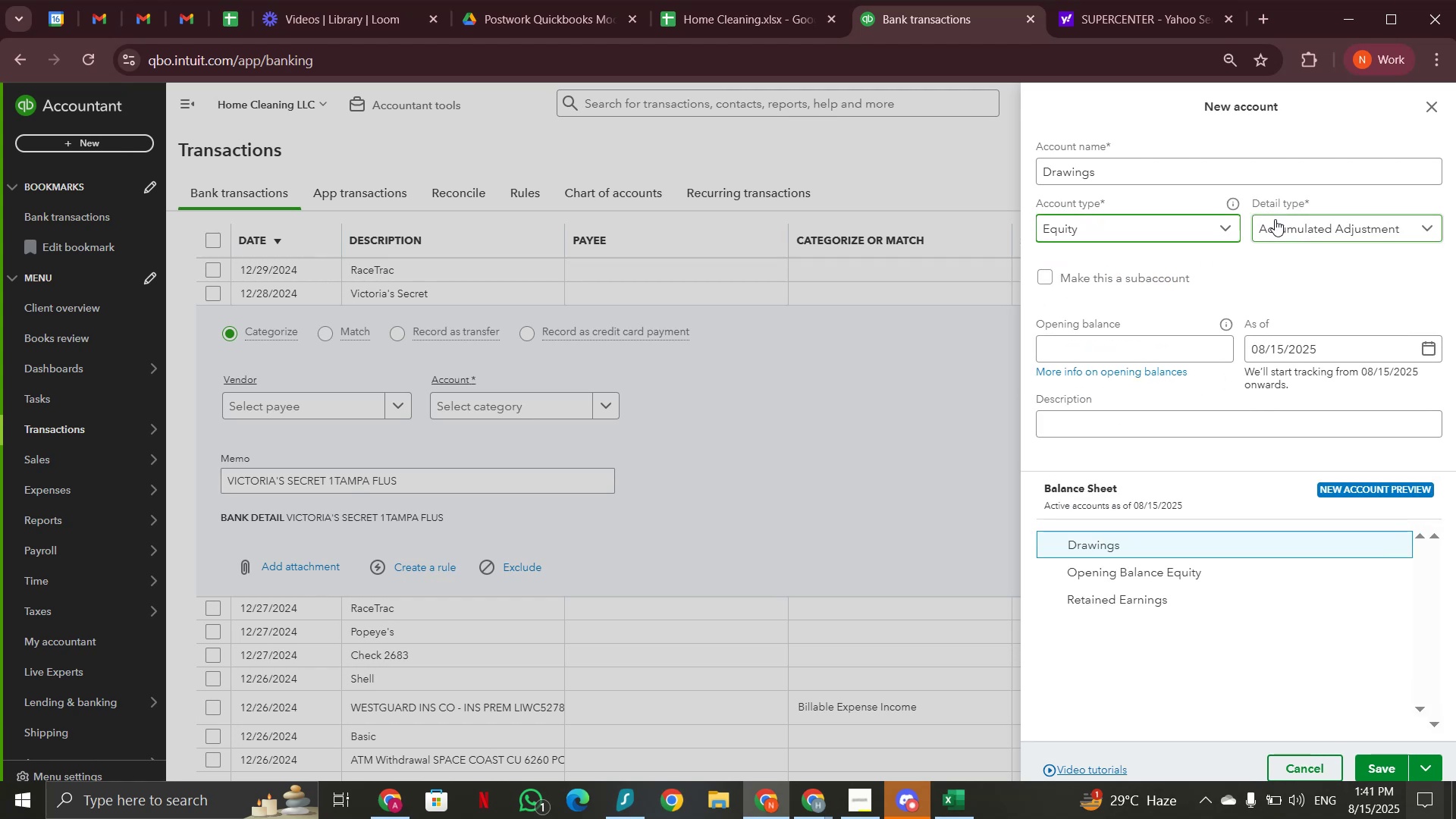 
left_click([1279, 223])
 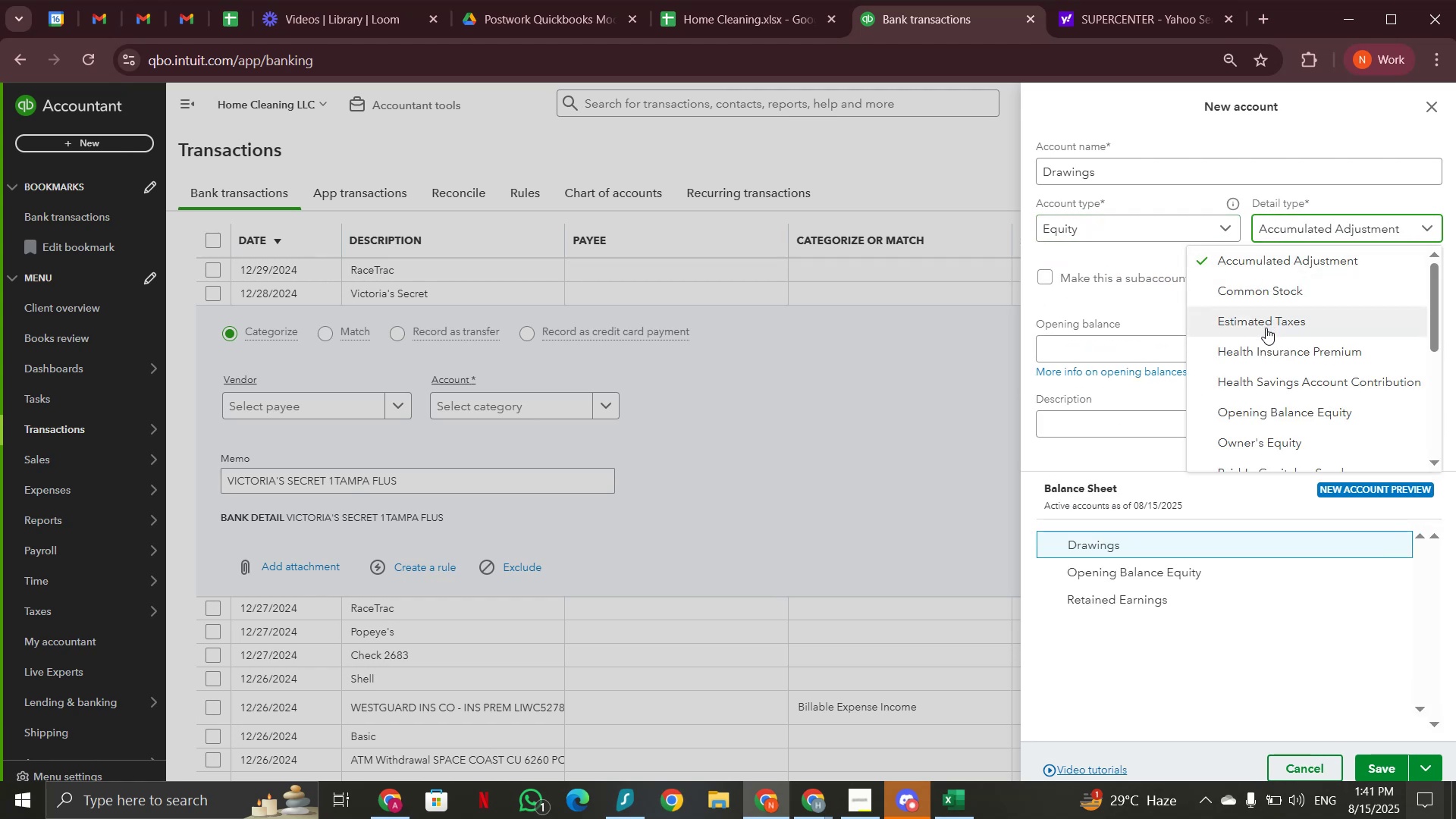 
scroll: coordinate [1268, 321], scroll_direction: down, amount: 1.0
 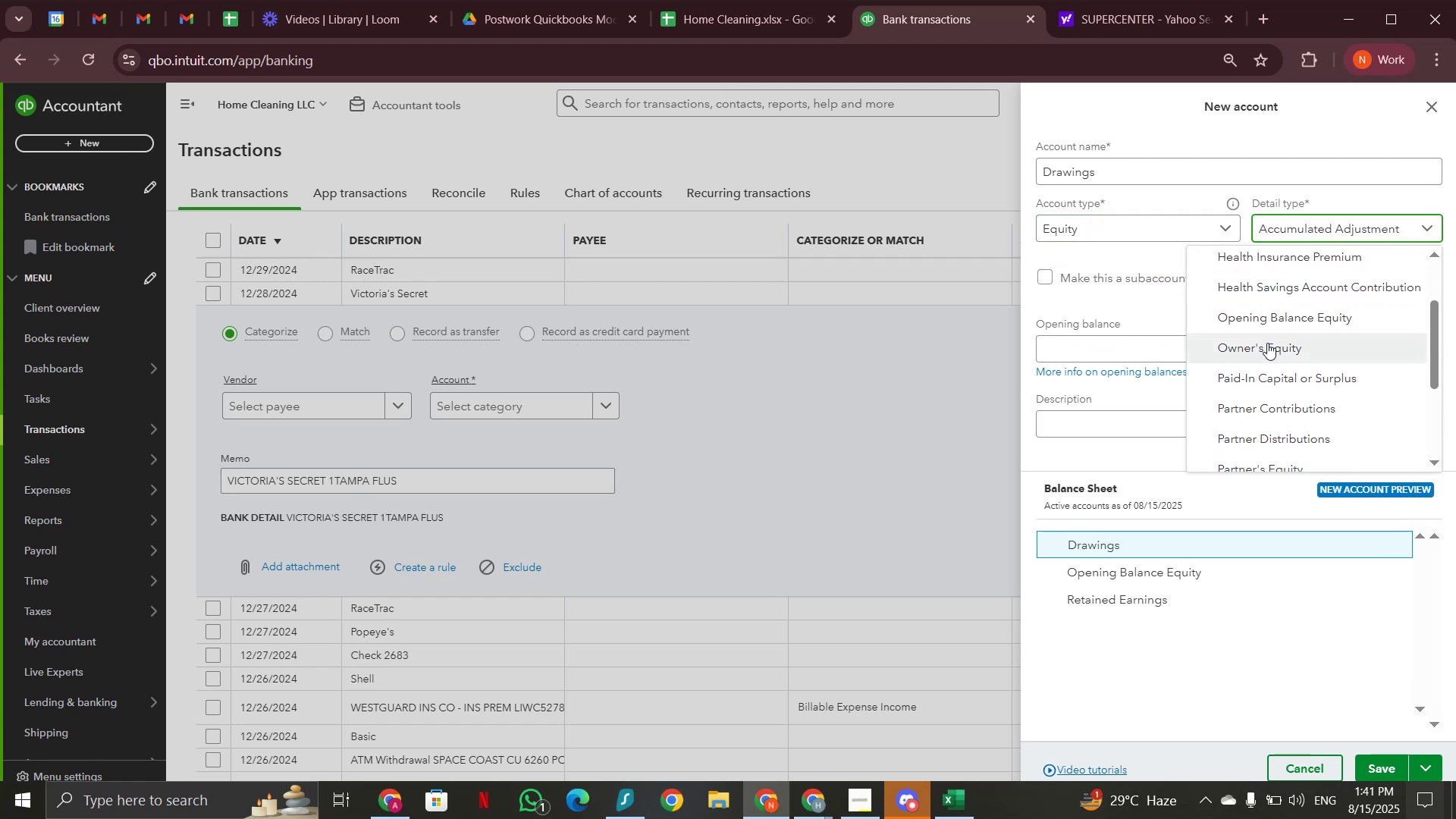 
left_click([1267, 344])
 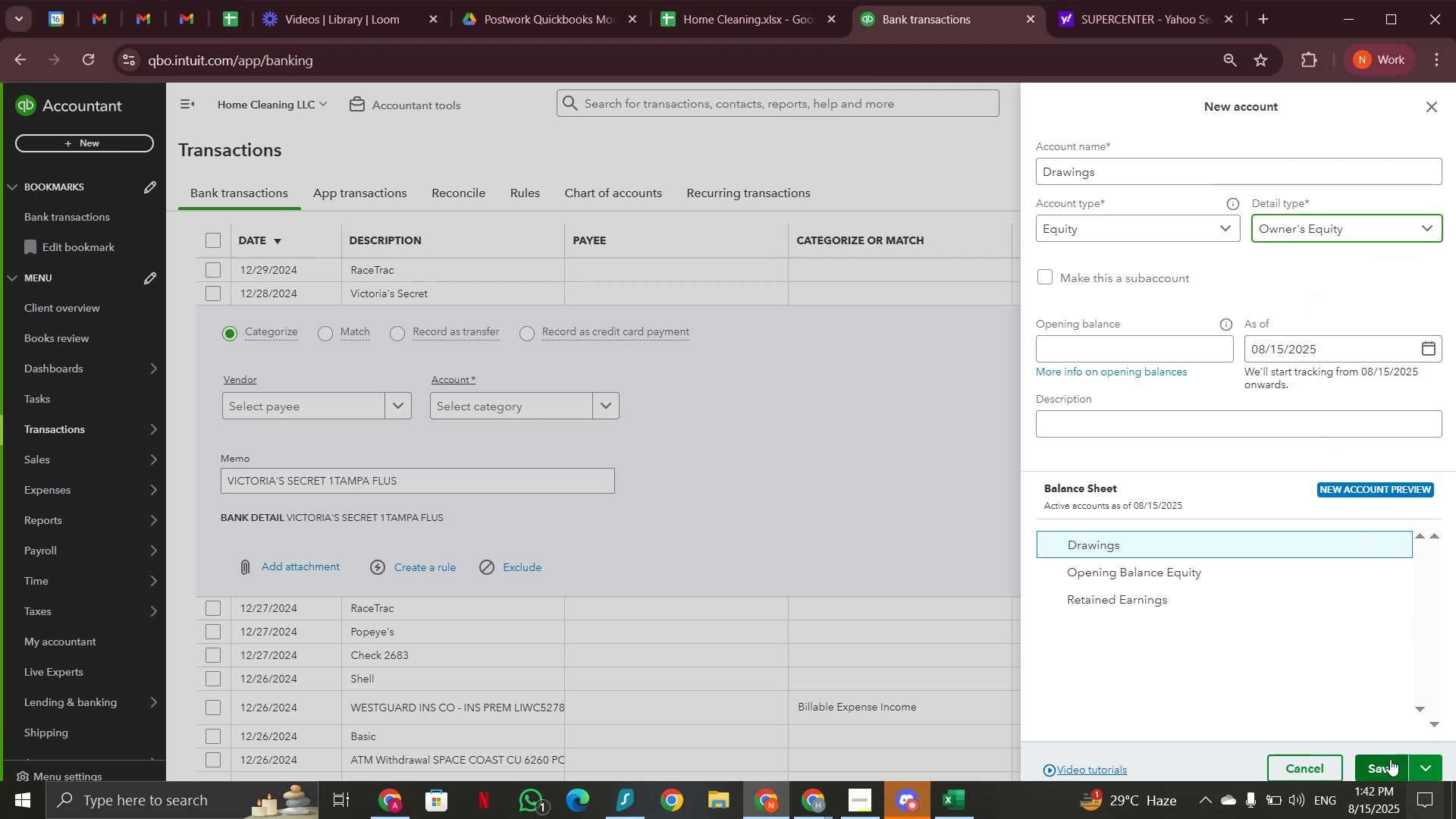 
wait(8.03)
 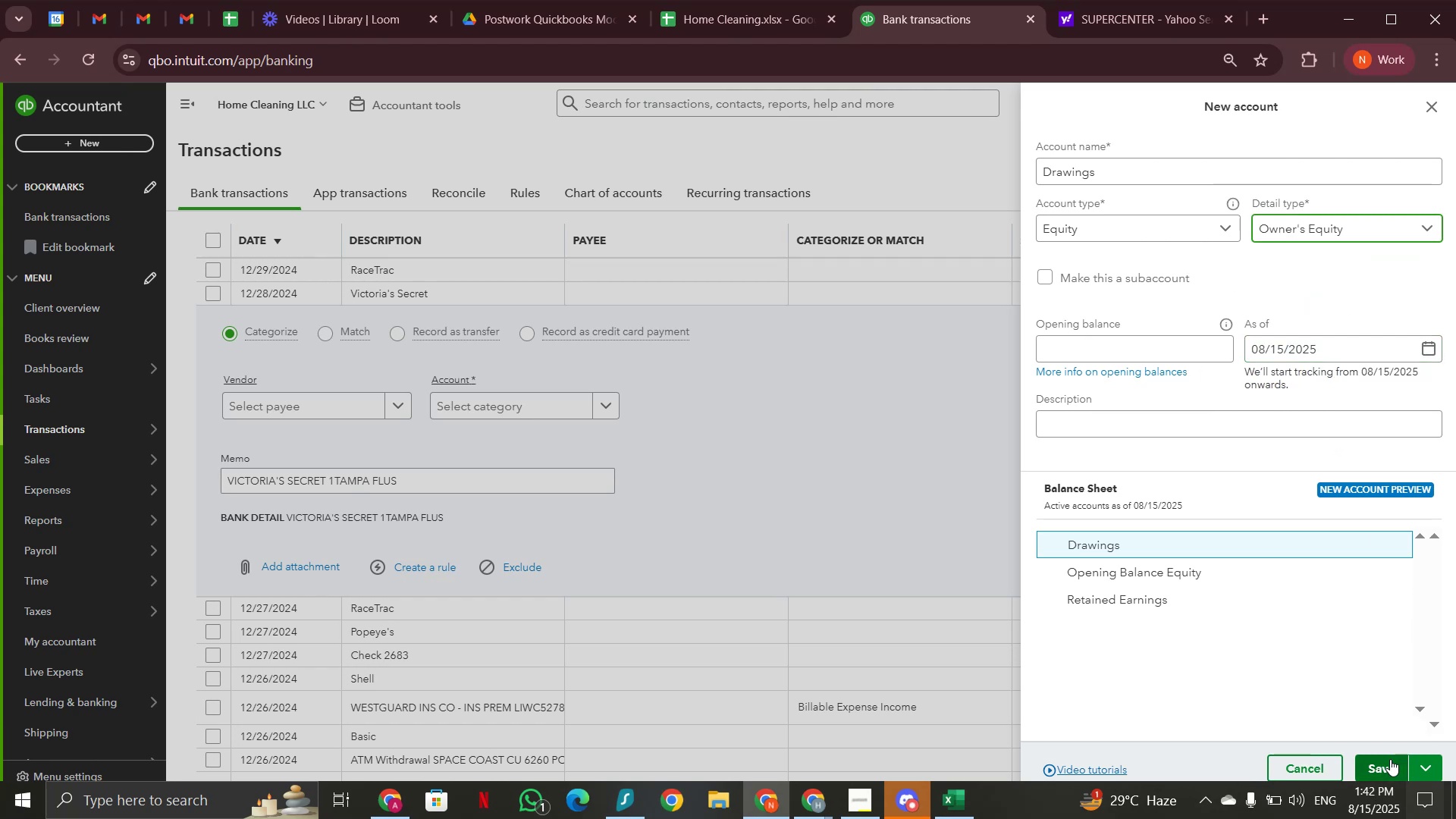 
left_click([1381, 767])
 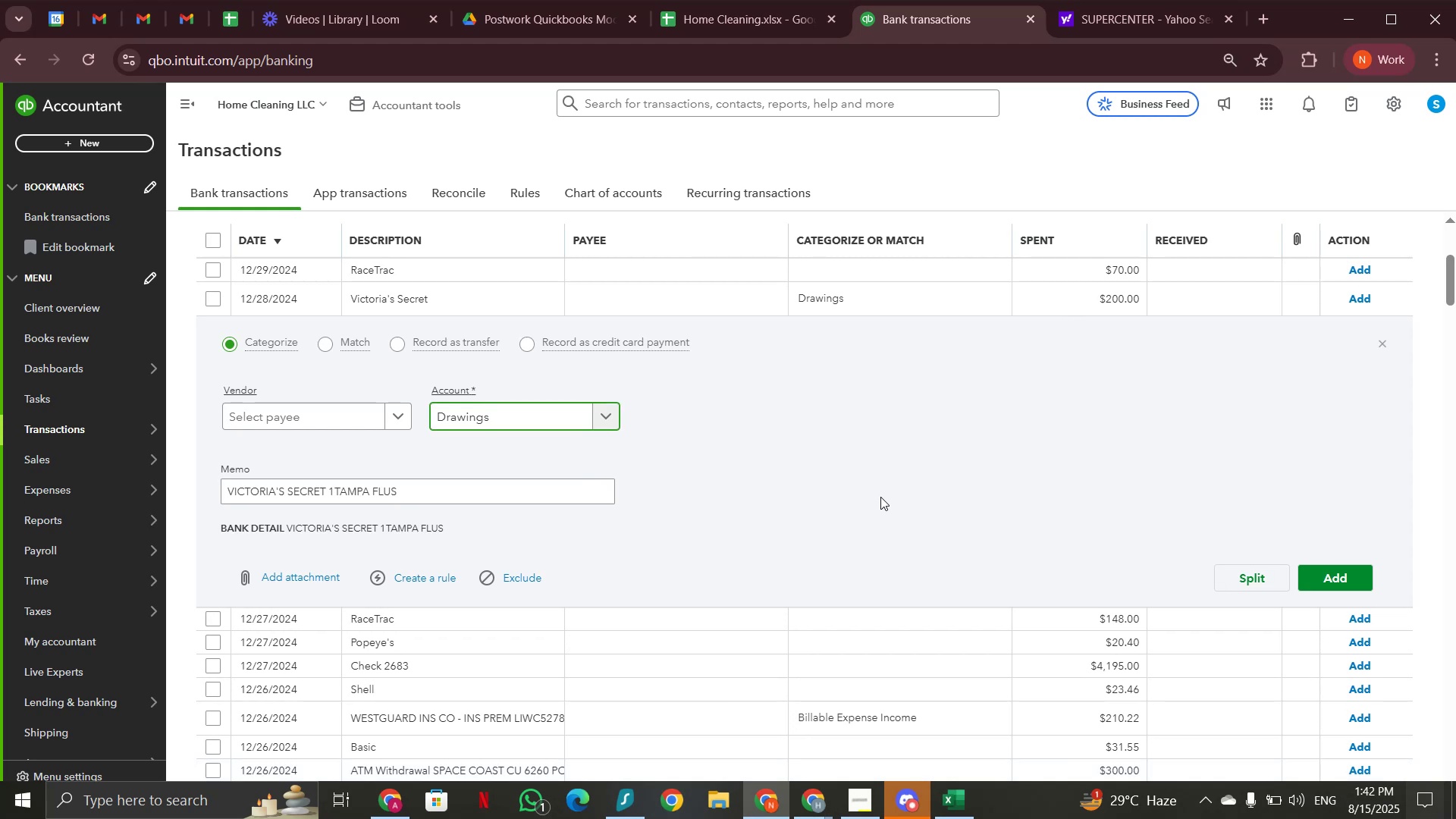 
left_click([1329, 580])
 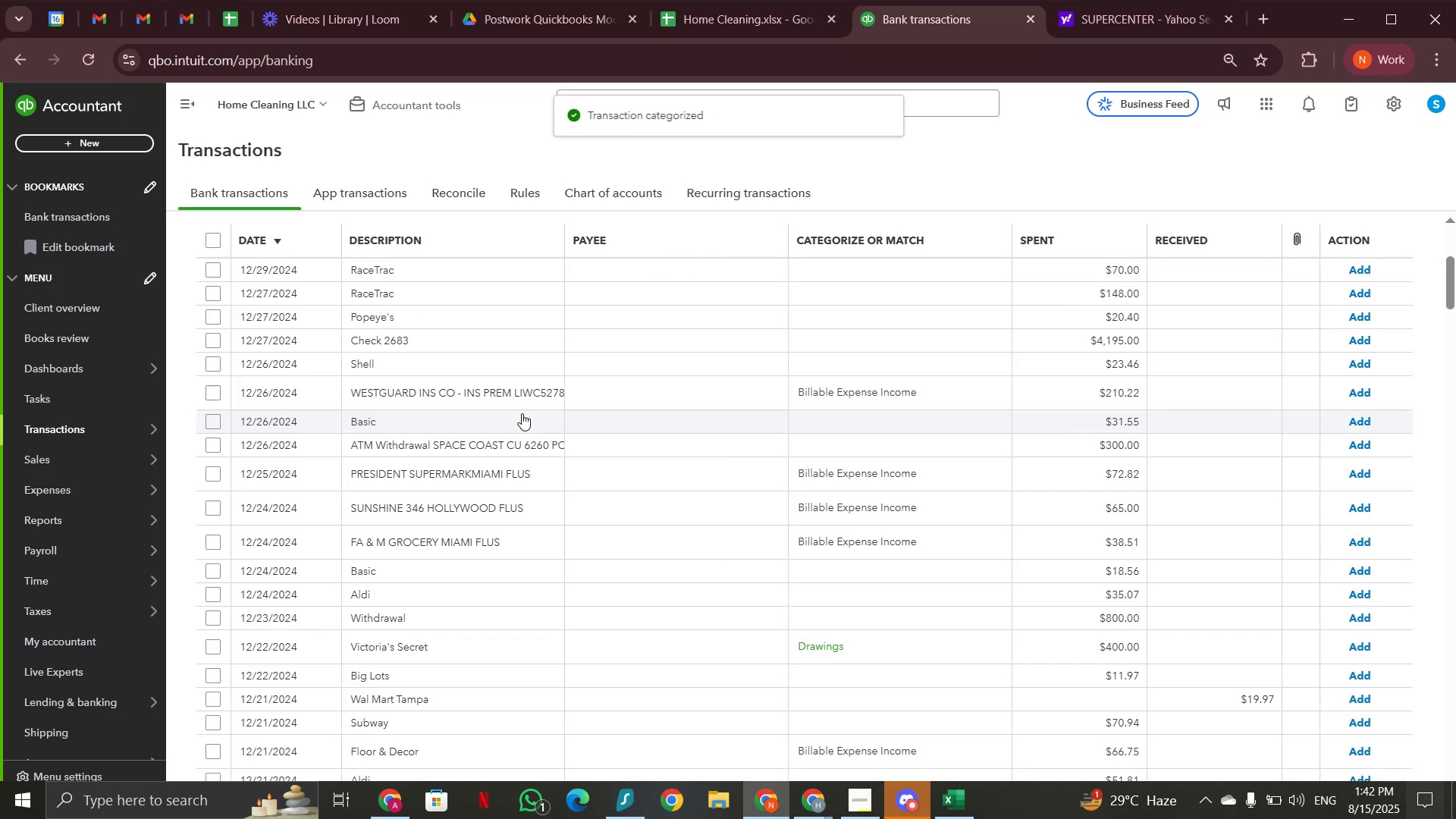 
wait(6.64)
 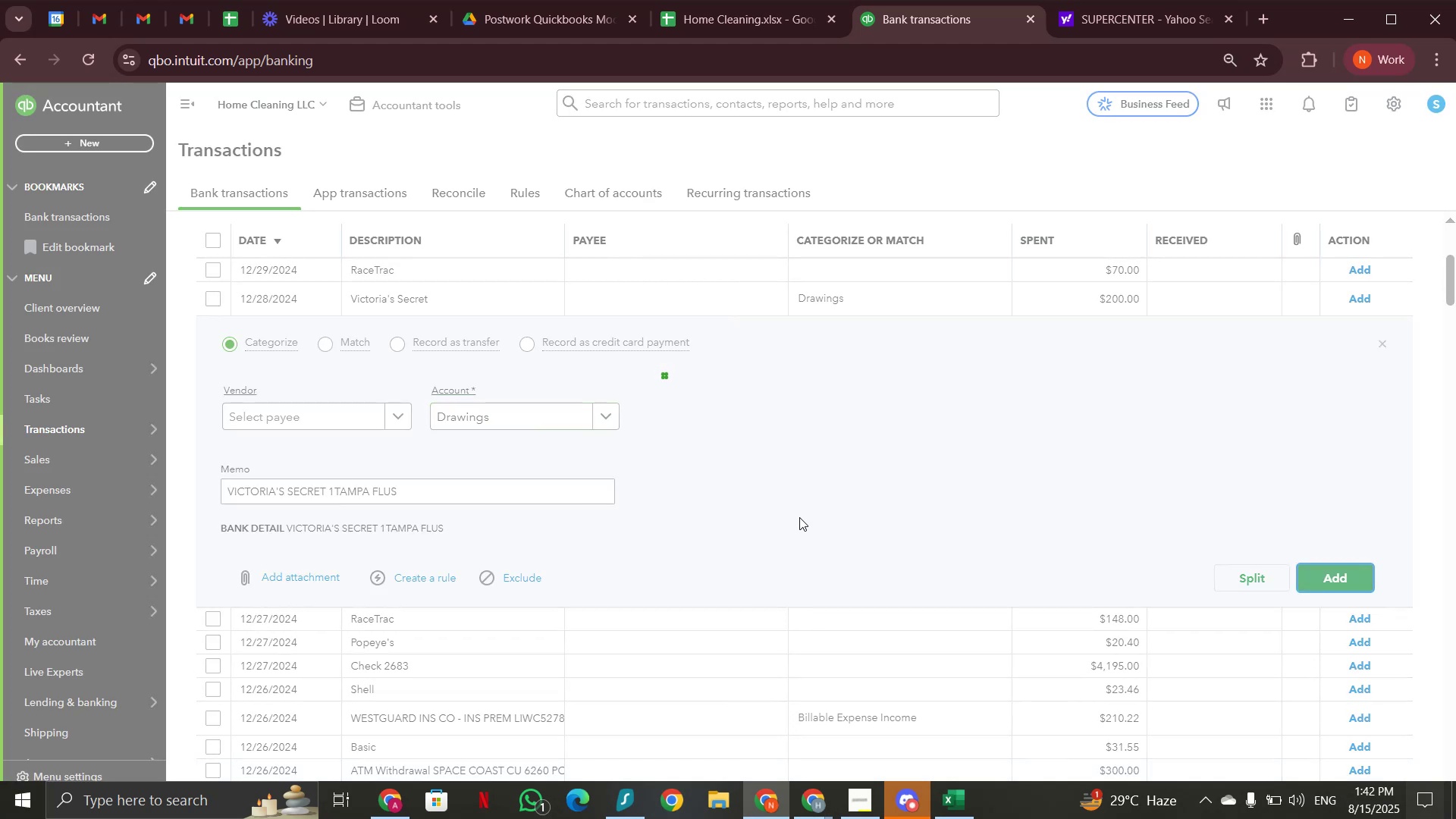 
left_click([424, 636])
 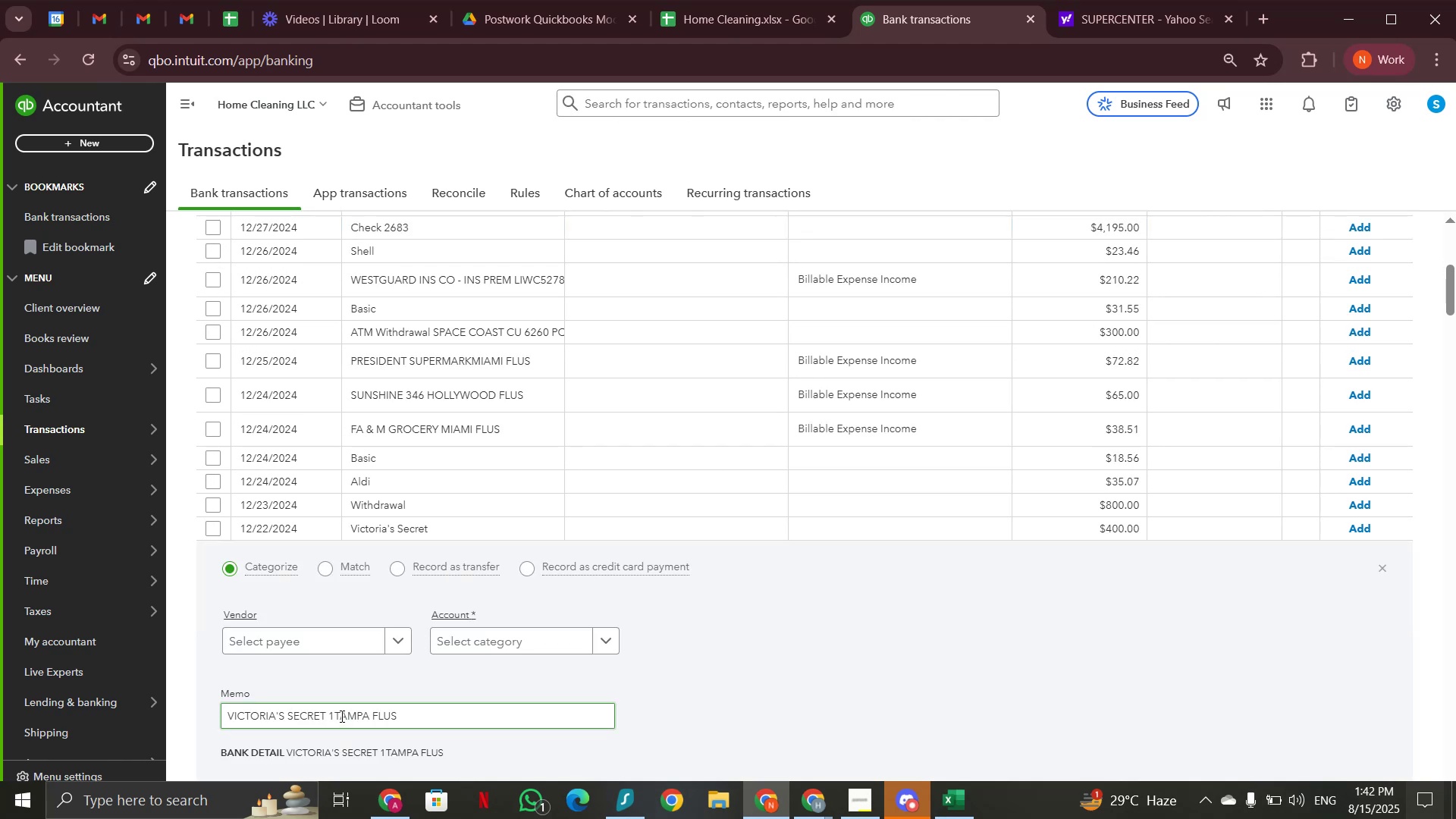 
left_click_drag(start_coordinate=[323, 713], to_coordinate=[222, 713])
 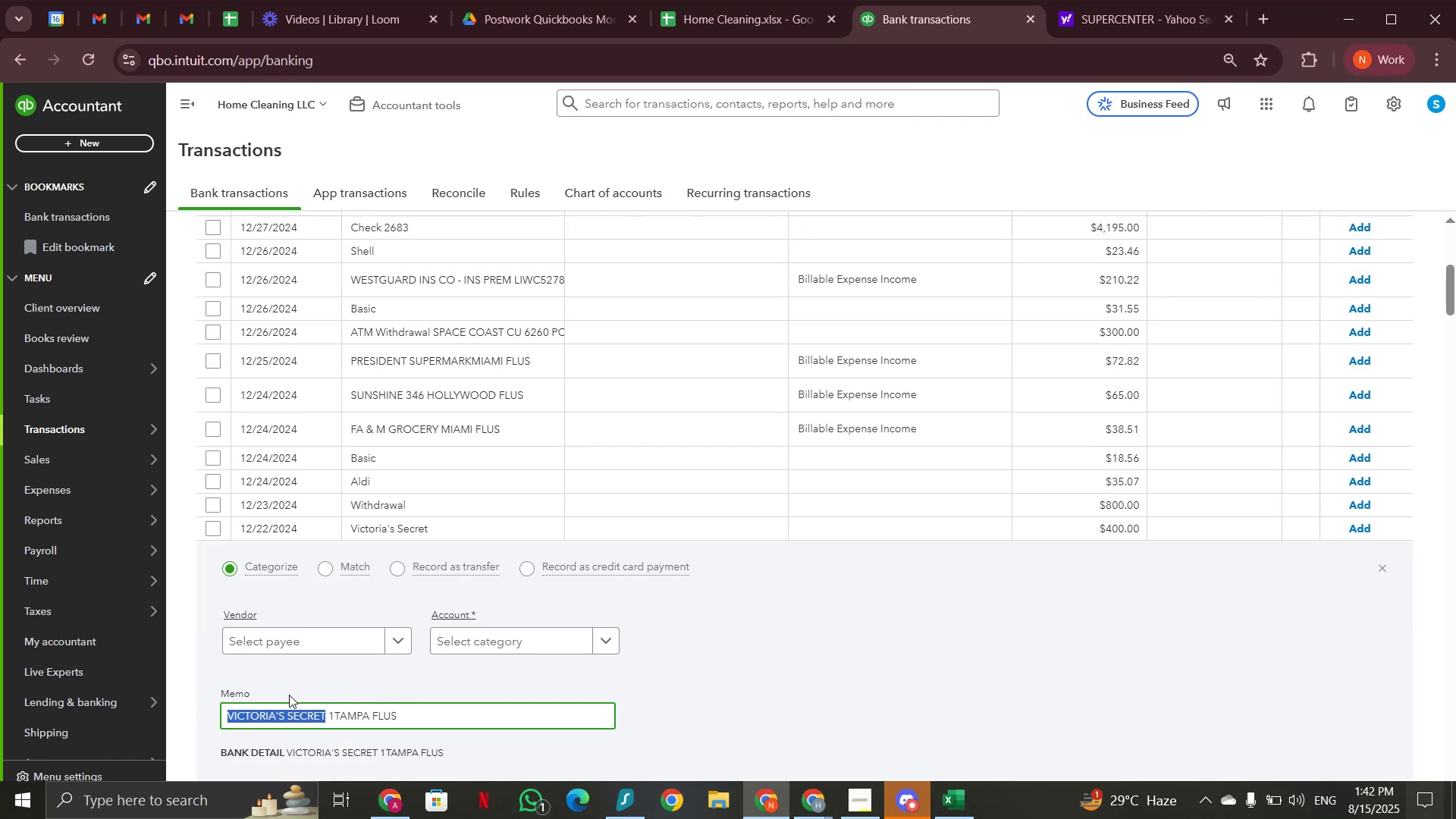 
key(Control+C)
 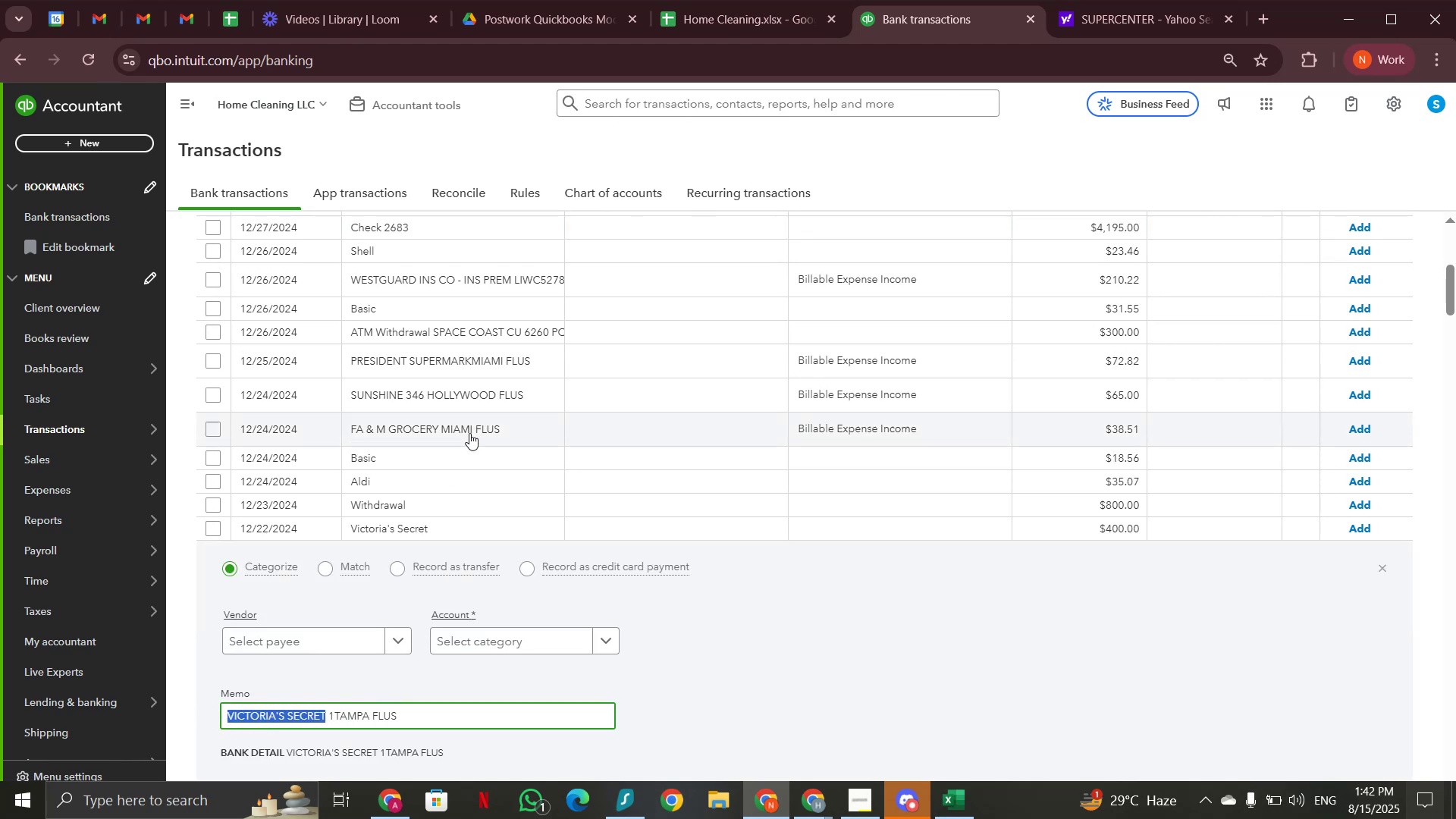 
scroll: coordinate [473, 421], scroll_direction: up, amount: 3.0
 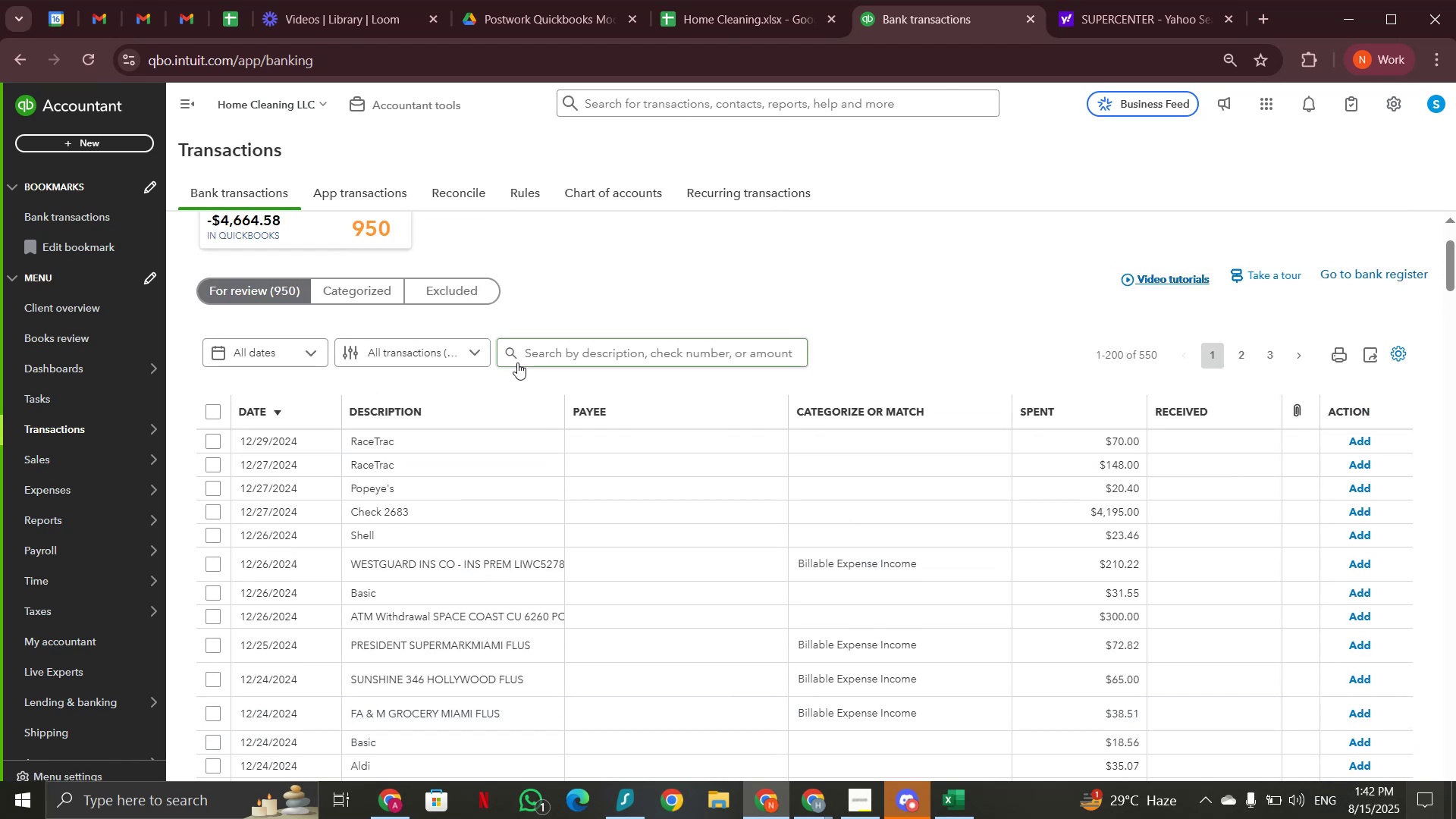 
left_click([533, 350])
 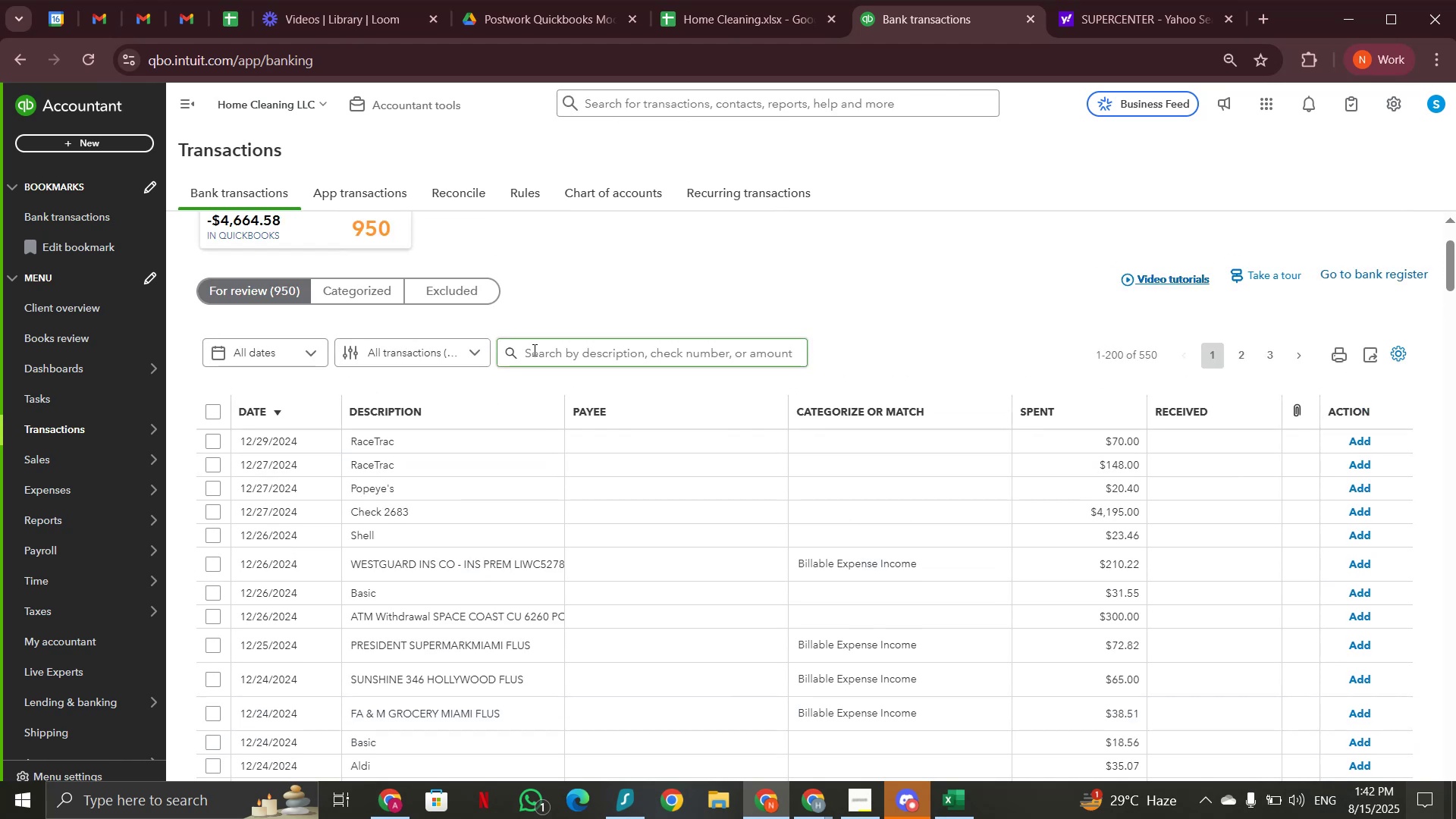 
key(Control+V)
 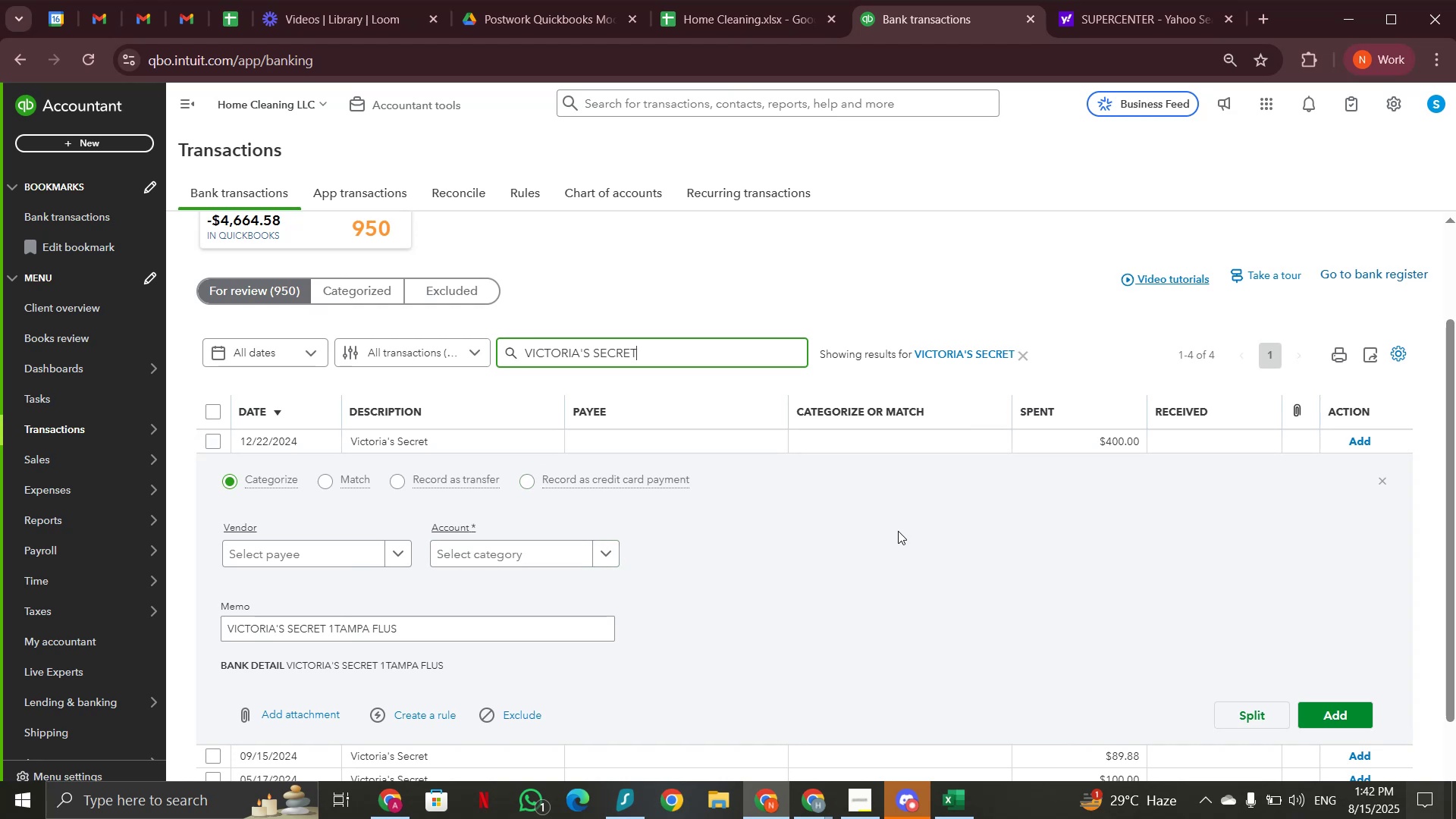 
wait(7.22)
 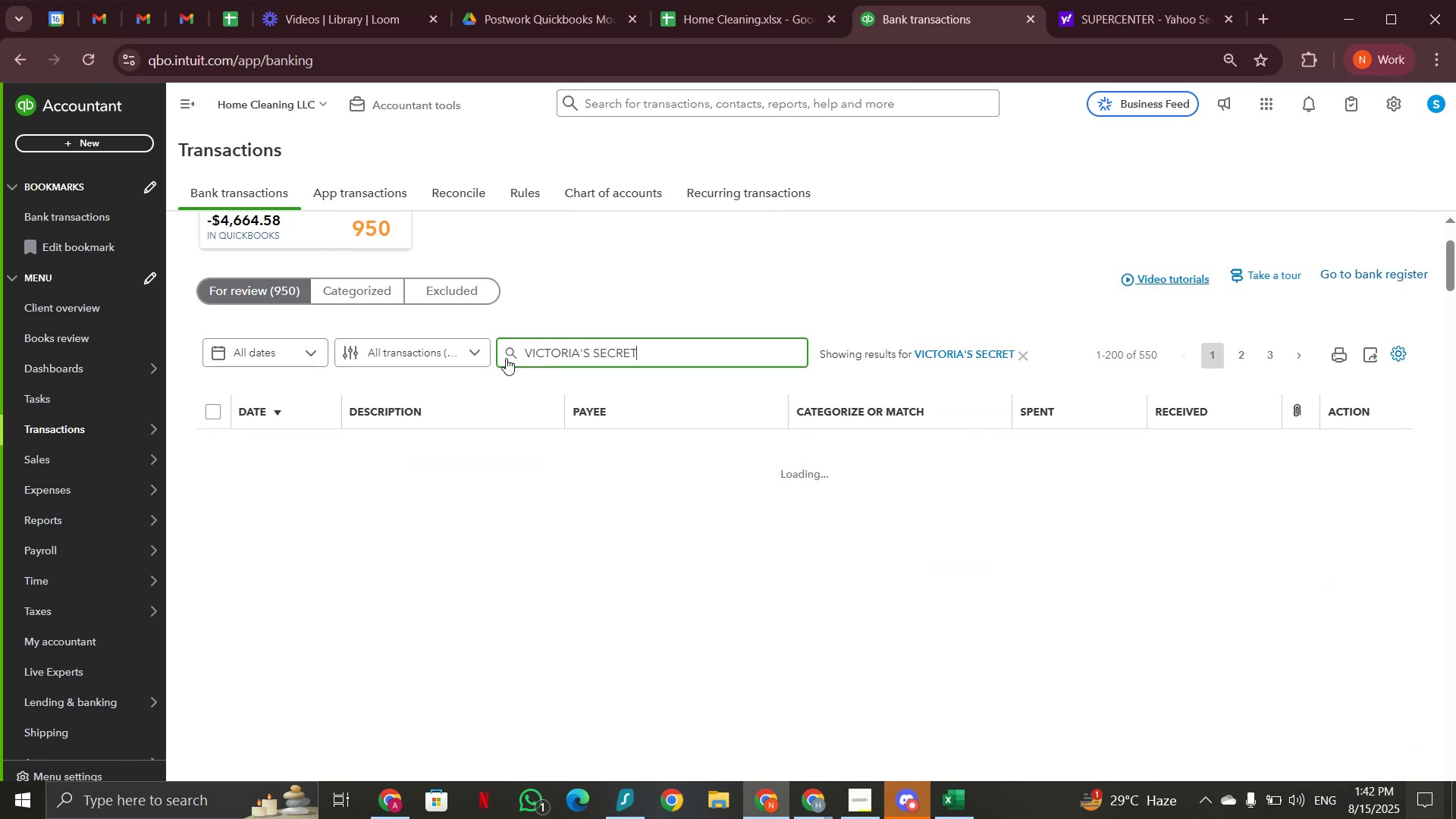 
left_click([501, 452])
 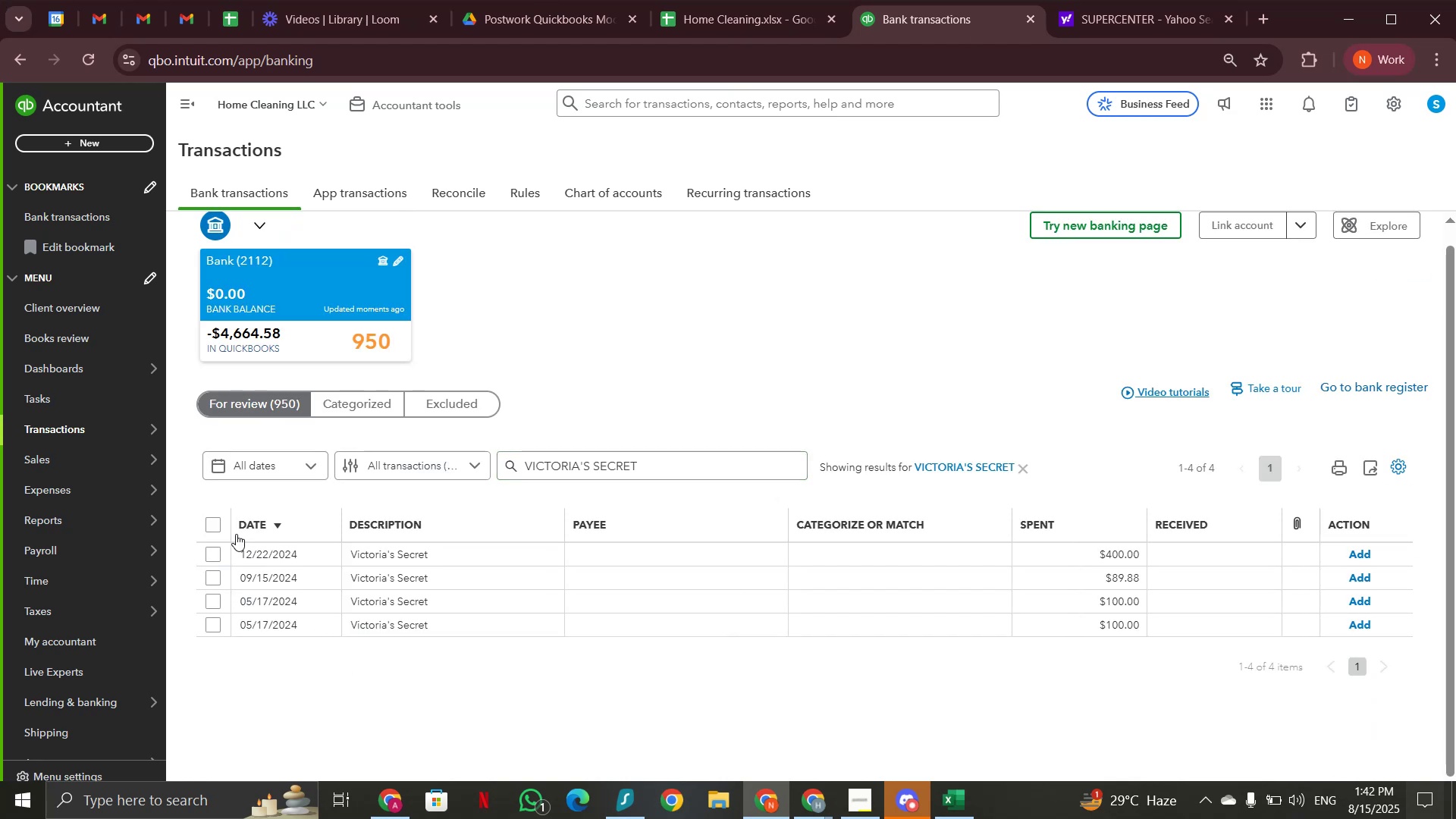 
left_click([1104, 7])
 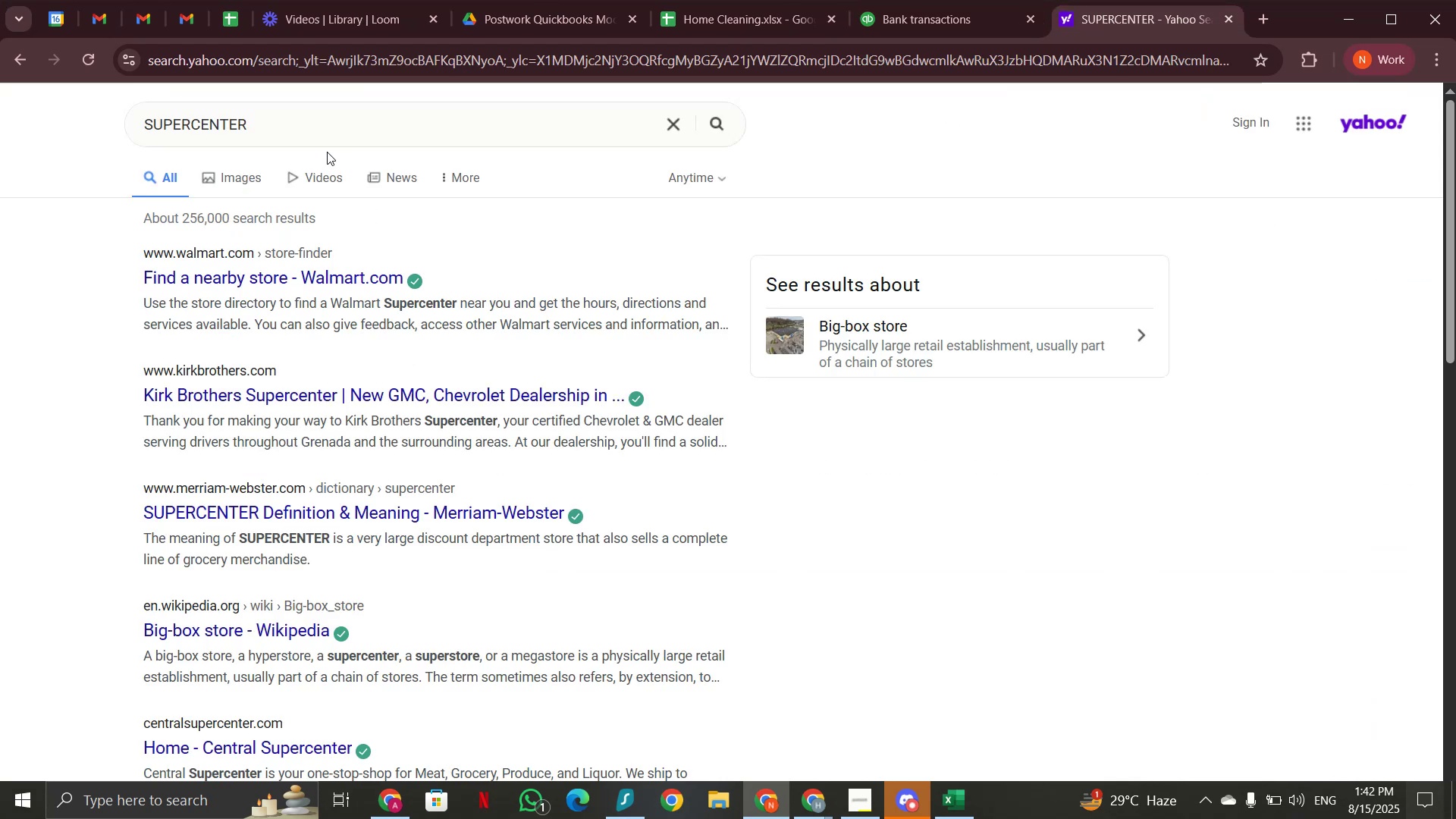 
left_click_drag(start_coordinate=[305, 124], to_coordinate=[117, 125])
 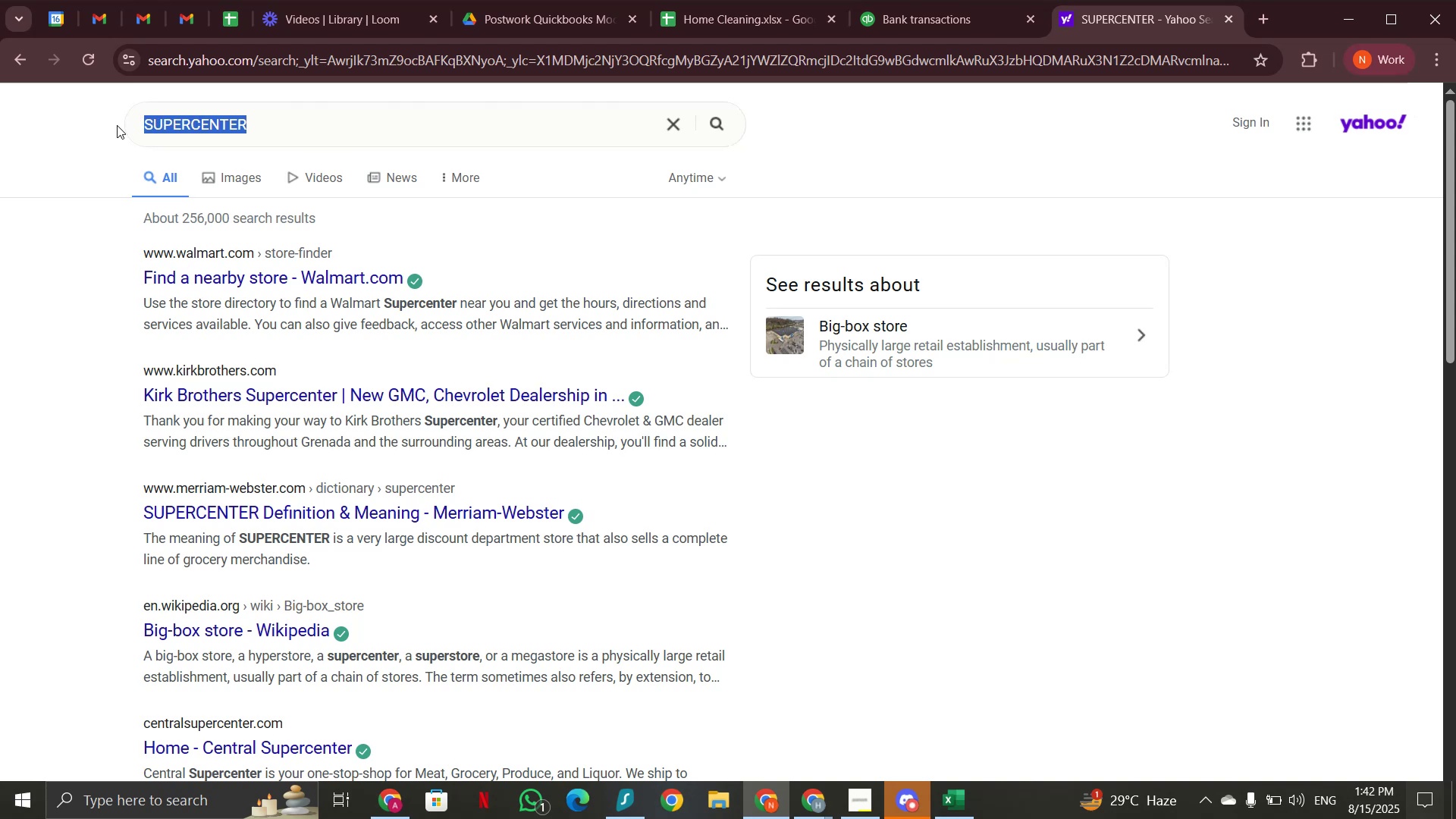 
key(Control+V)
 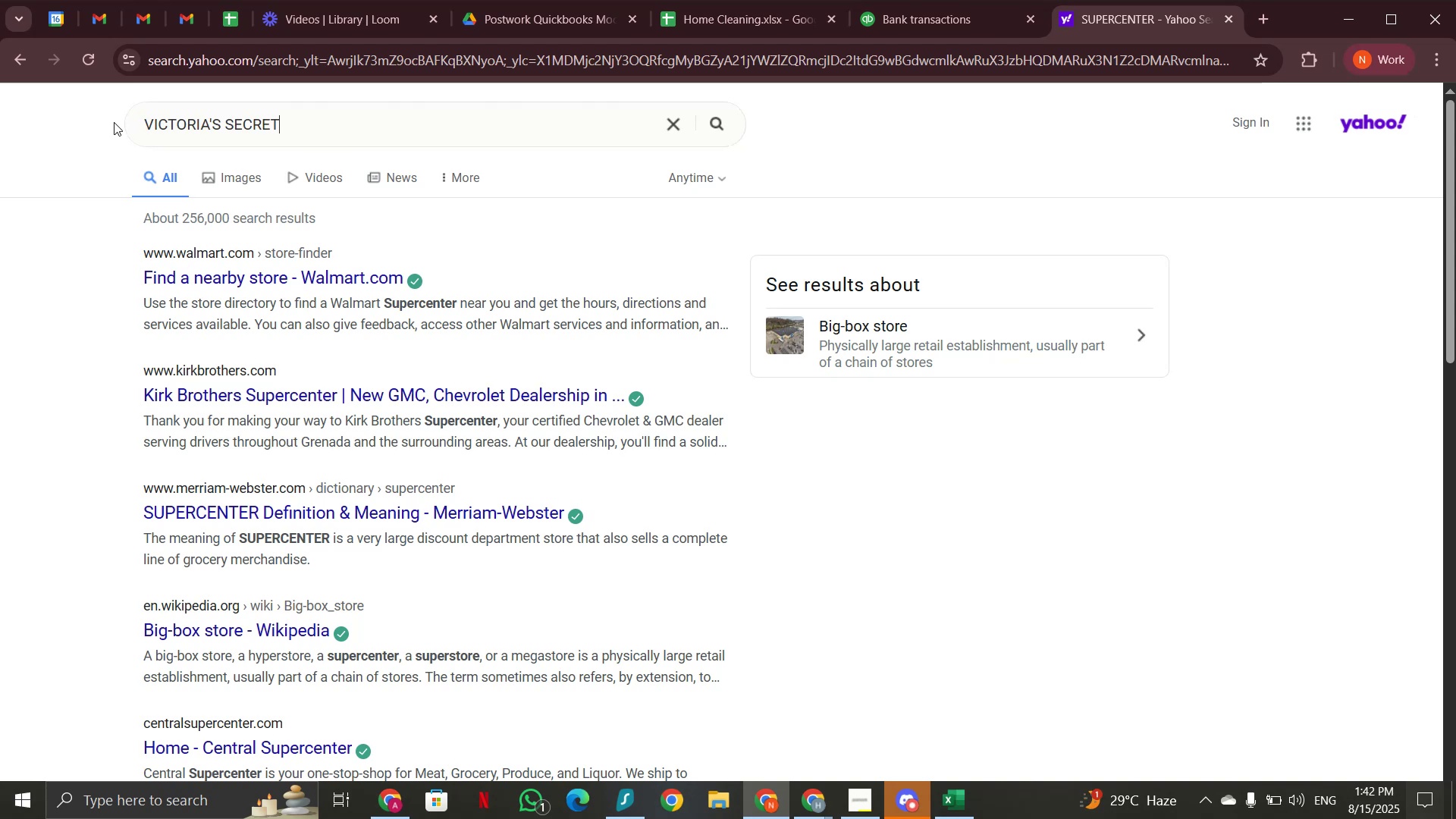 
key(Enter)
 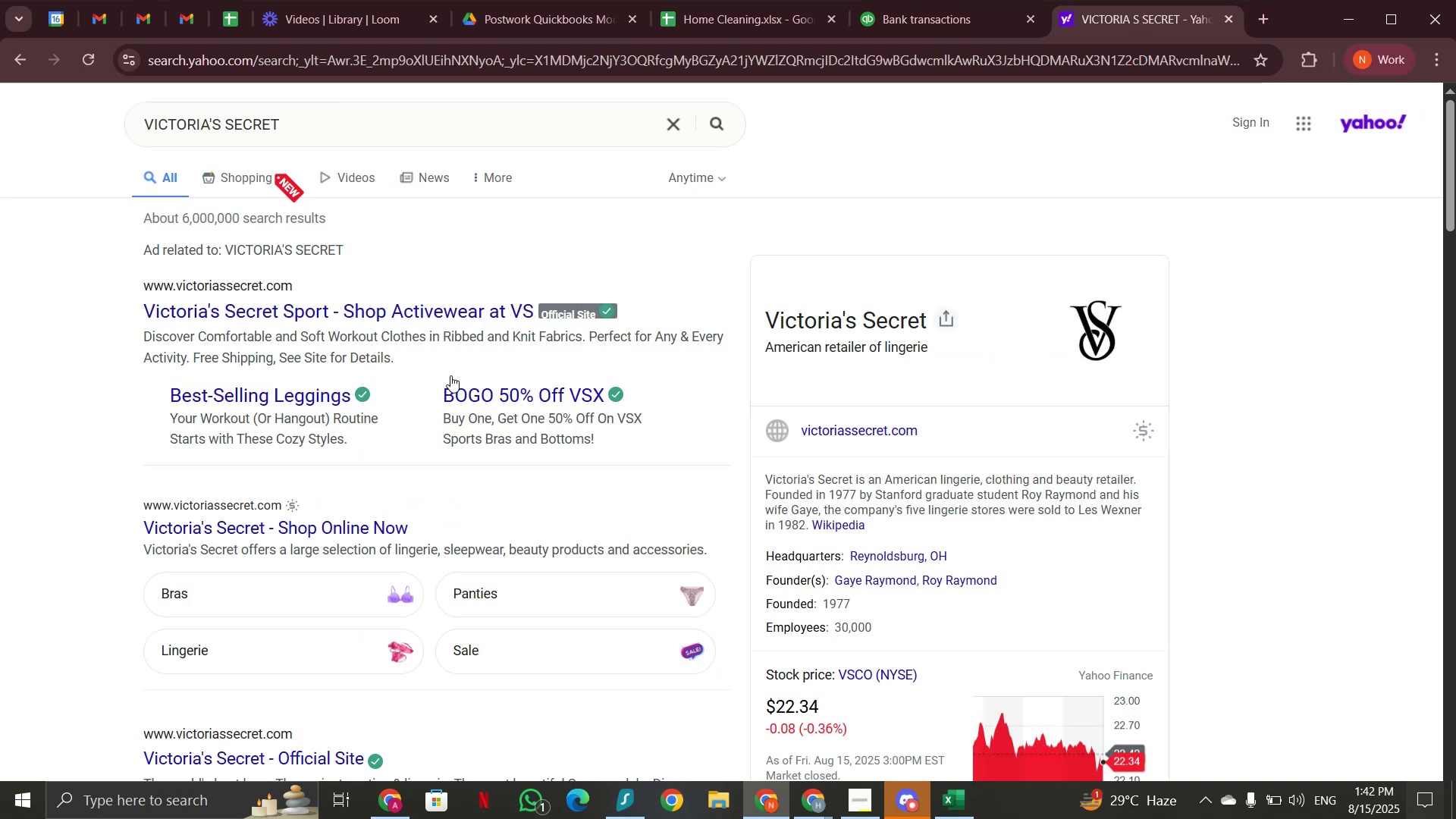 
wait(6.26)
 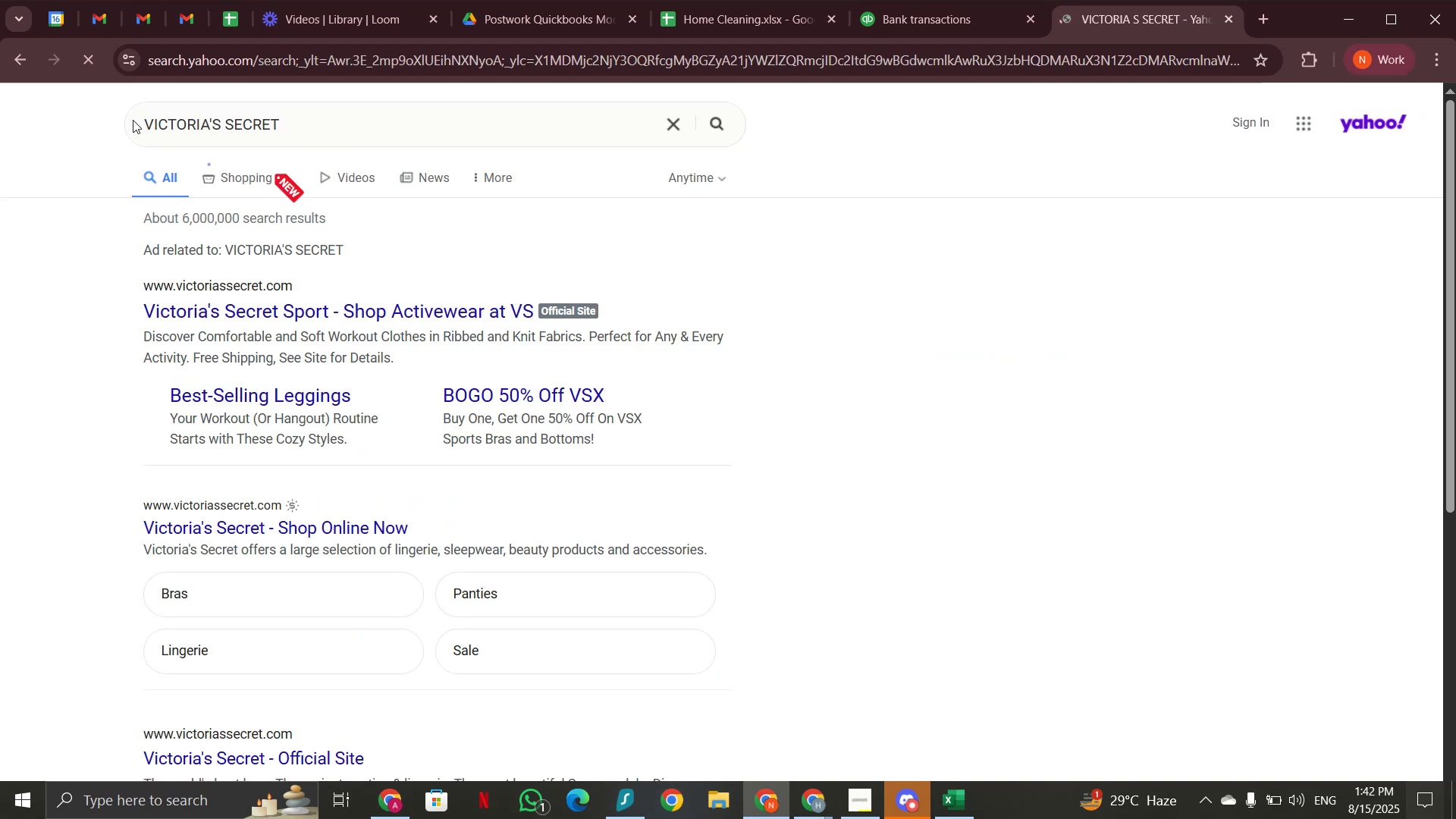 
left_click([930, 14])
 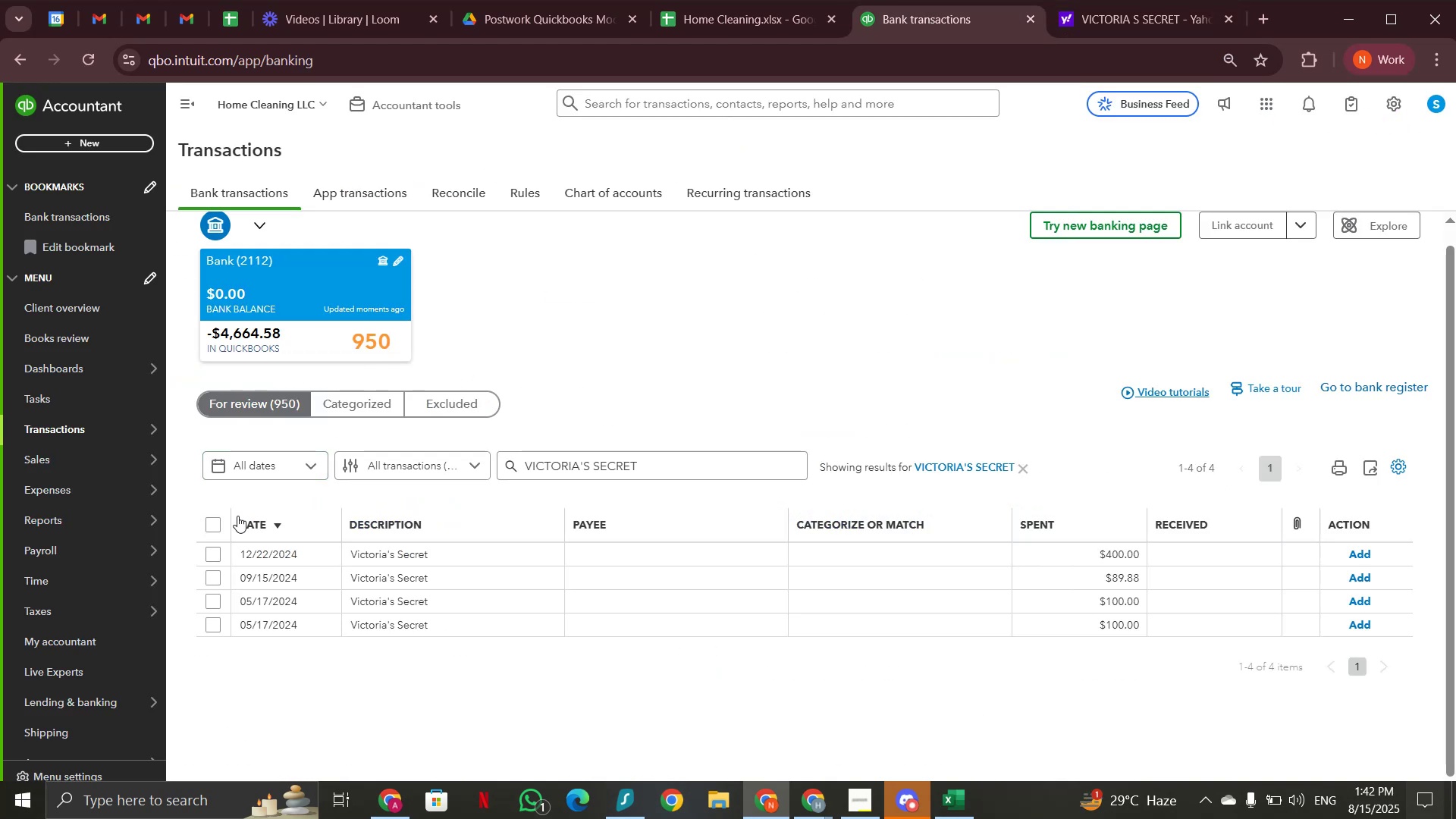 
left_click([212, 528])
 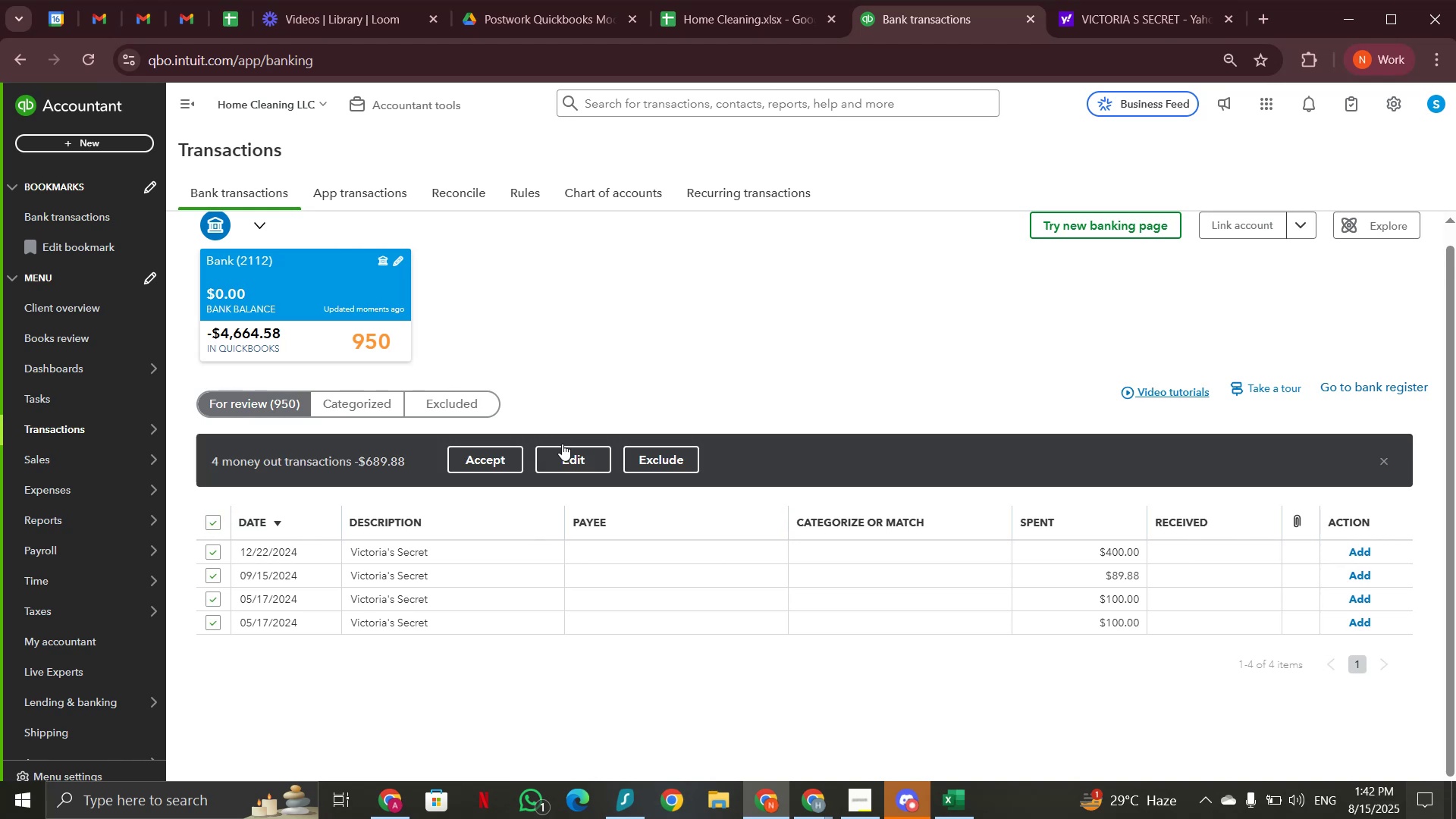 
left_click([573, 466])
 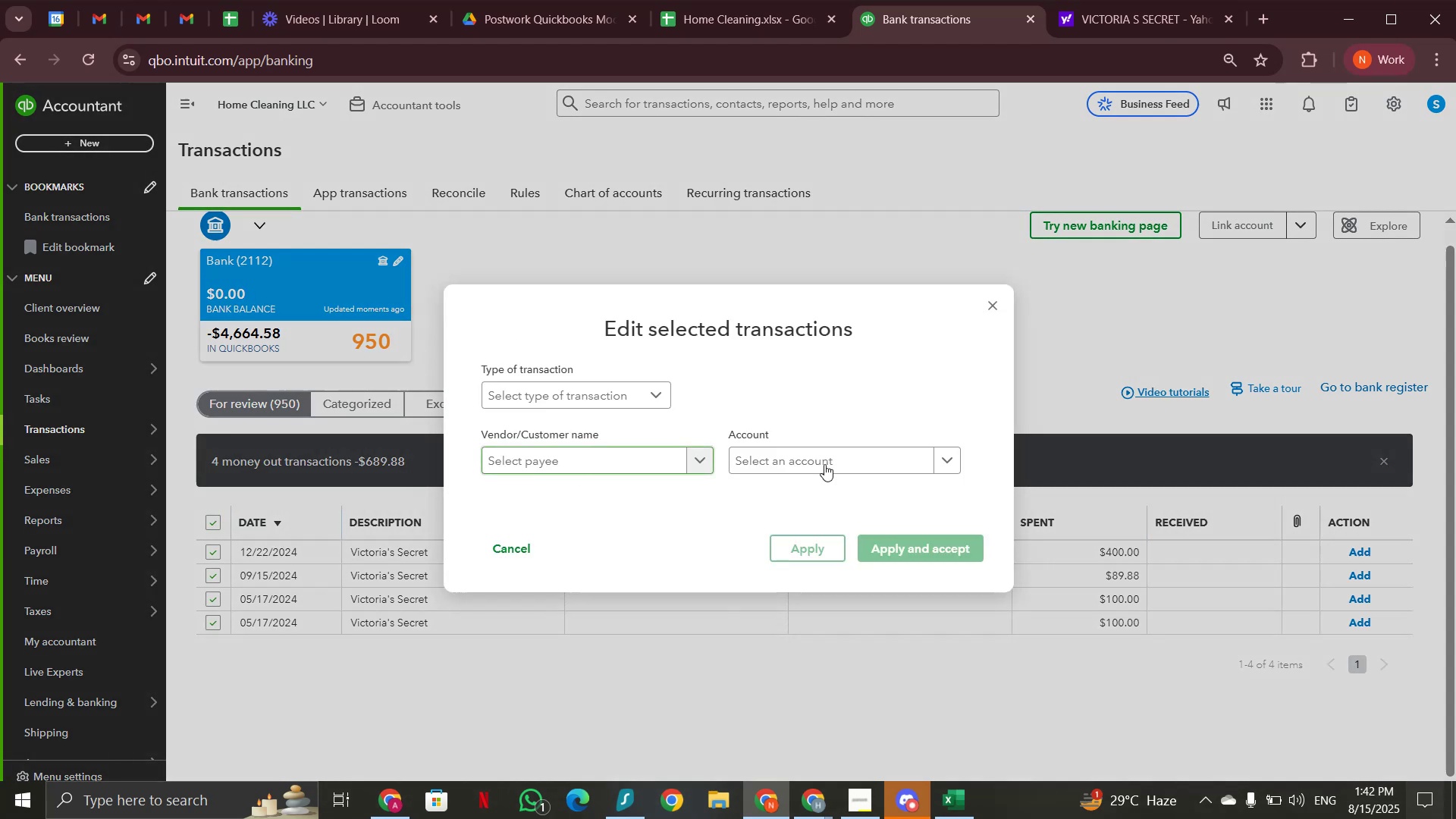 
left_click([831, 461])
 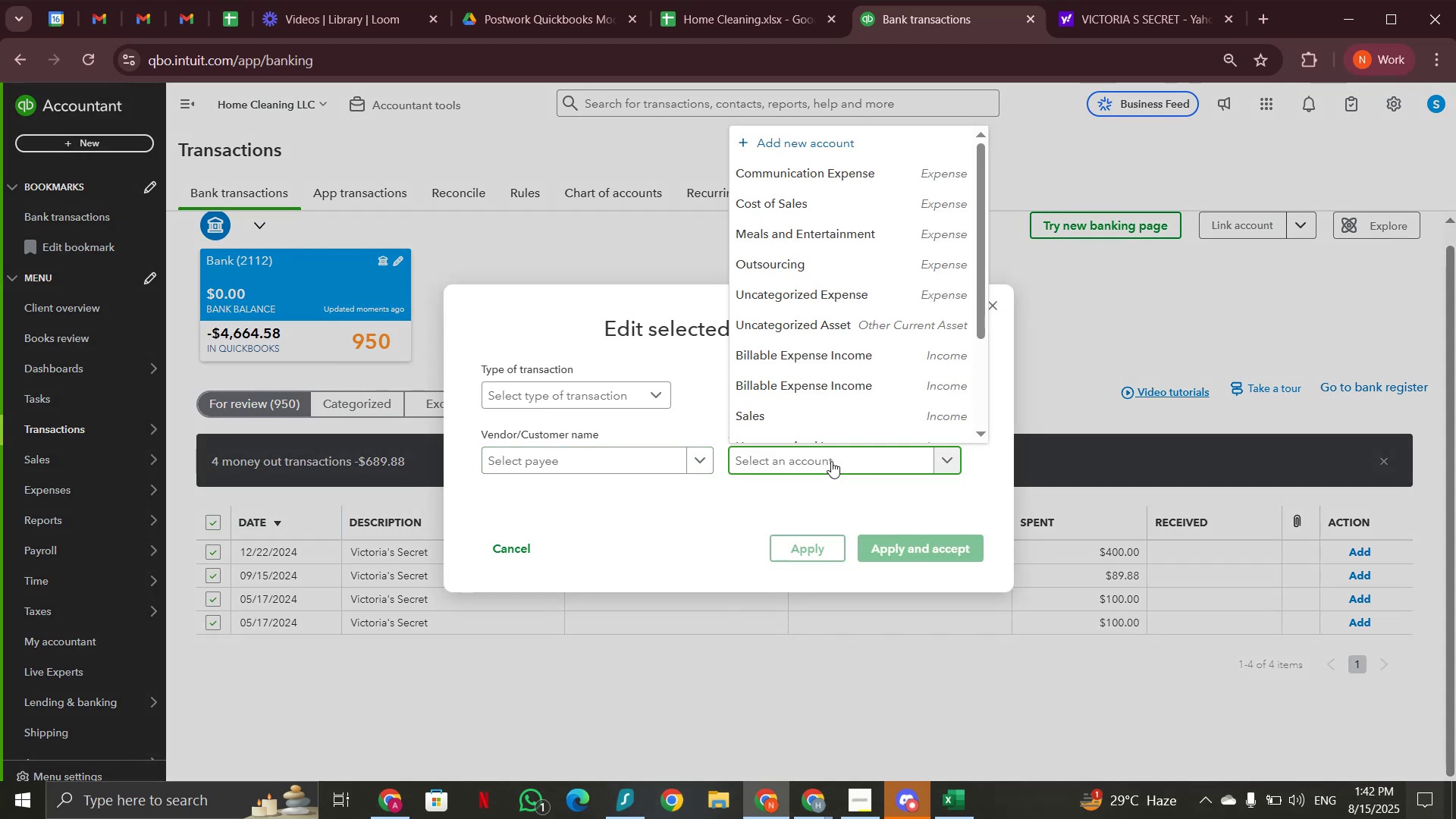 
type(draw)
 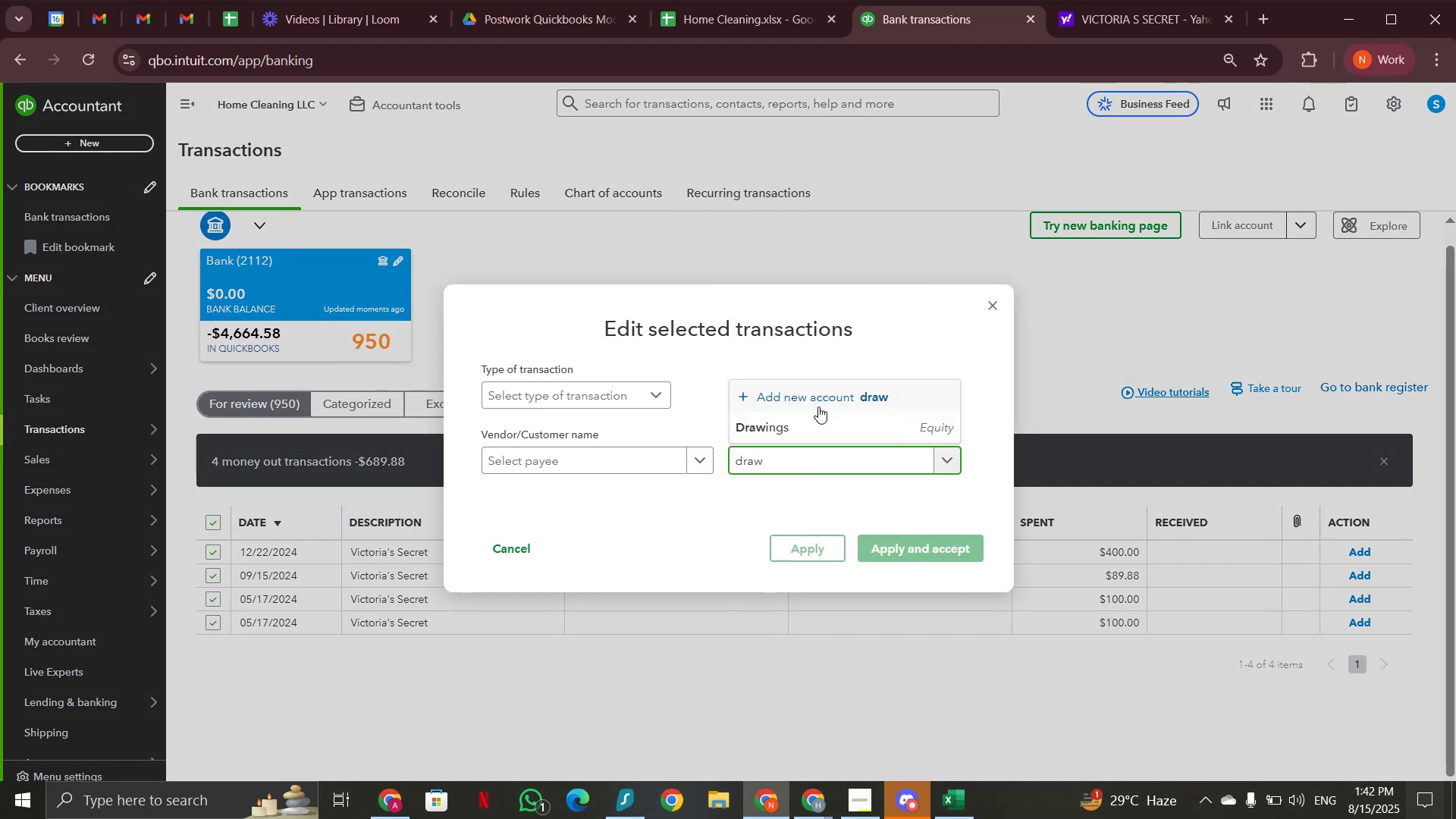 
left_click([821, 428])
 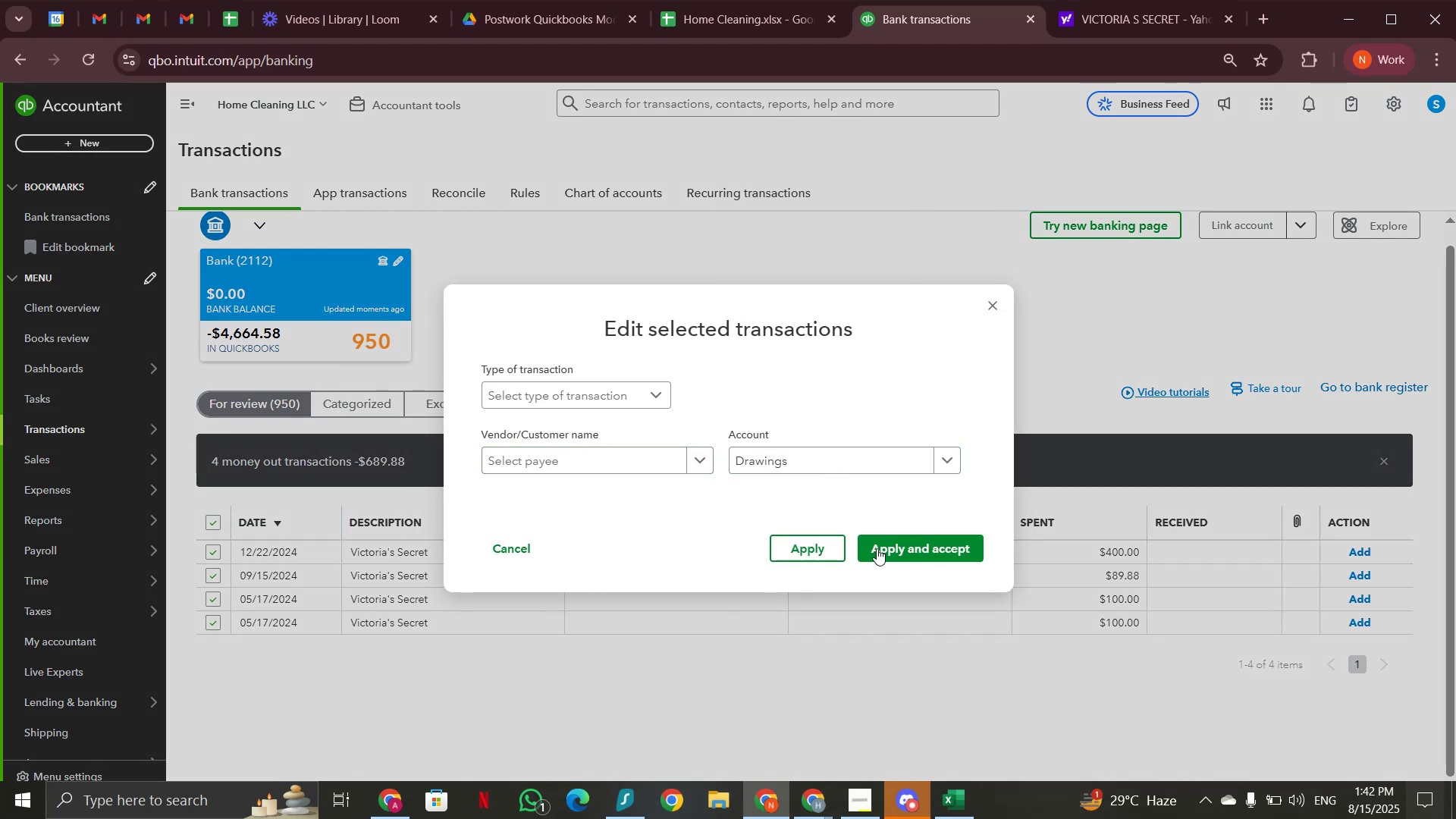 
left_click([877, 548])
 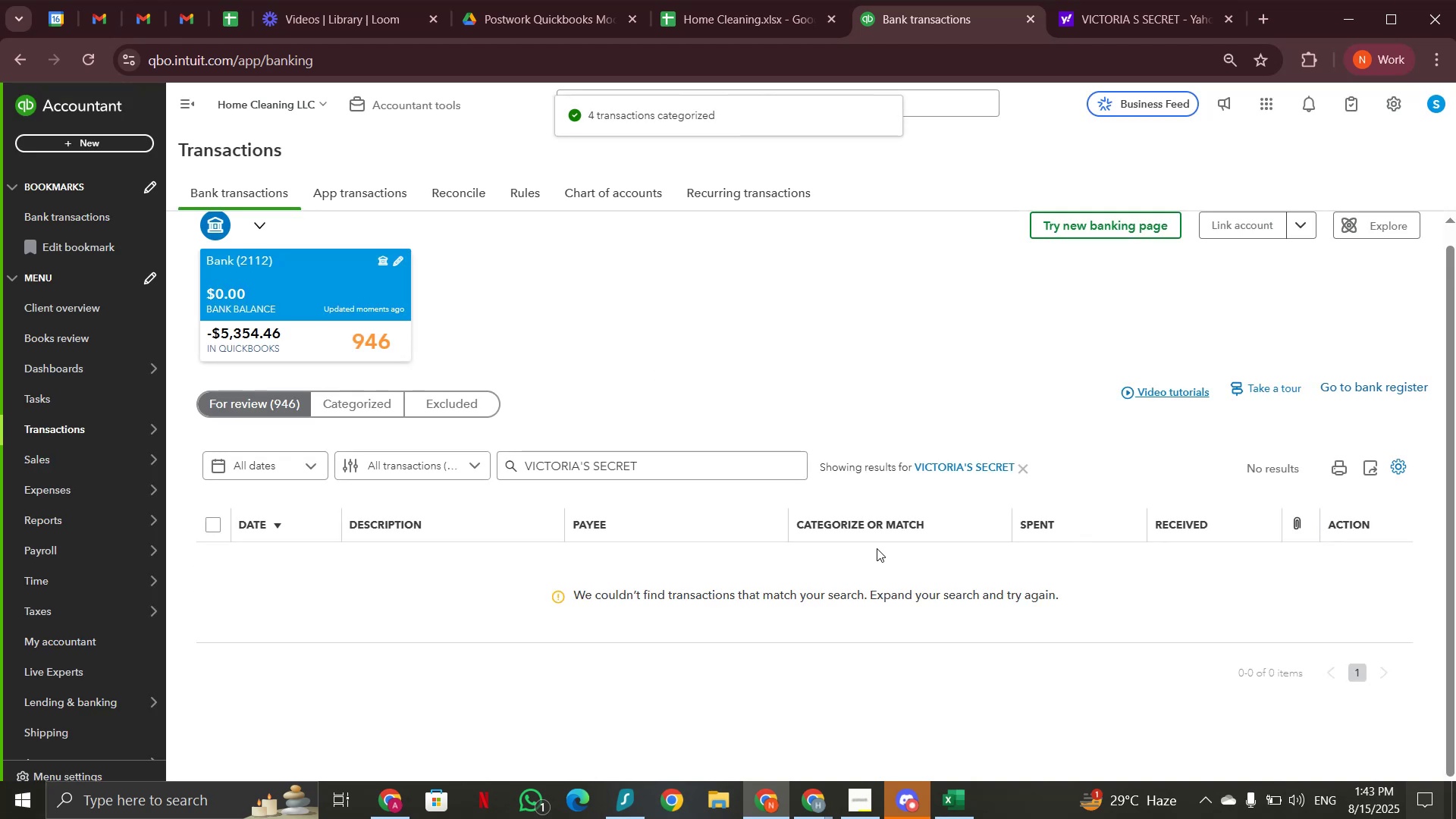 
wait(5.88)
 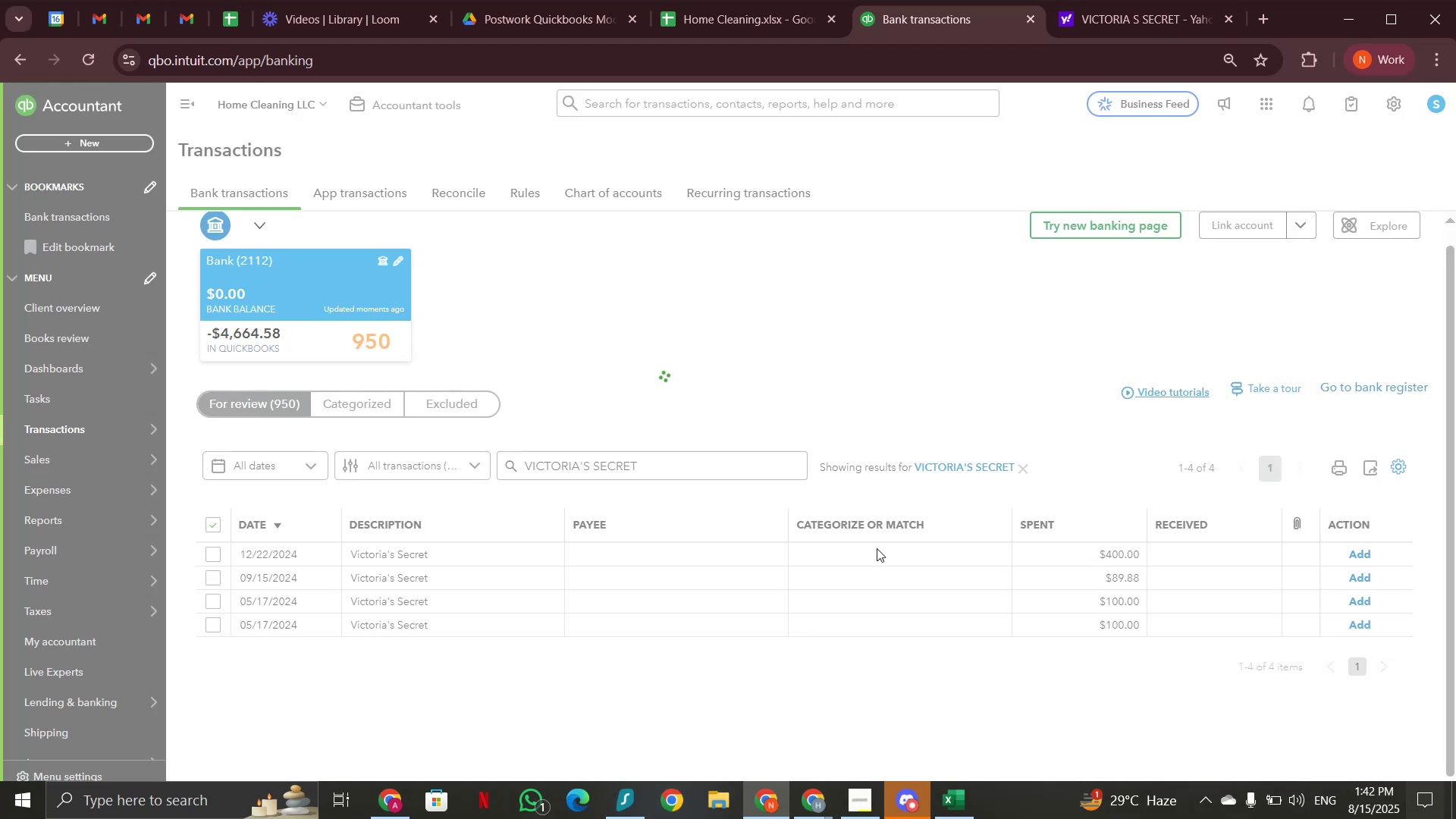 
left_click([1025, 472])
 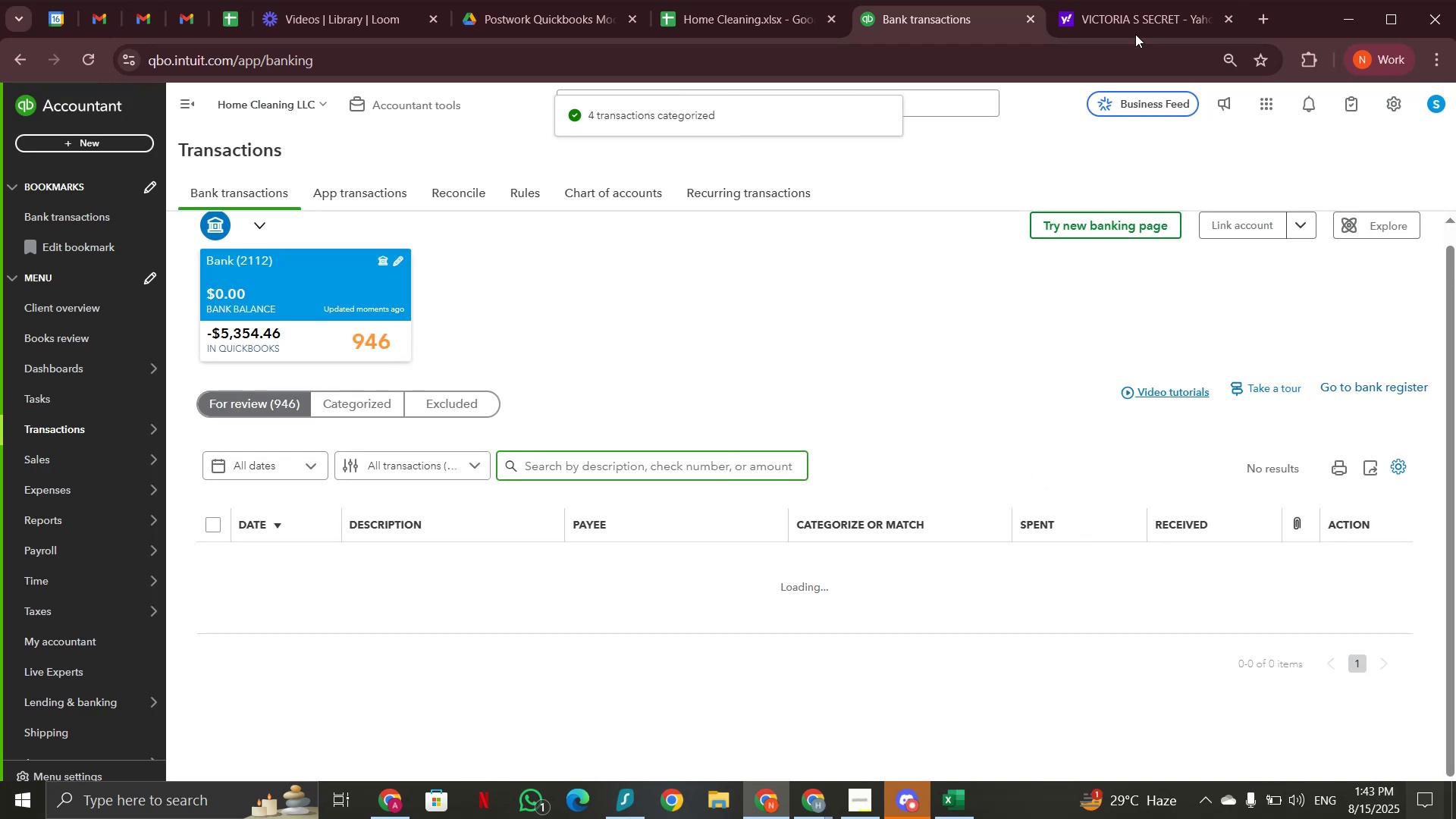 
left_click([1135, 34])
 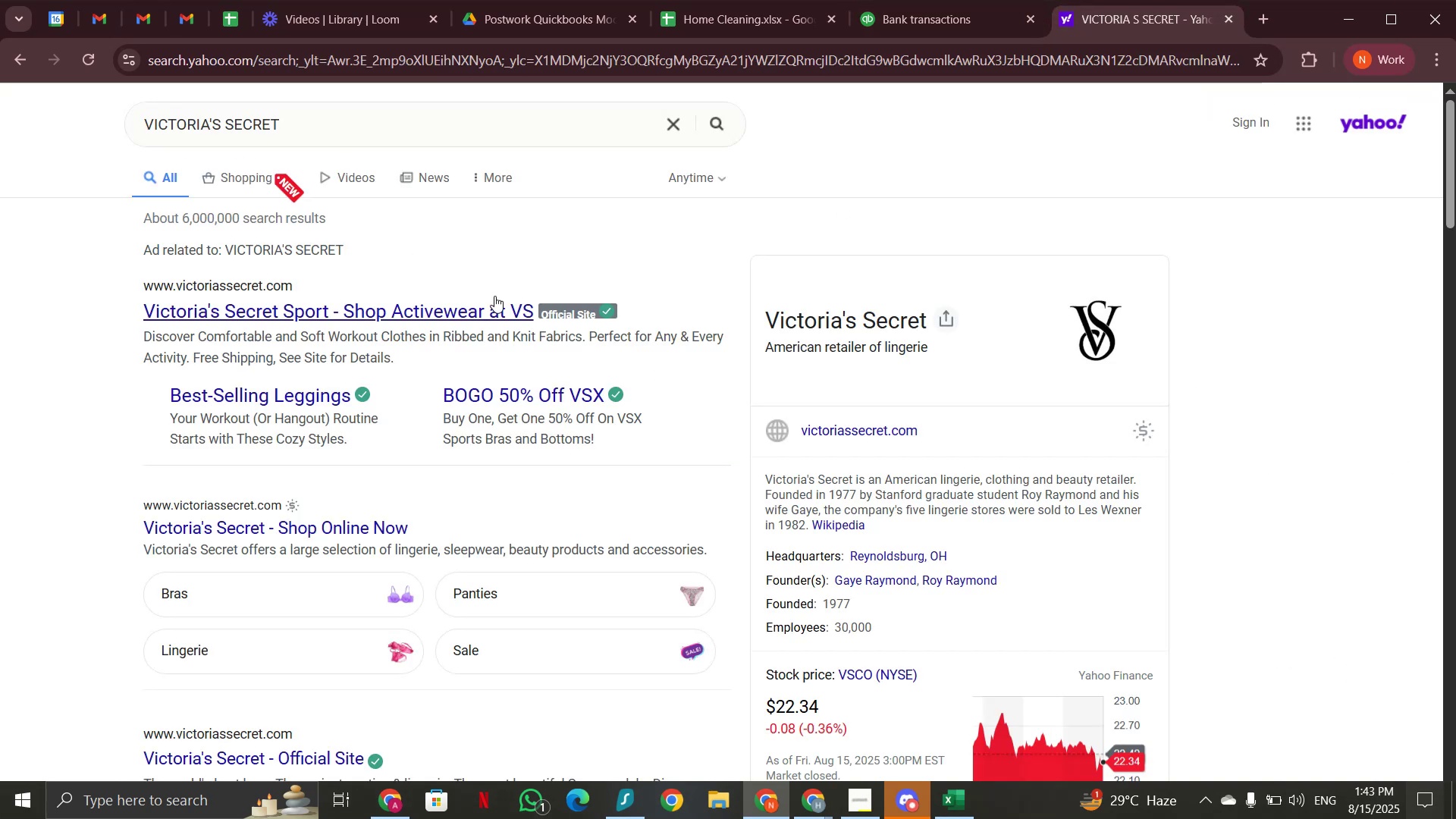 
scroll: coordinate [486, 309], scroll_direction: down, amount: 3.0
 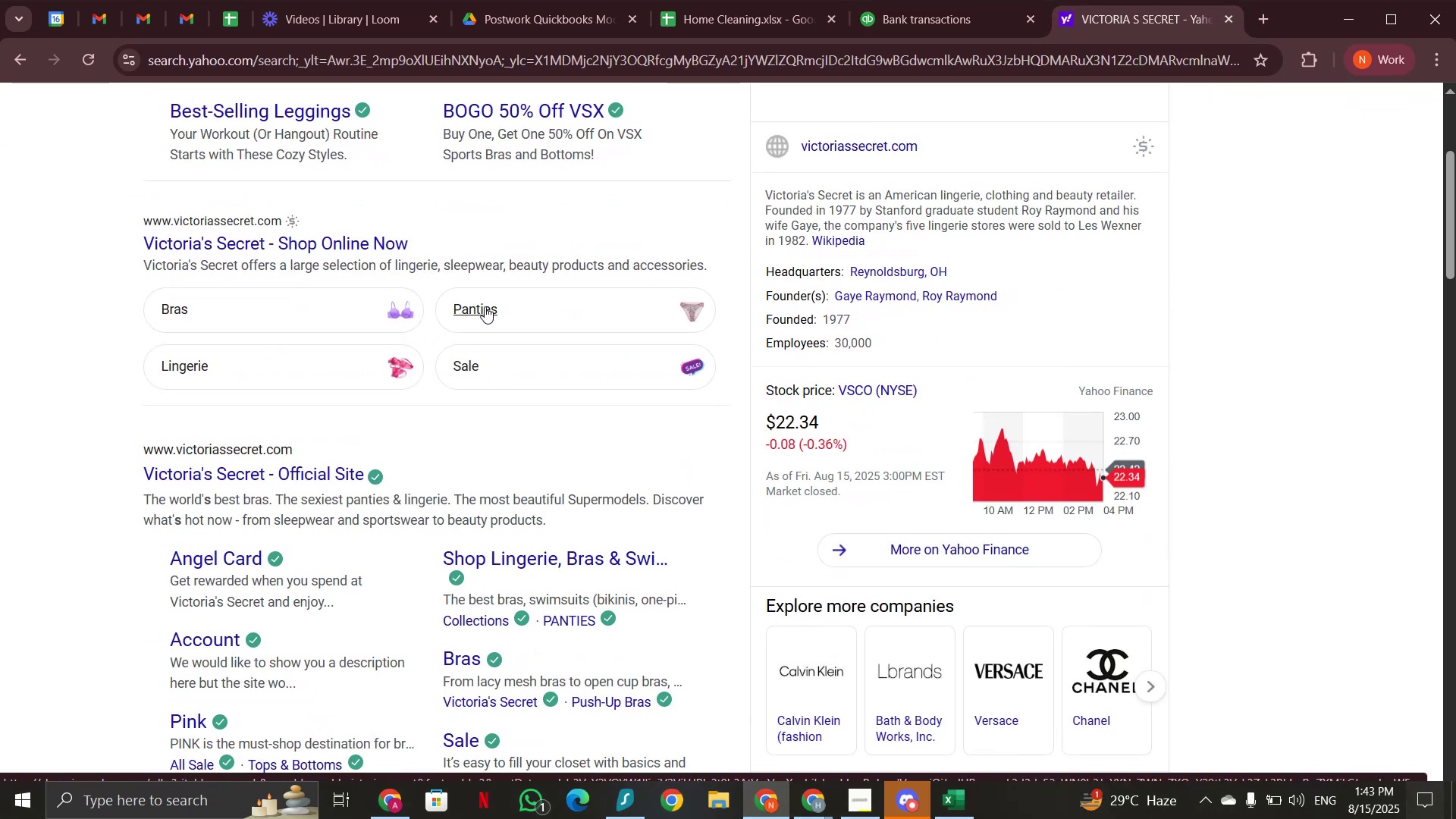 
left_click([902, 9])
 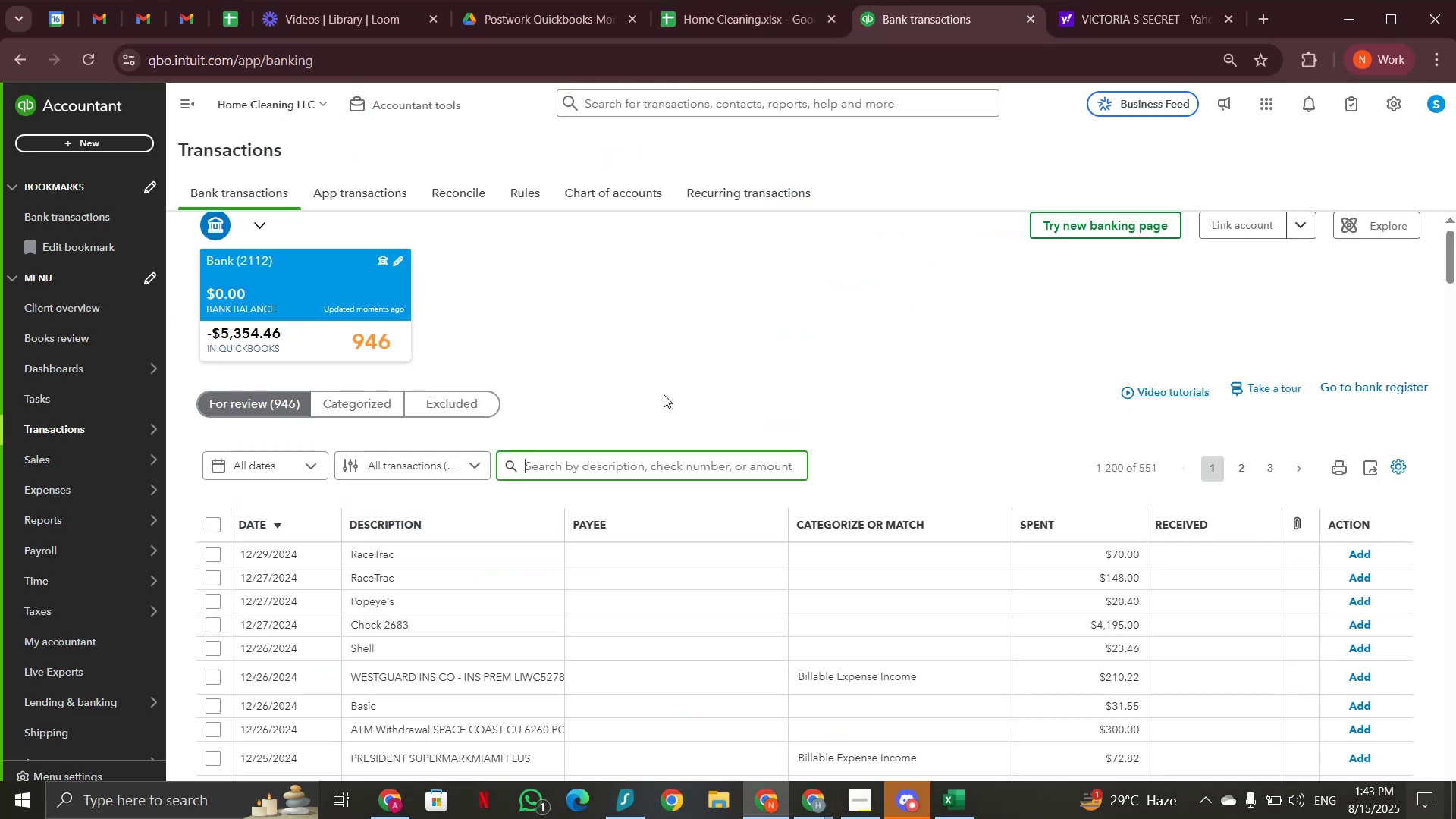 
scroll: coordinate [664, 394], scroll_direction: down, amount: 2.0
 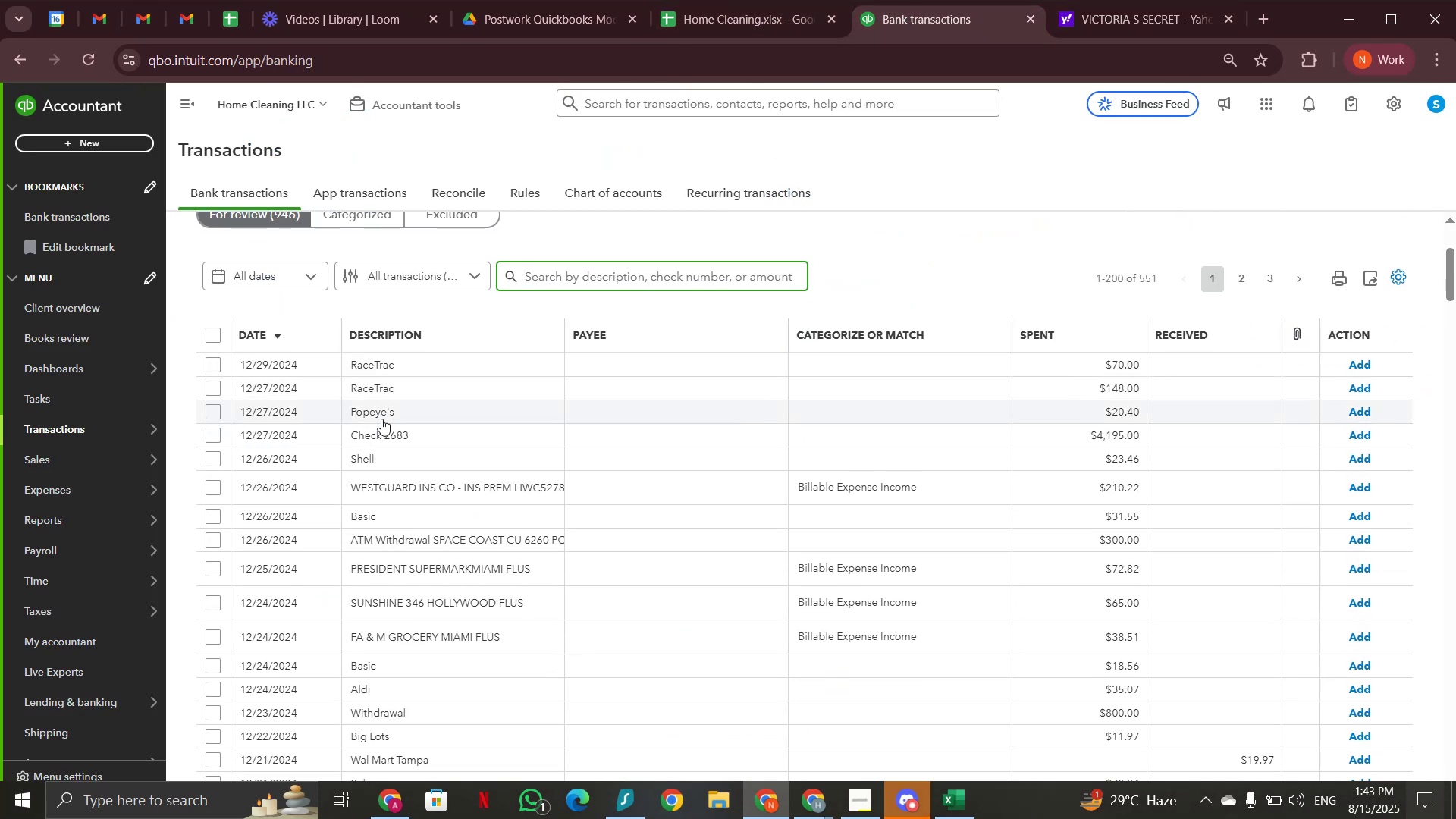 
left_click([382, 414])
 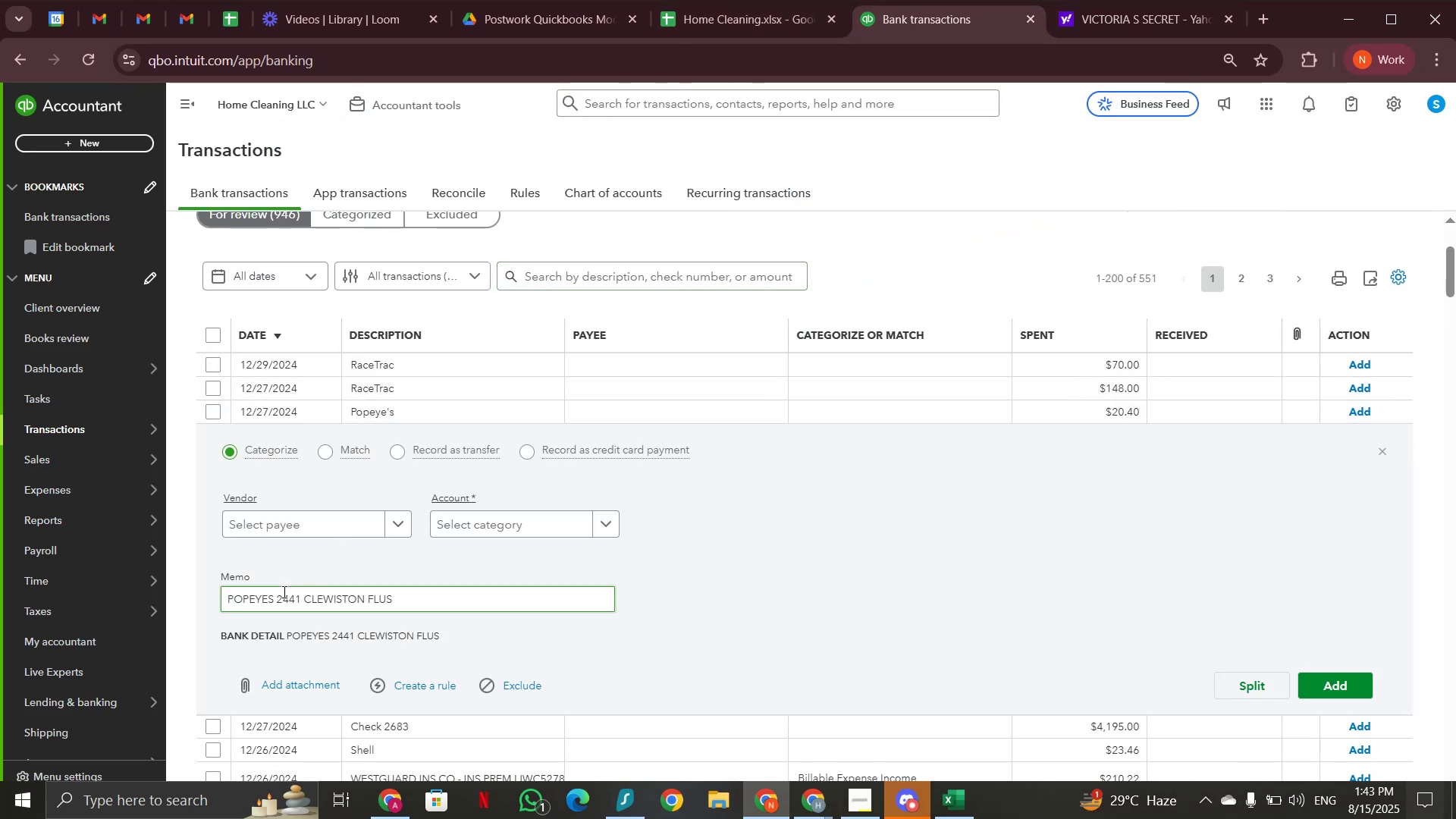 
left_click_drag(start_coordinate=[274, 598], to_coordinate=[218, 601])
 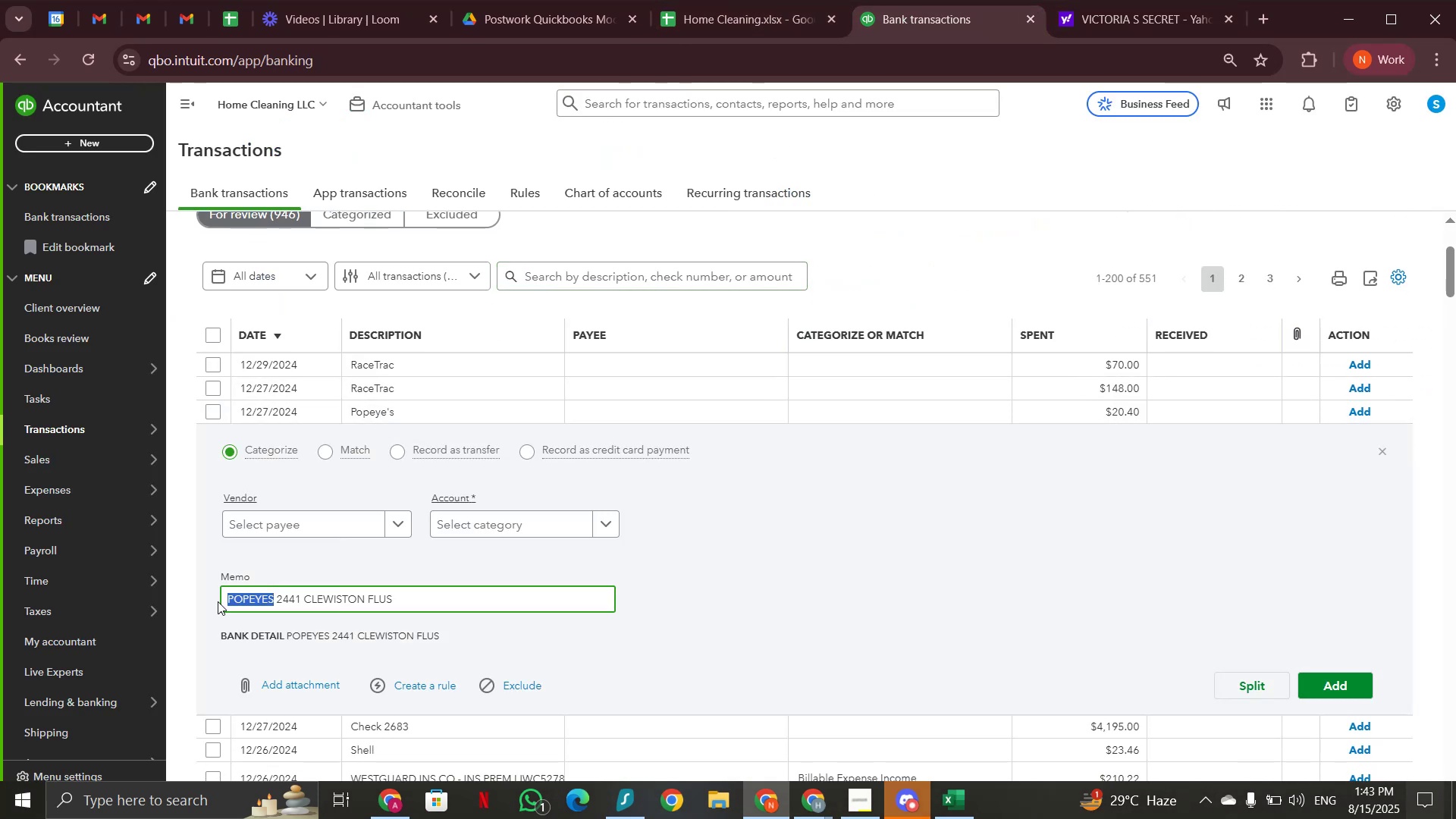 
key(Control+C)
 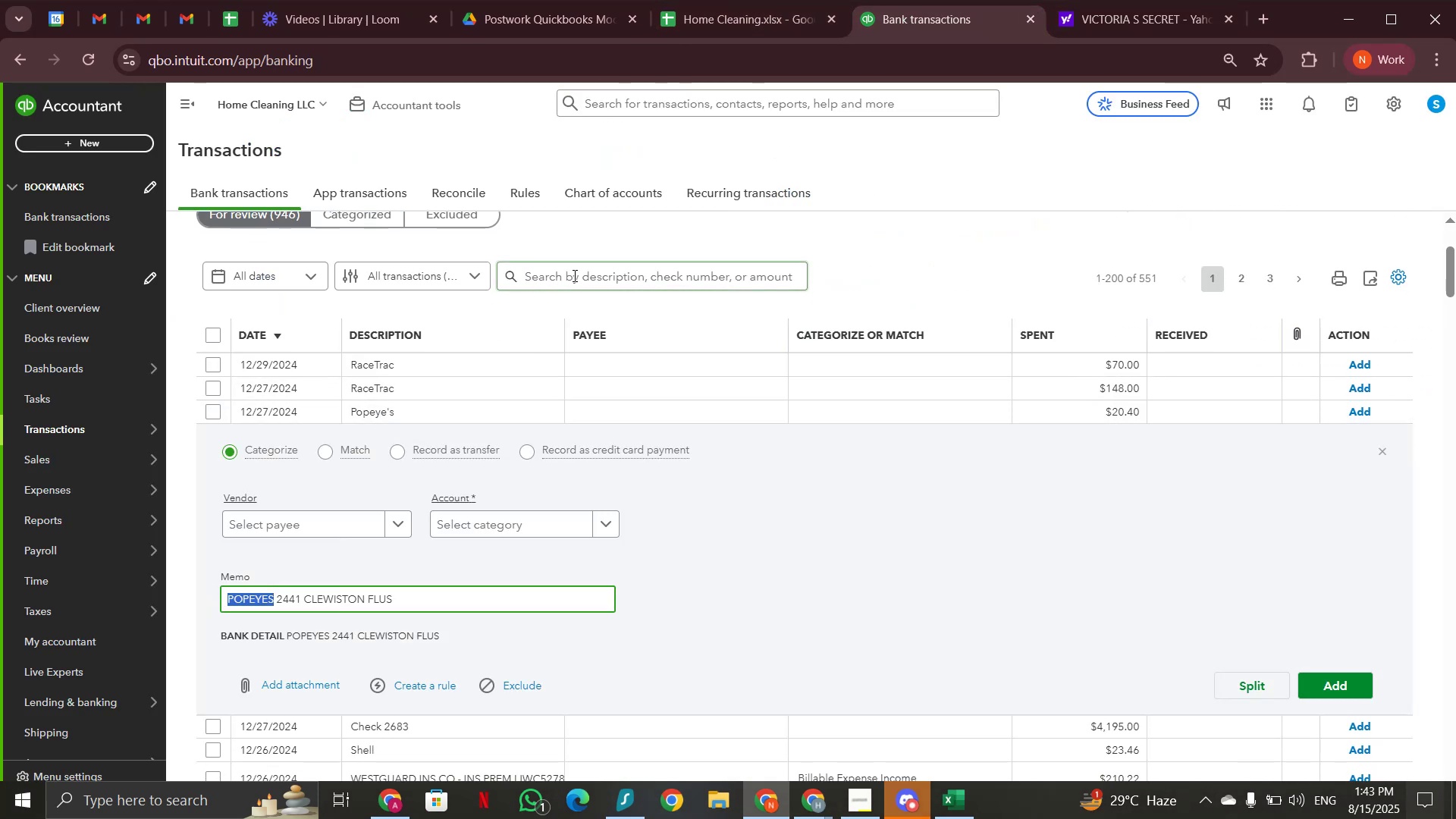 
left_click([573, 275])
 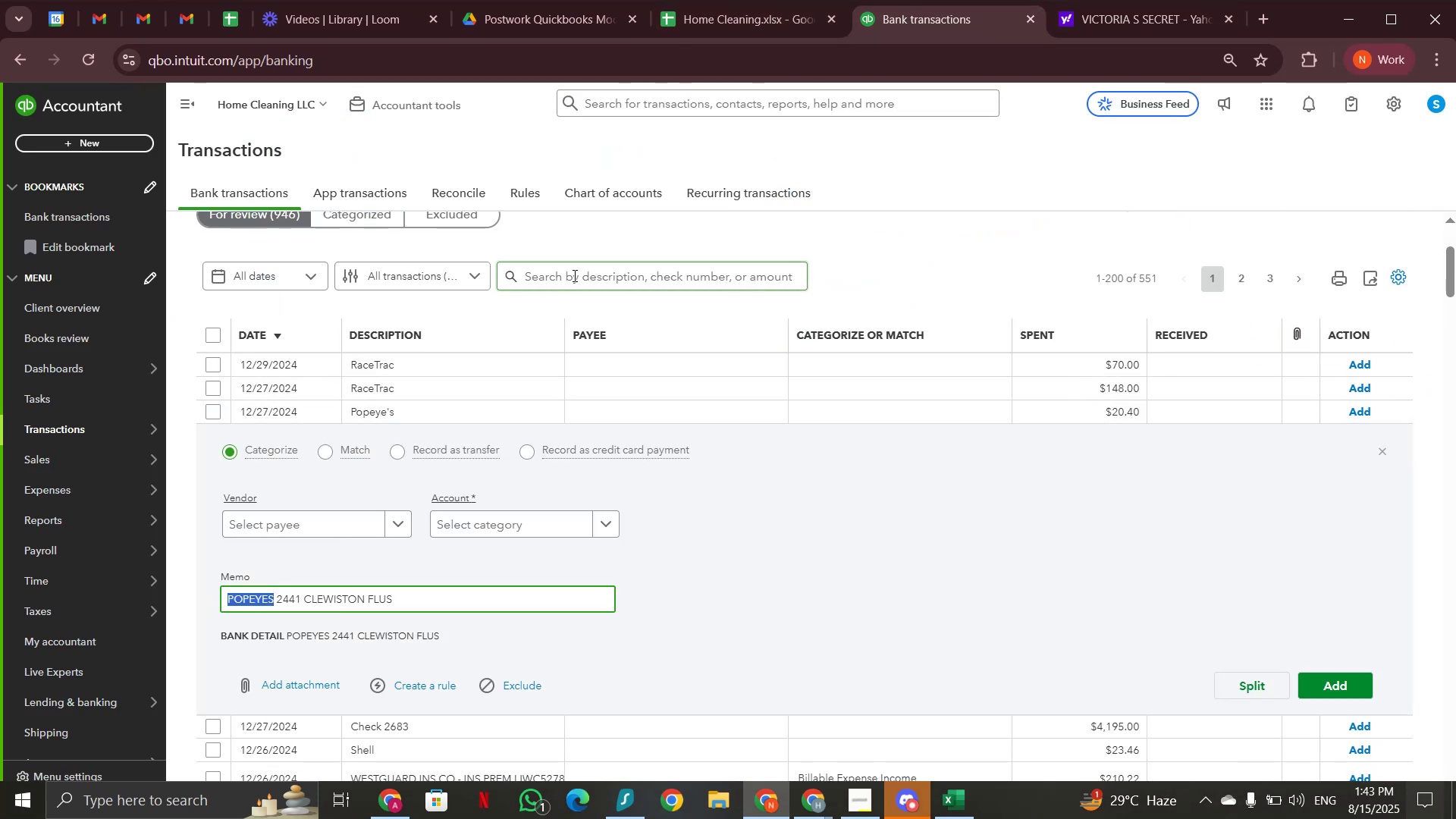 
key(Control+V)
 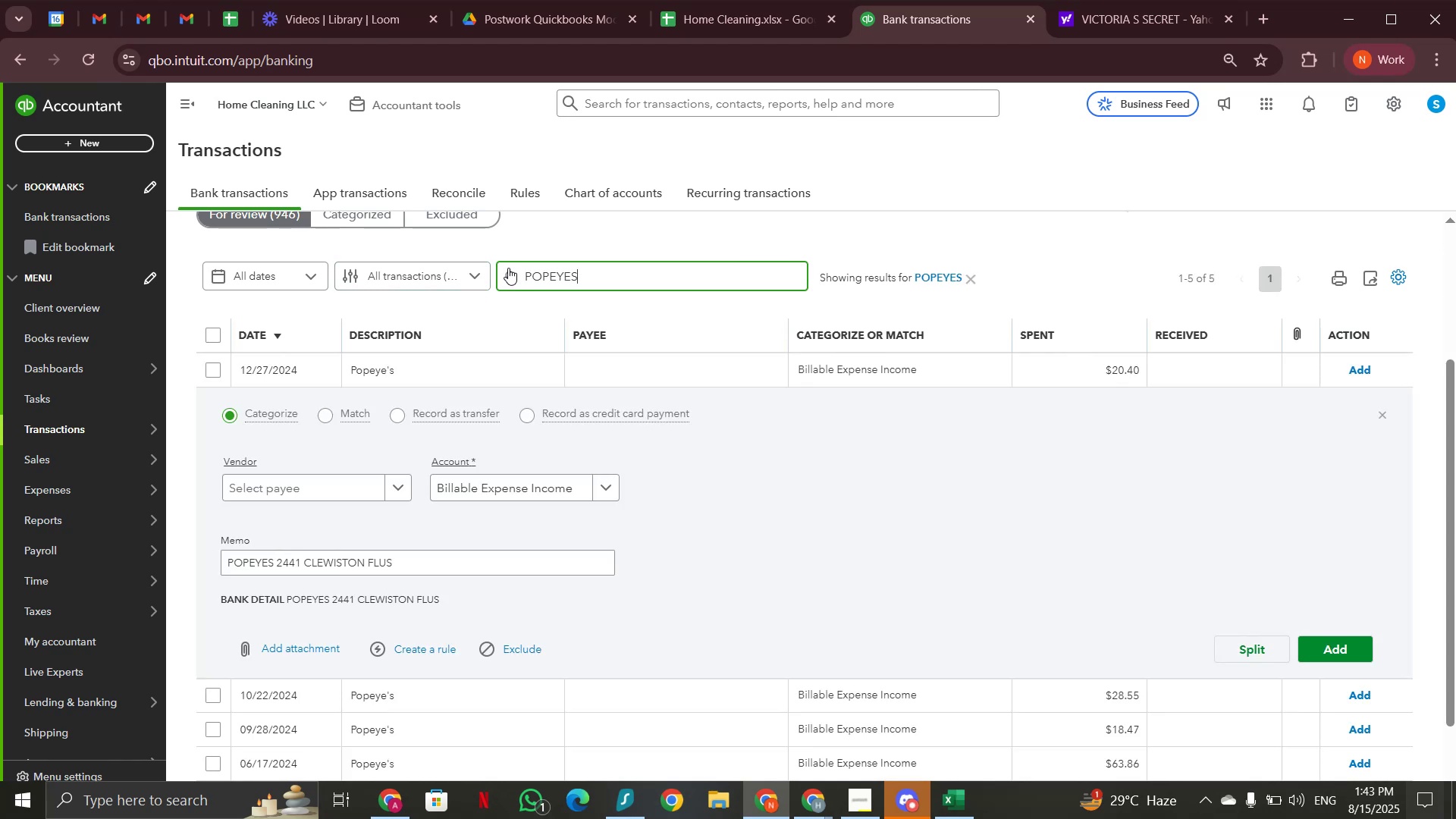 
left_click([508, 363])
 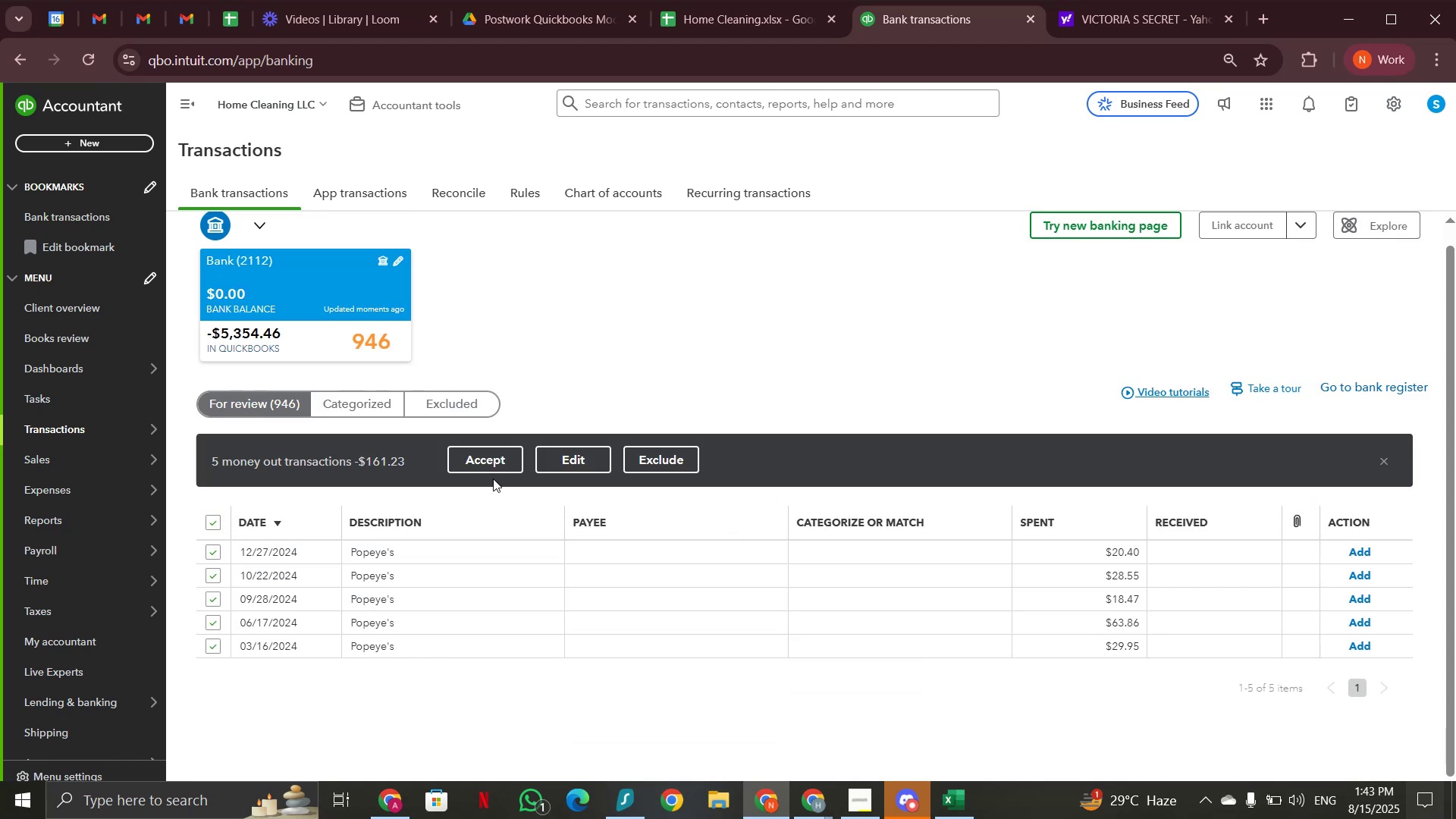 
left_click([603, 458])
 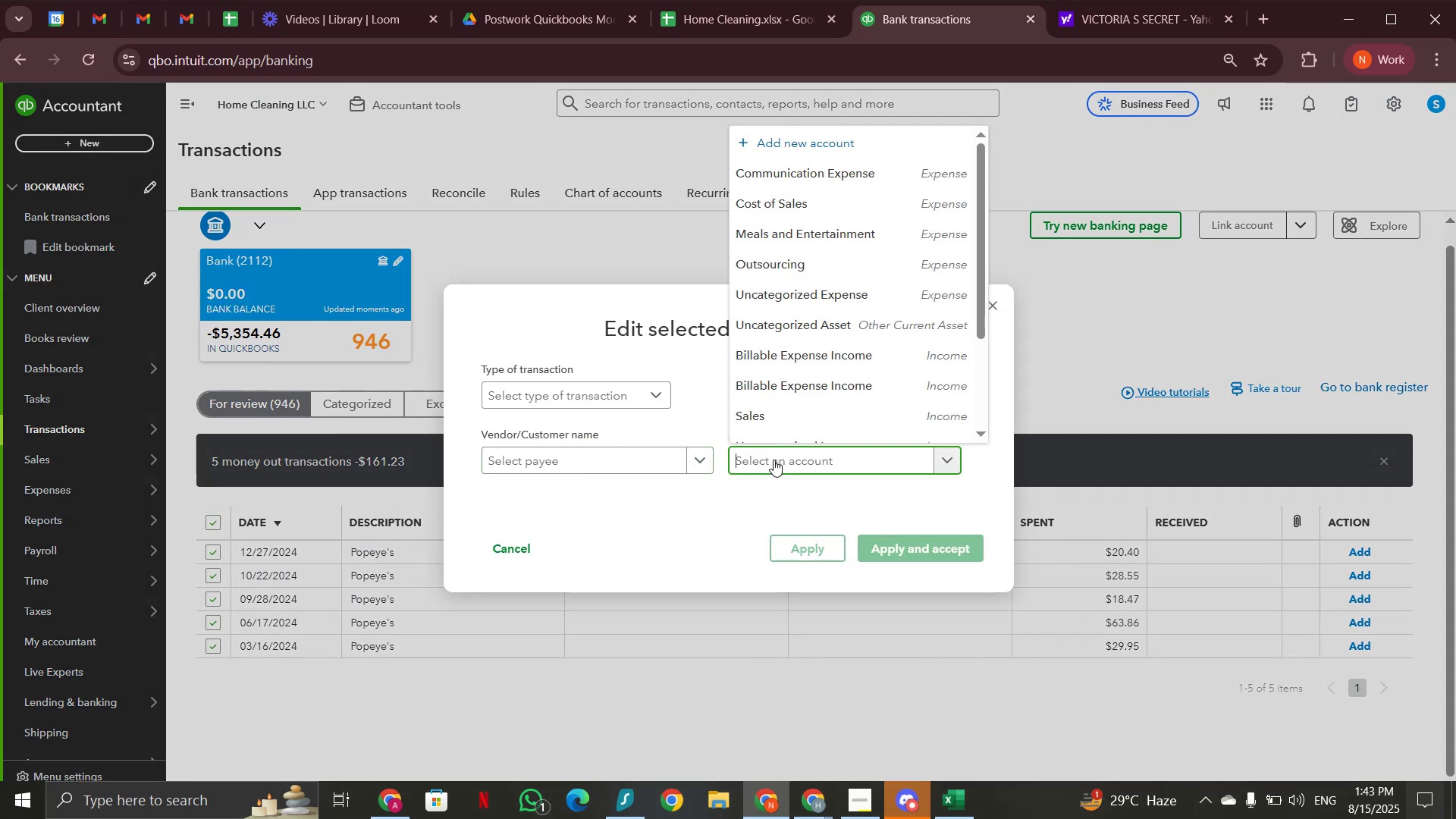 
type(mea)
 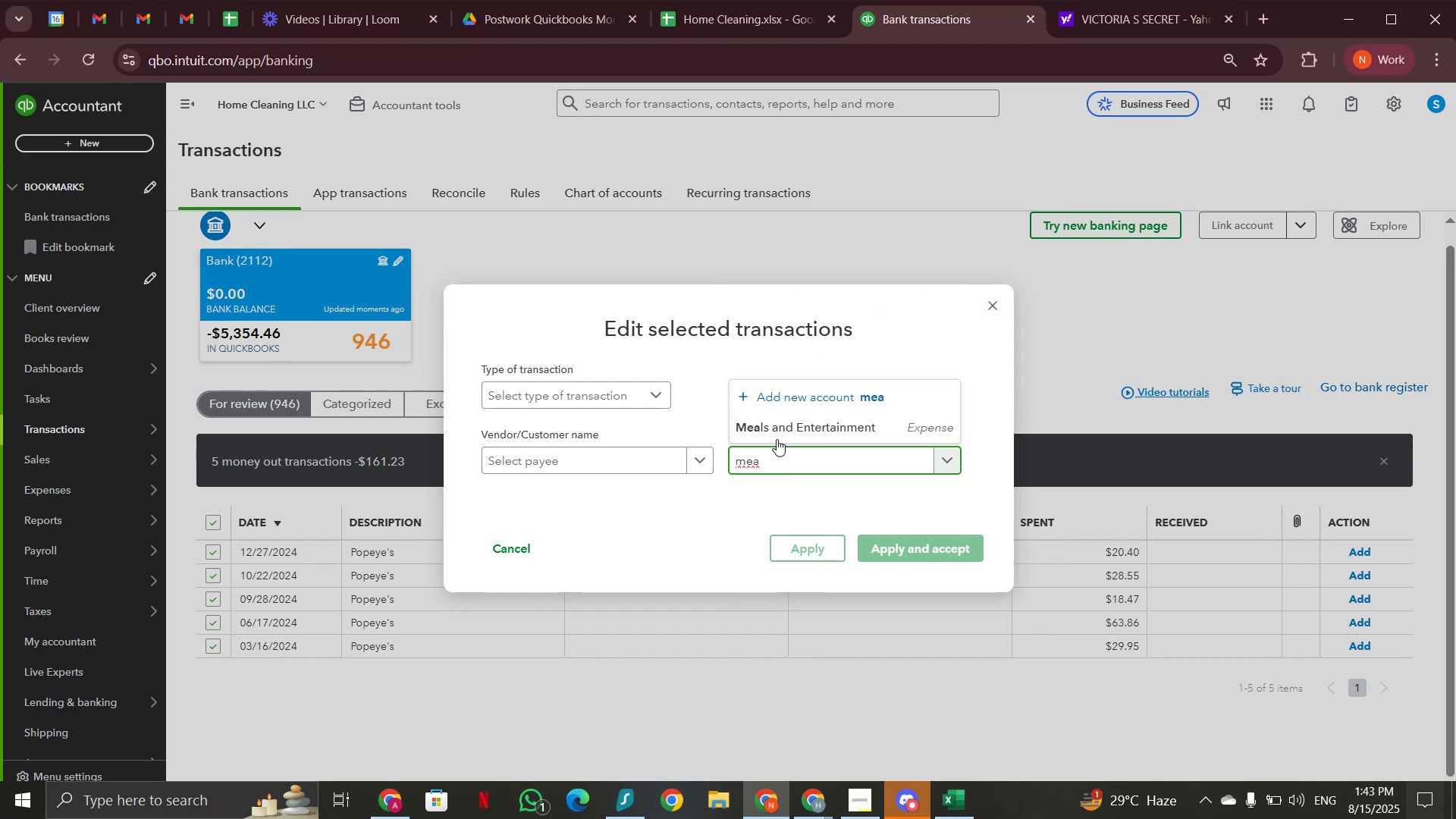 
left_click([779, 430])
 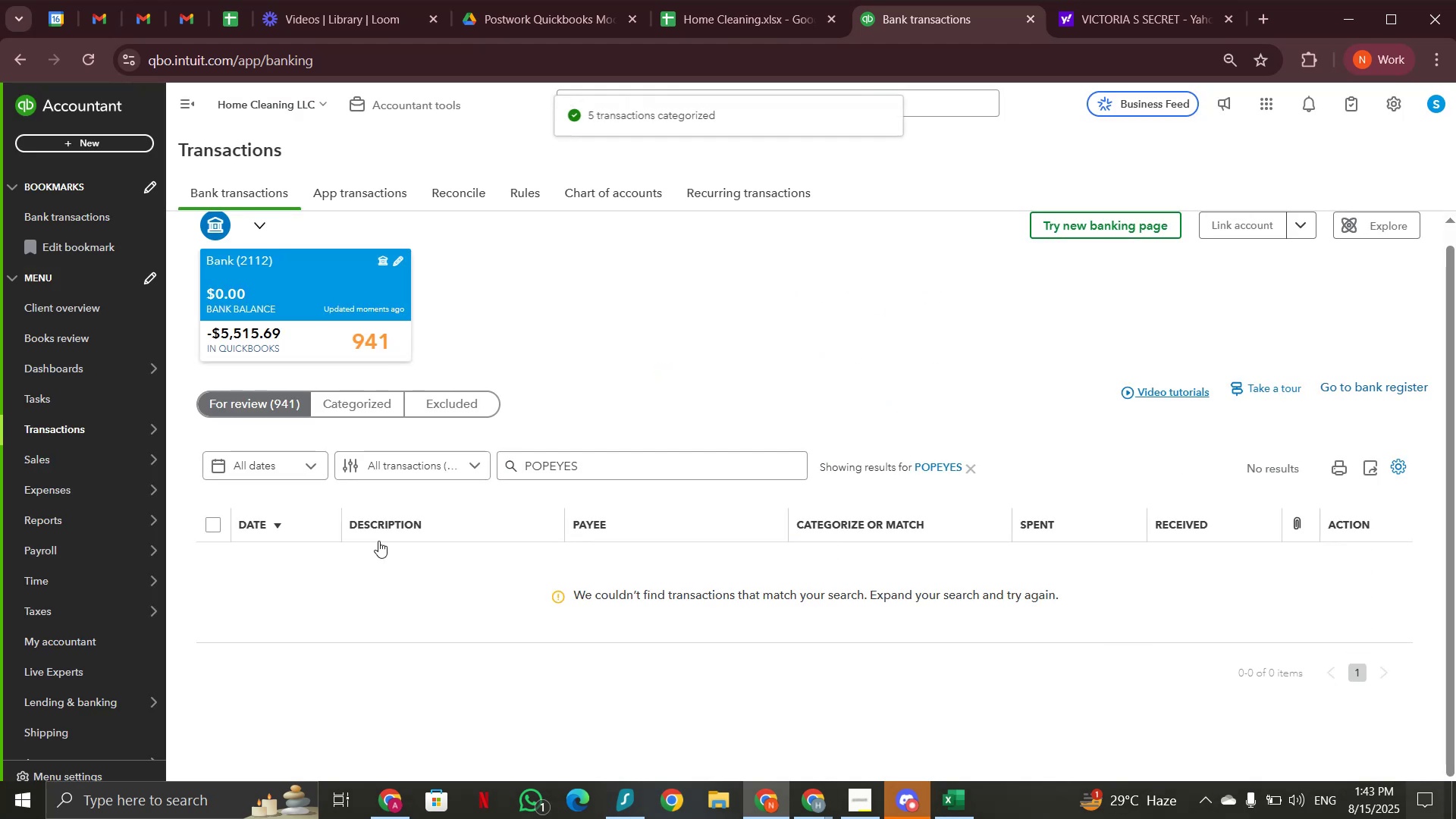 
left_click([976, 472])
 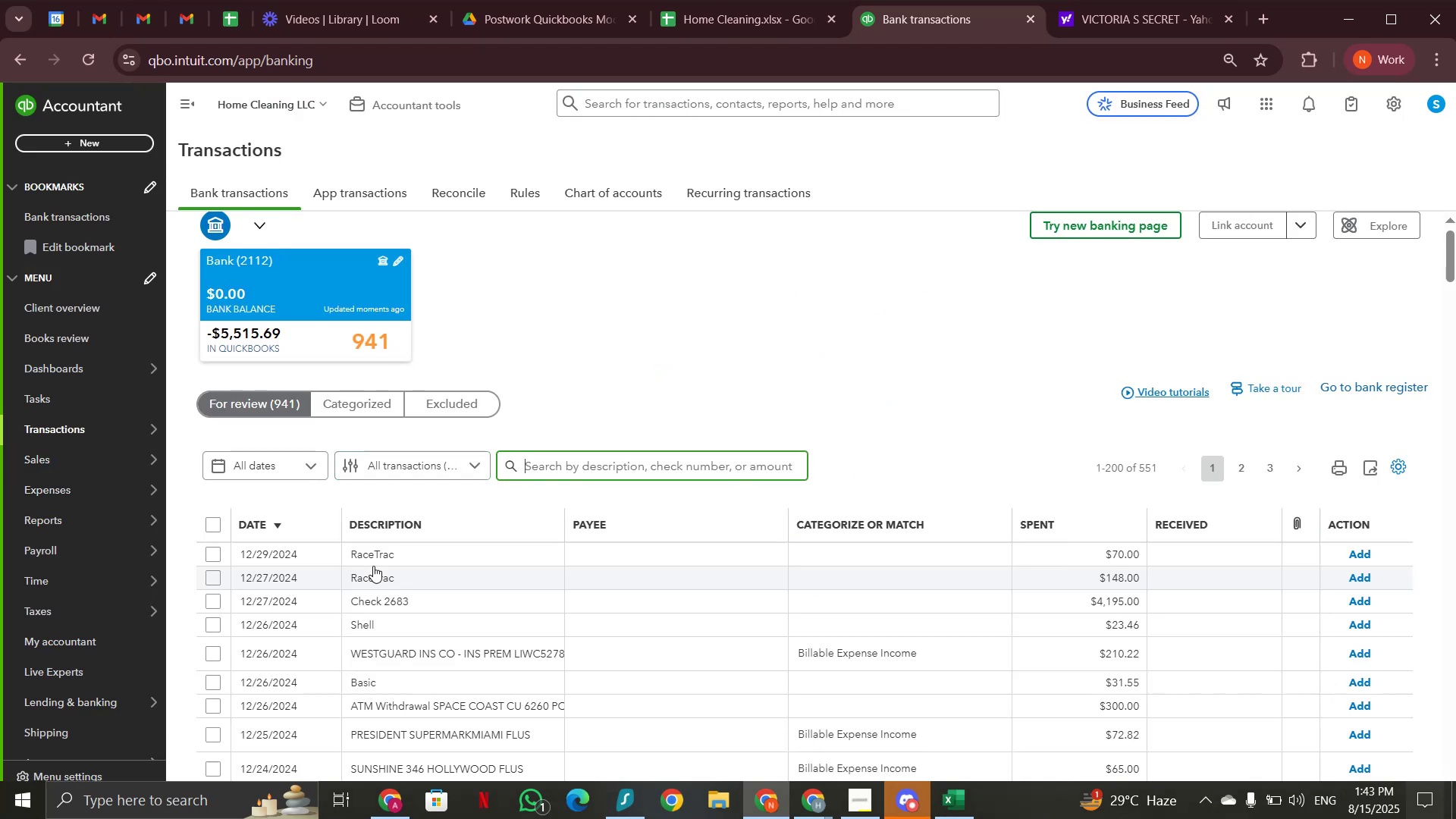 
scroll: coordinate [438, 573], scroll_direction: down, amount: 5.0
 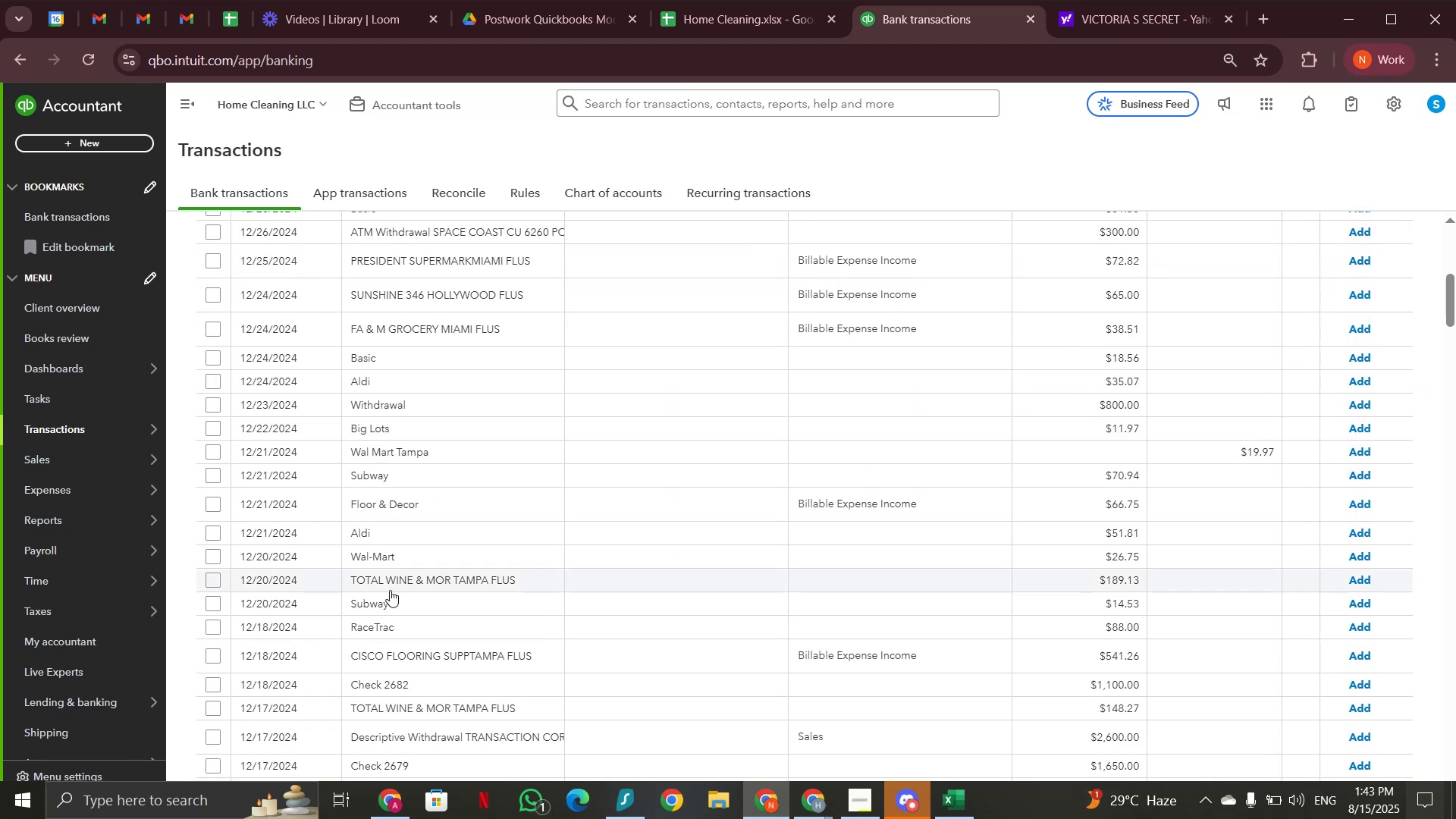 
left_click([390, 599])
 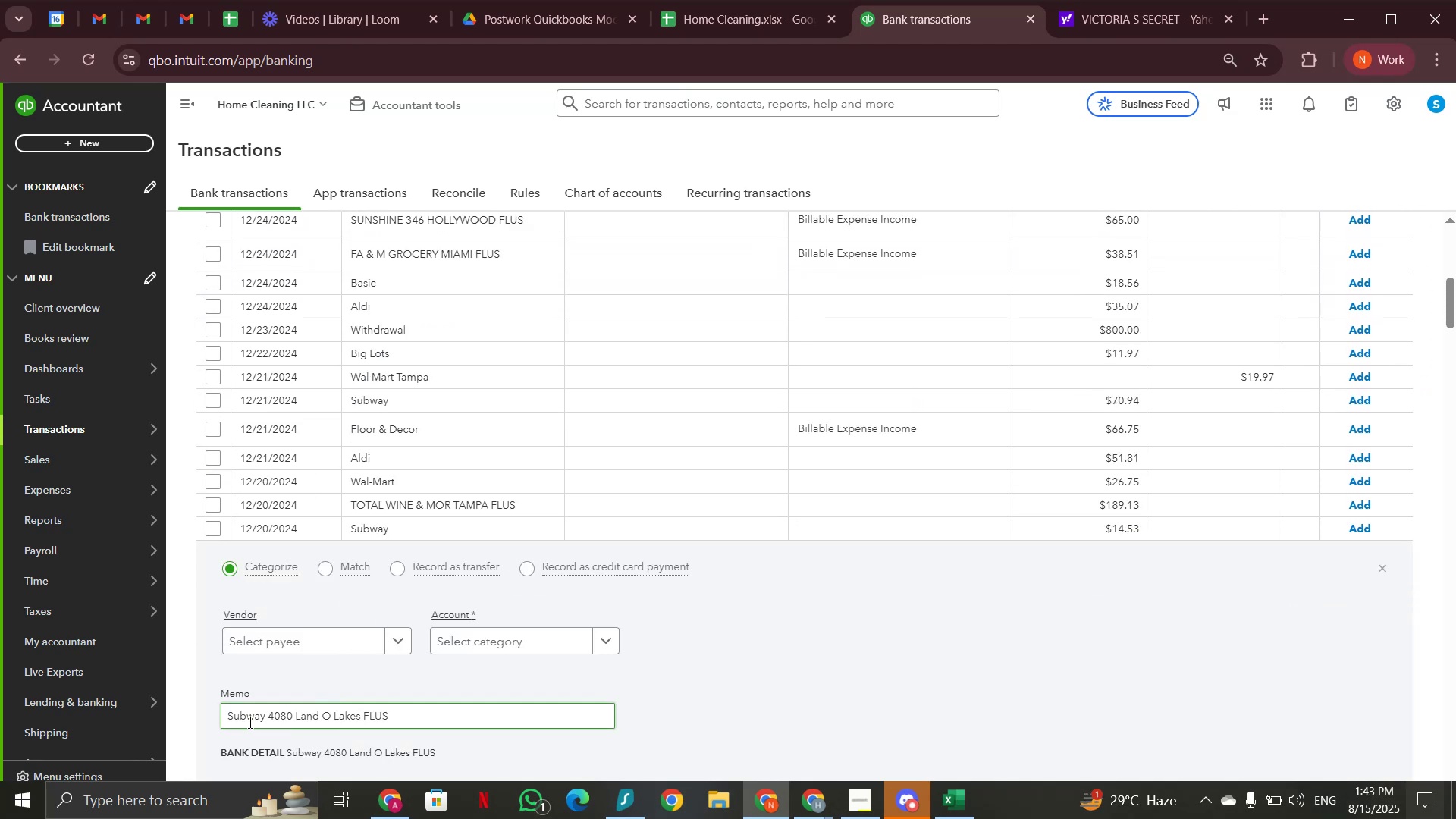 
left_click_drag(start_coordinate=[265, 717], to_coordinate=[187, 710])
 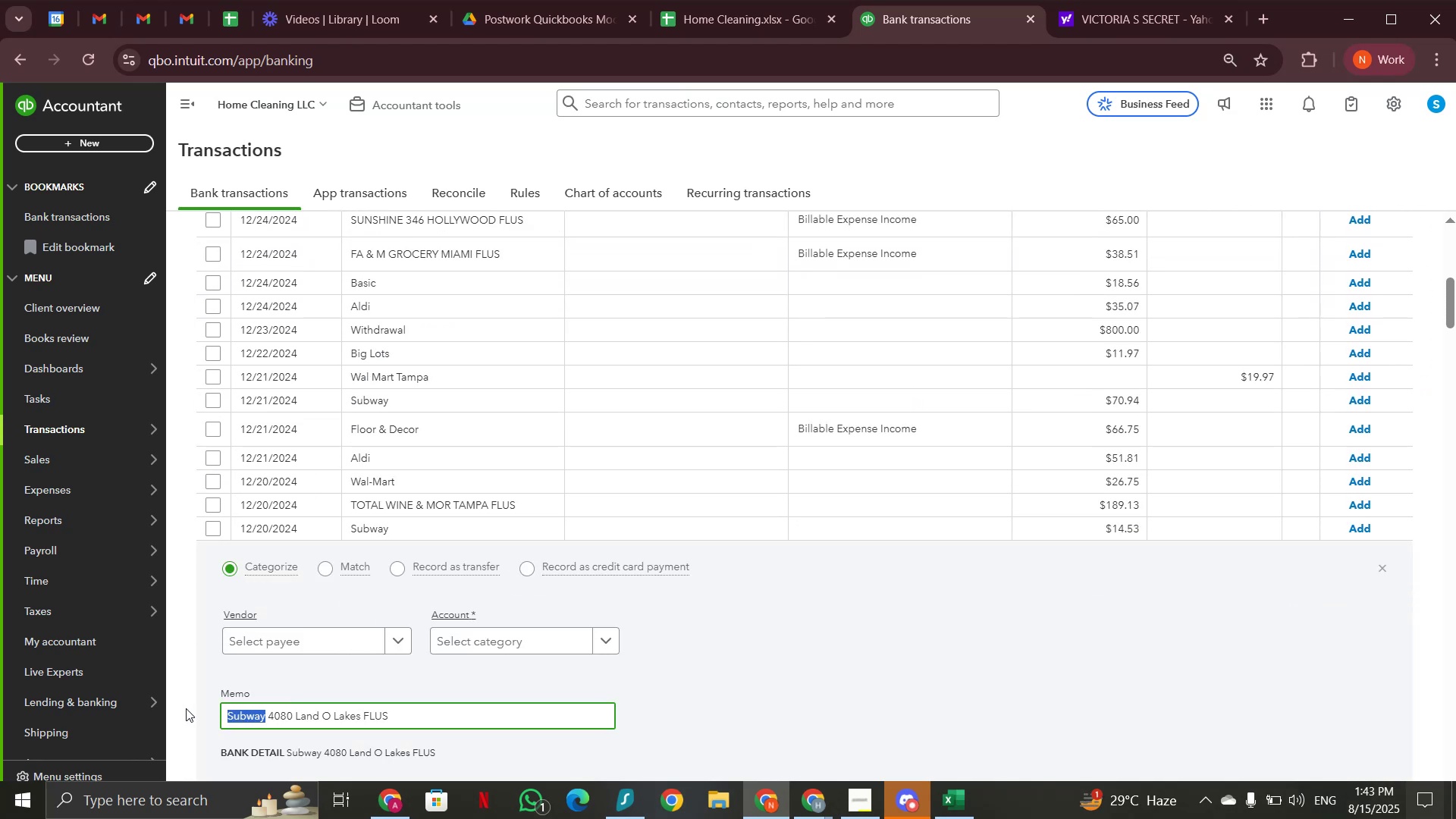 
key(Control+C)
 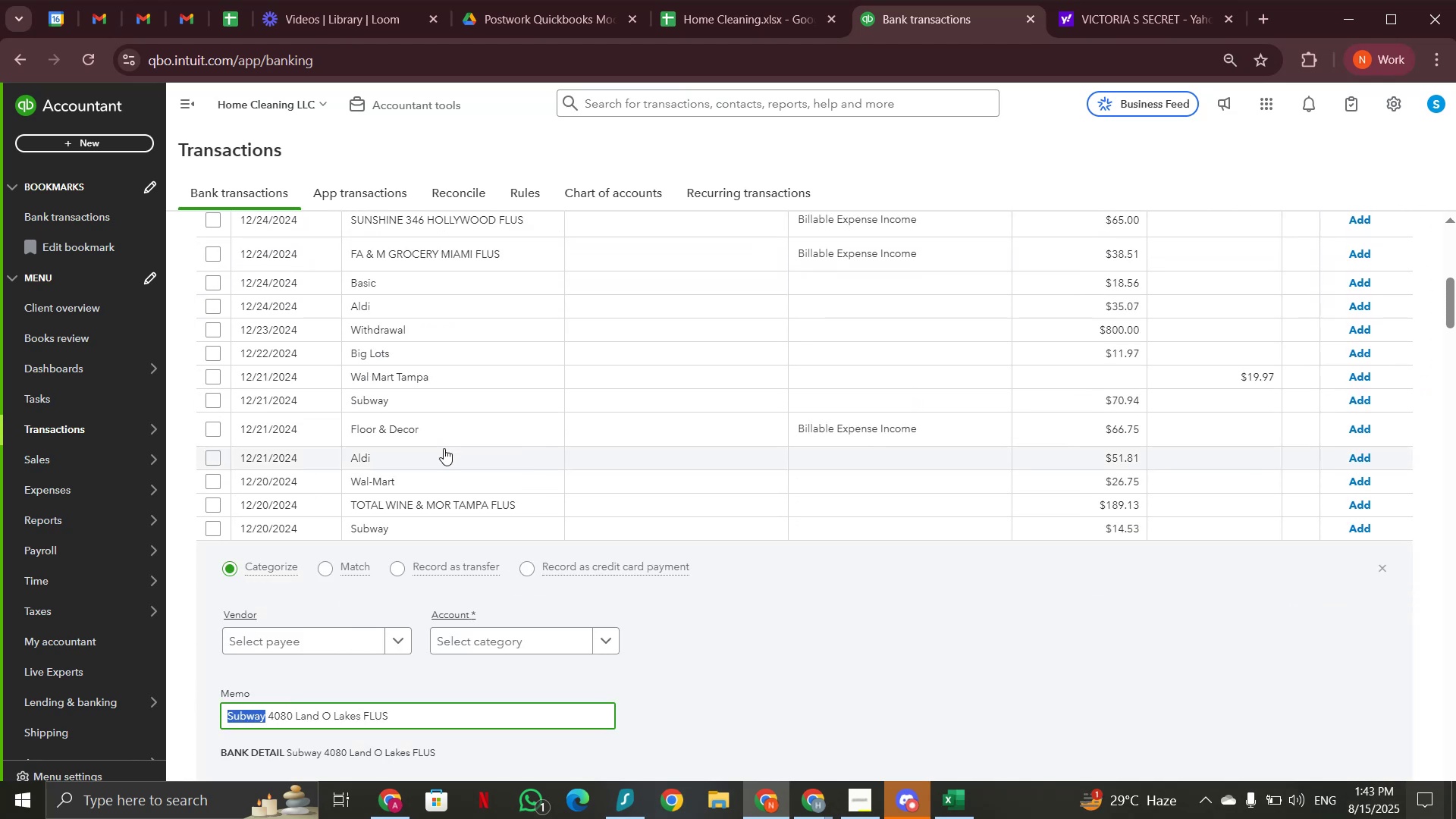 
scroll: coordinate [504, 429], scroll_direction: up, amount: 6.0
 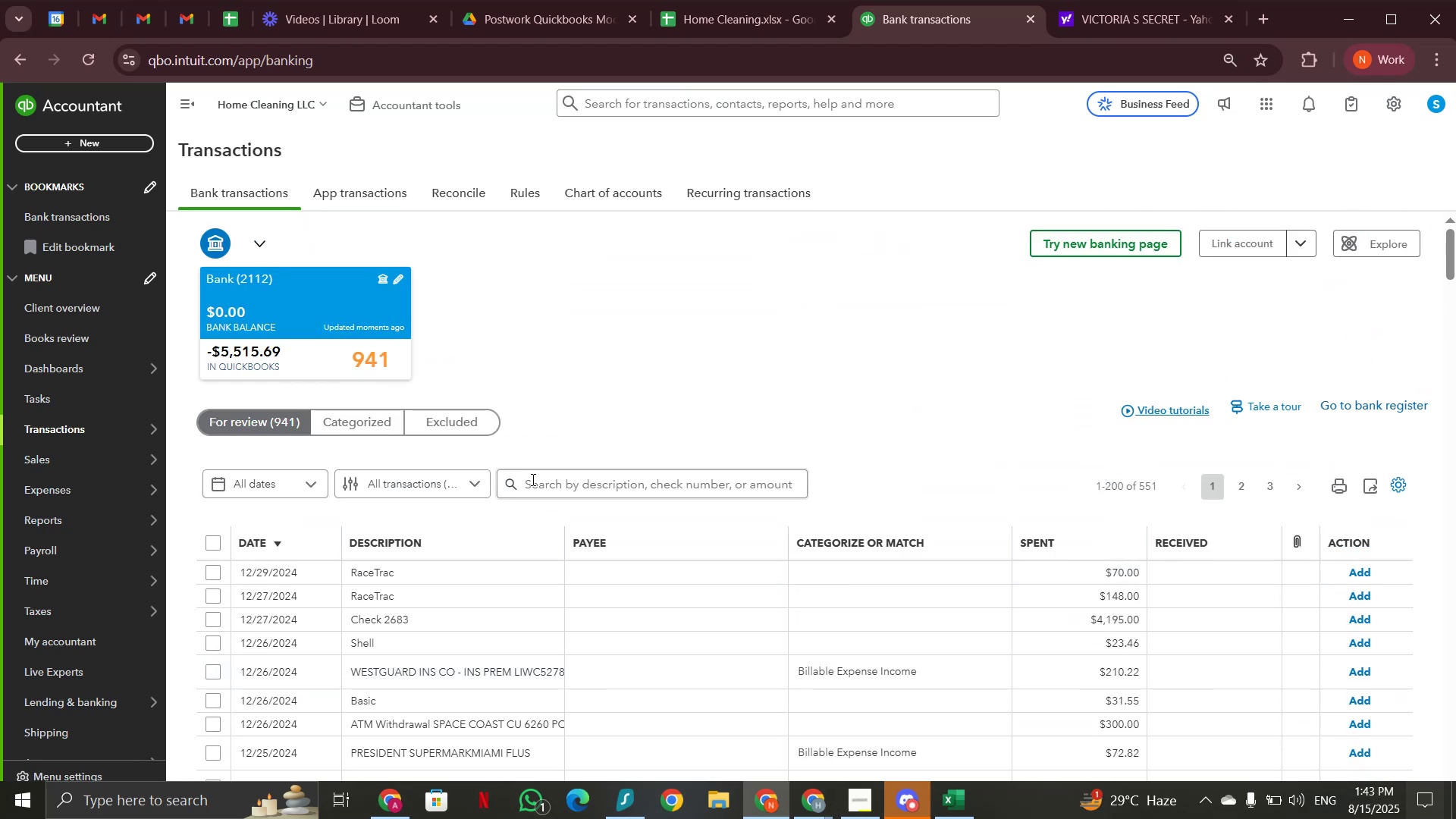 
left_click([532, 485])
 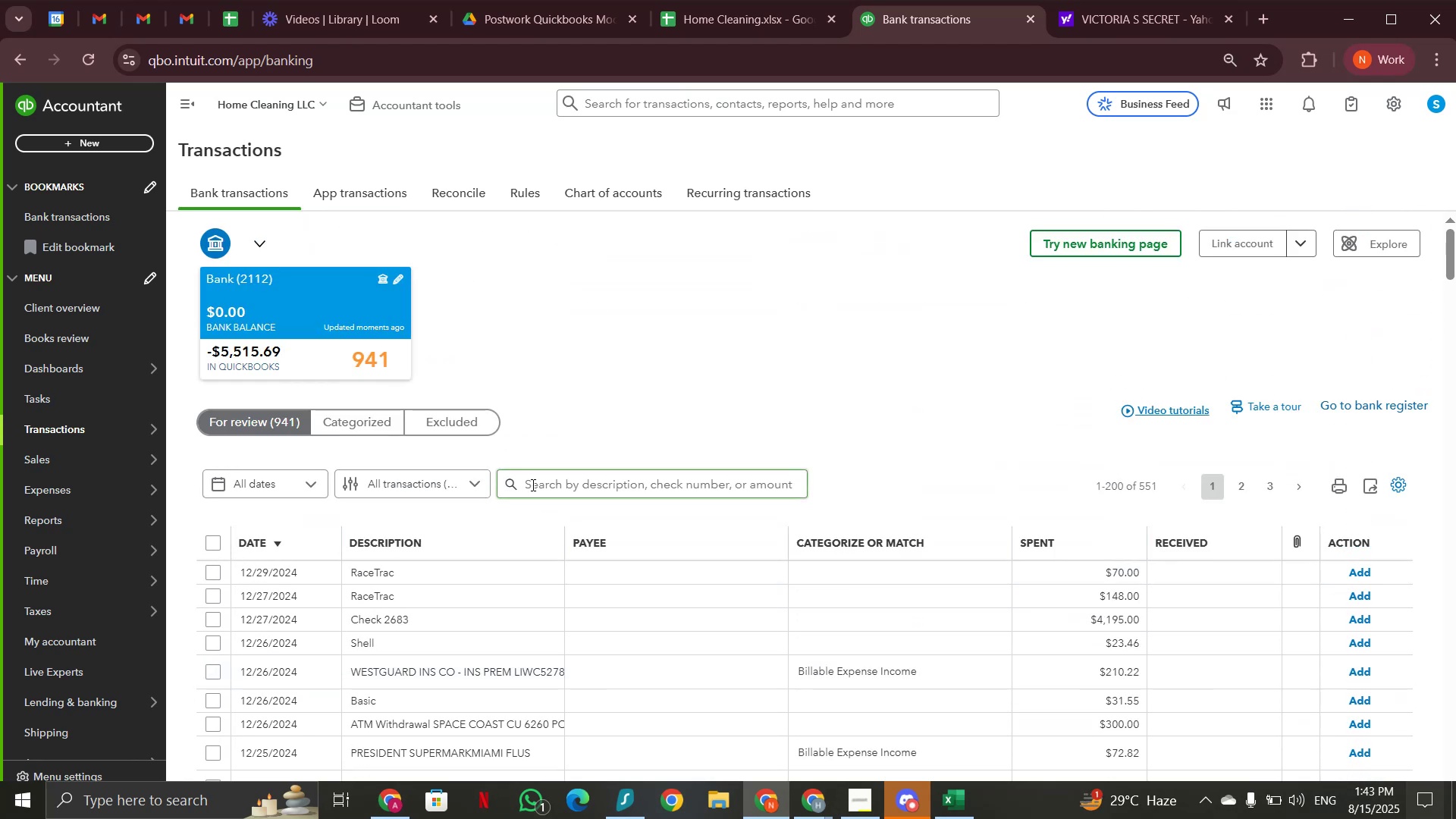 
key(Control+V)
 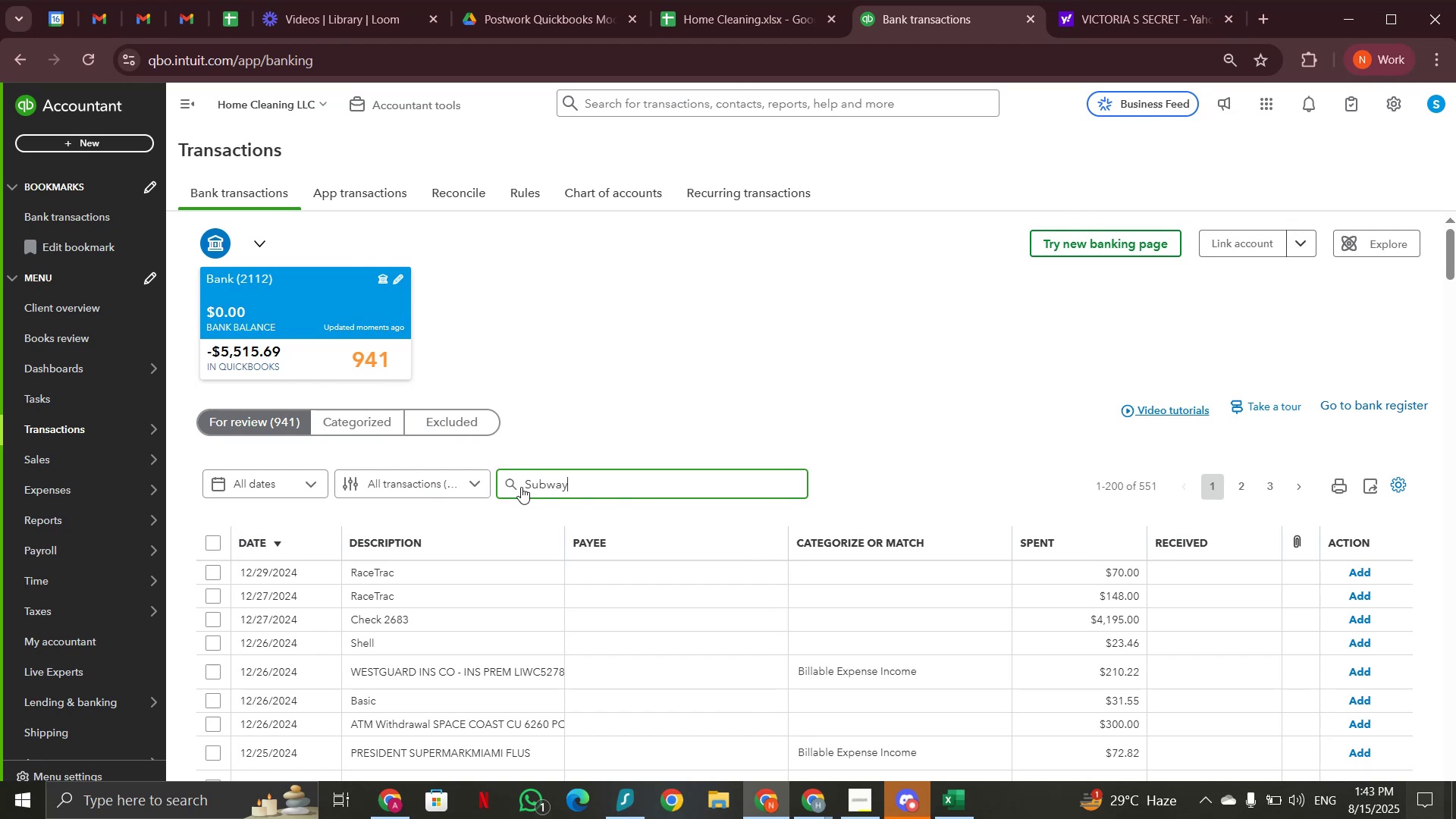 
left_click([521, 487])
 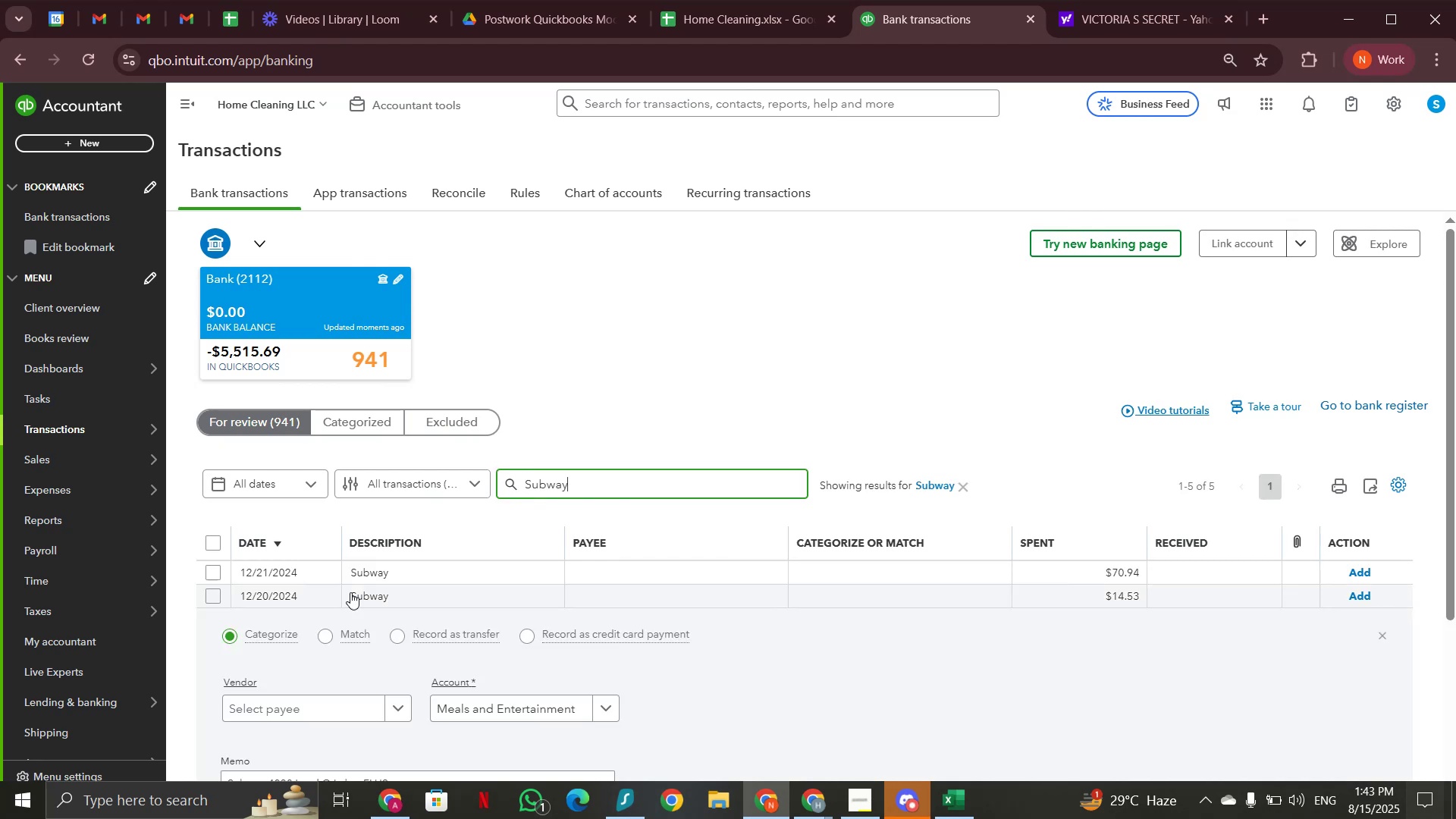 
left_click([437, 592])
 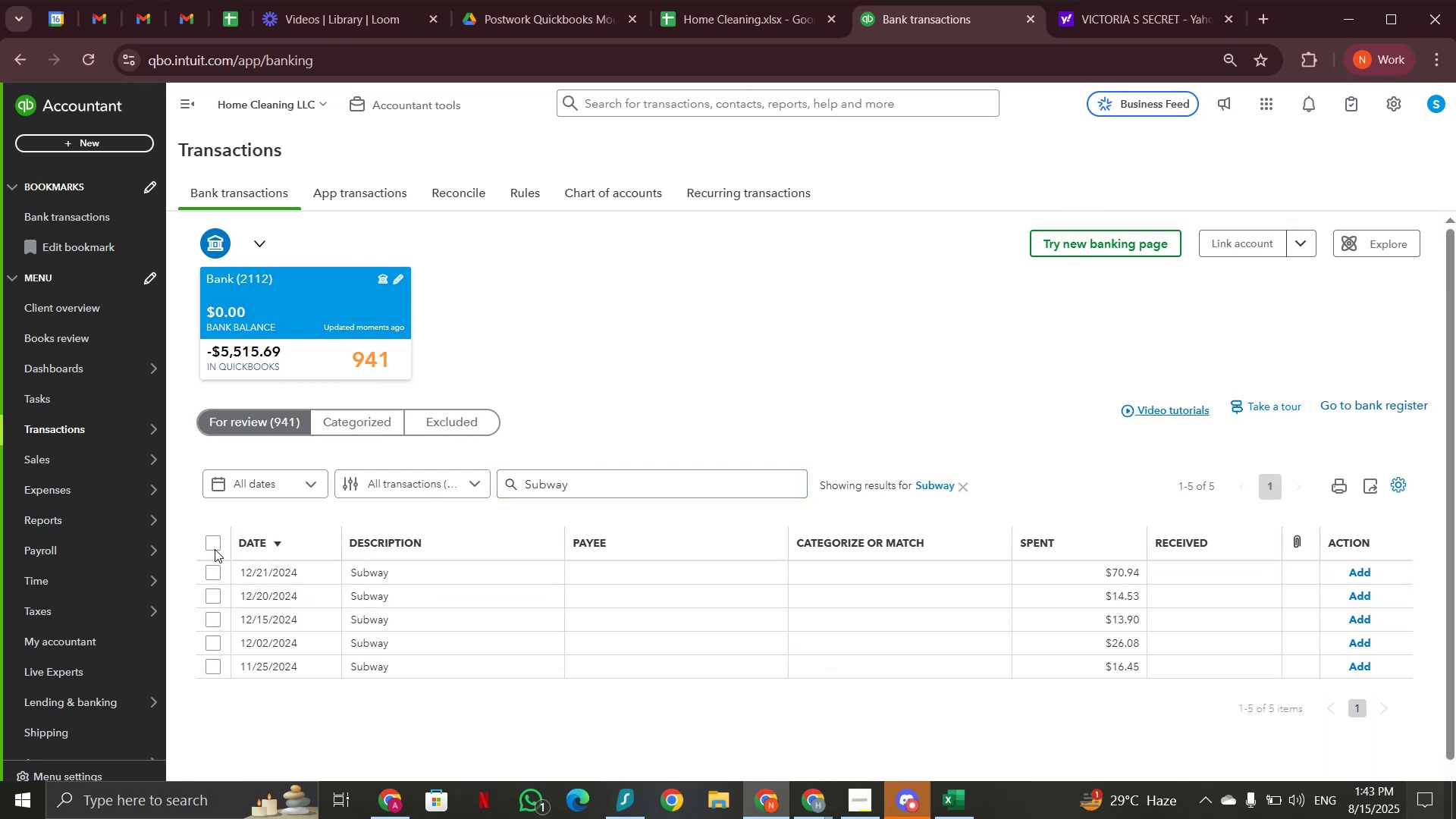 
left_click([215, 547])
 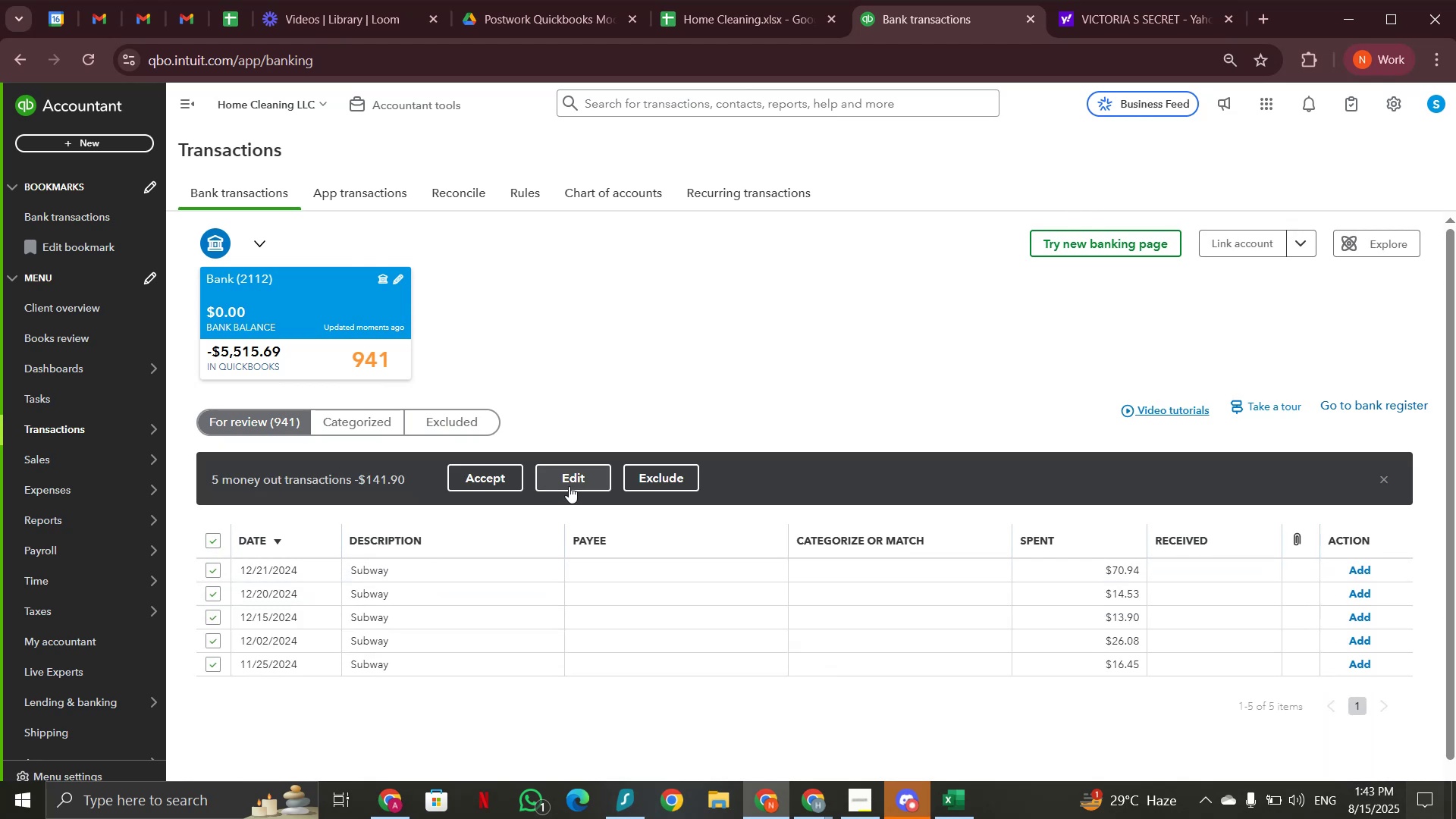 
left_click([572, 479])
 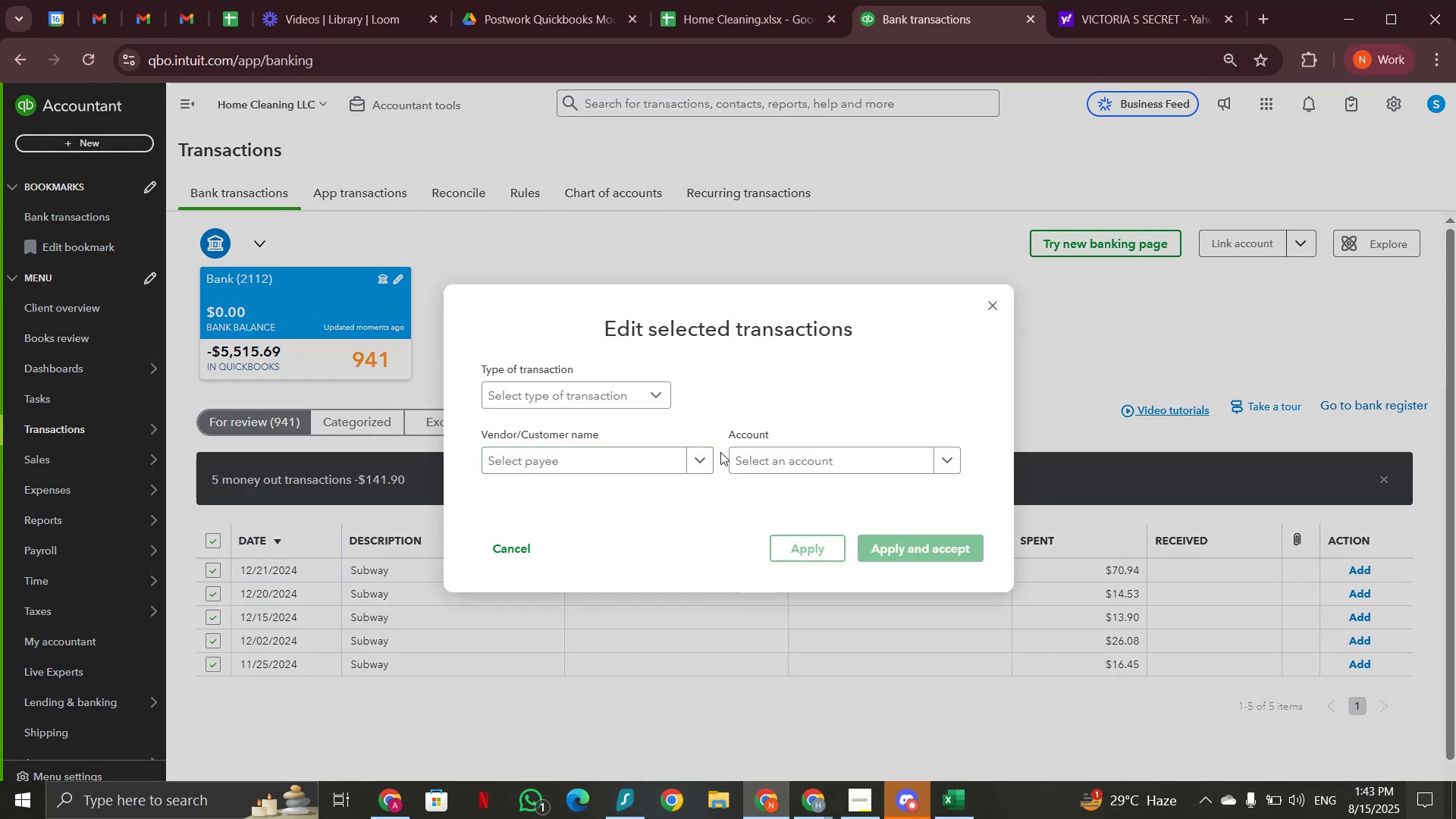 
left_click([751, 462])
 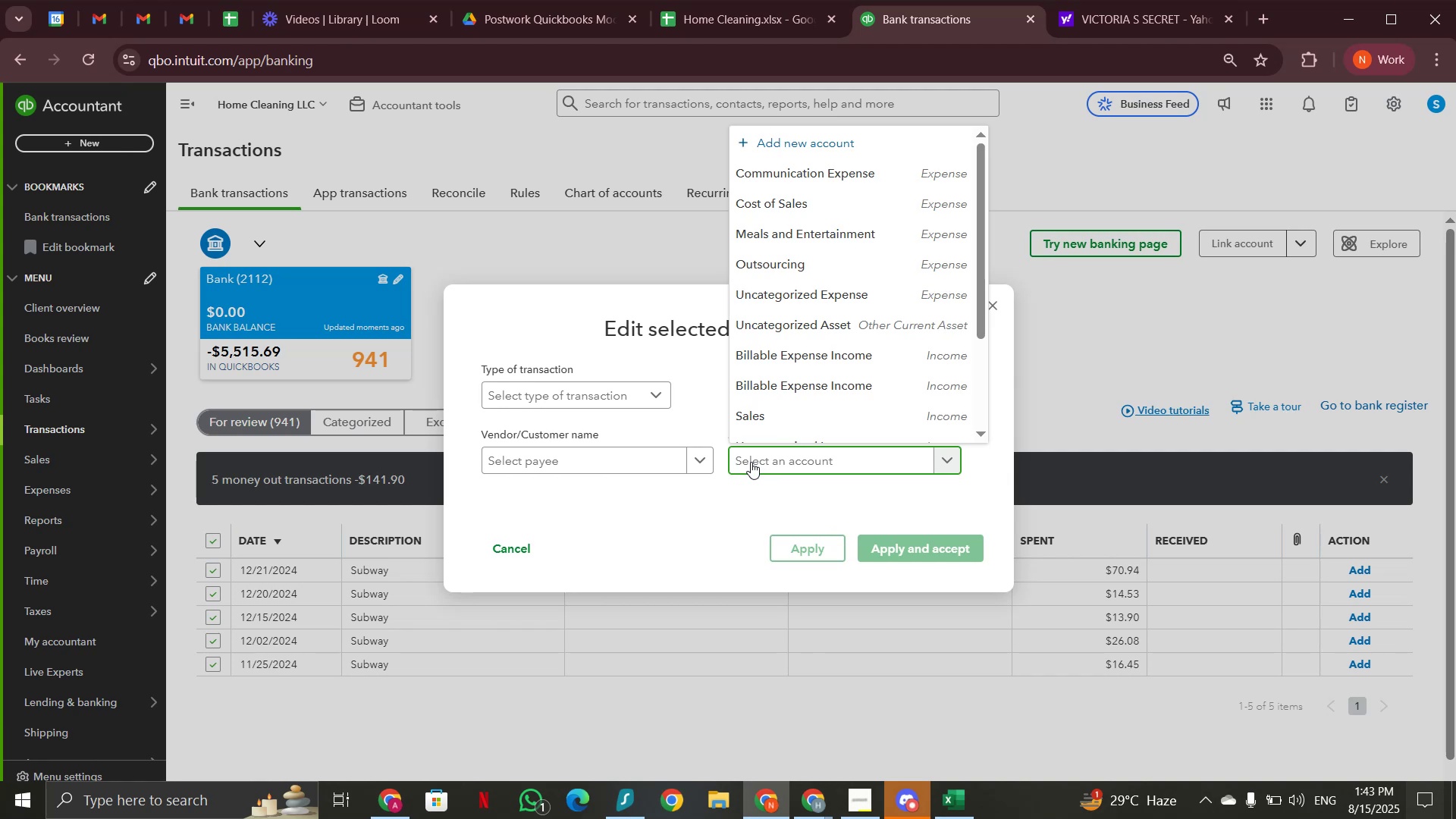 
type(mea)
 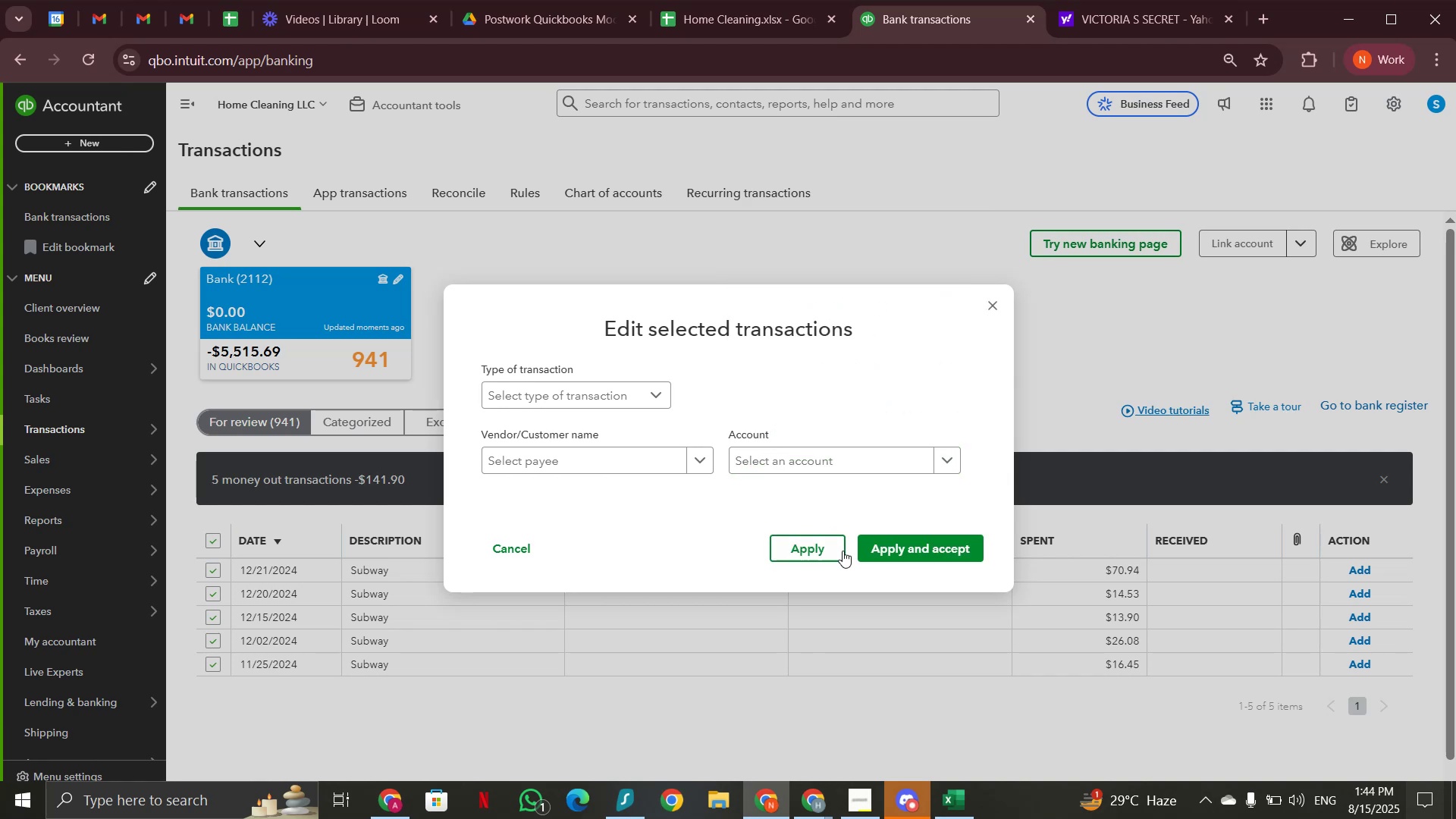 
left_click([879, 547])
 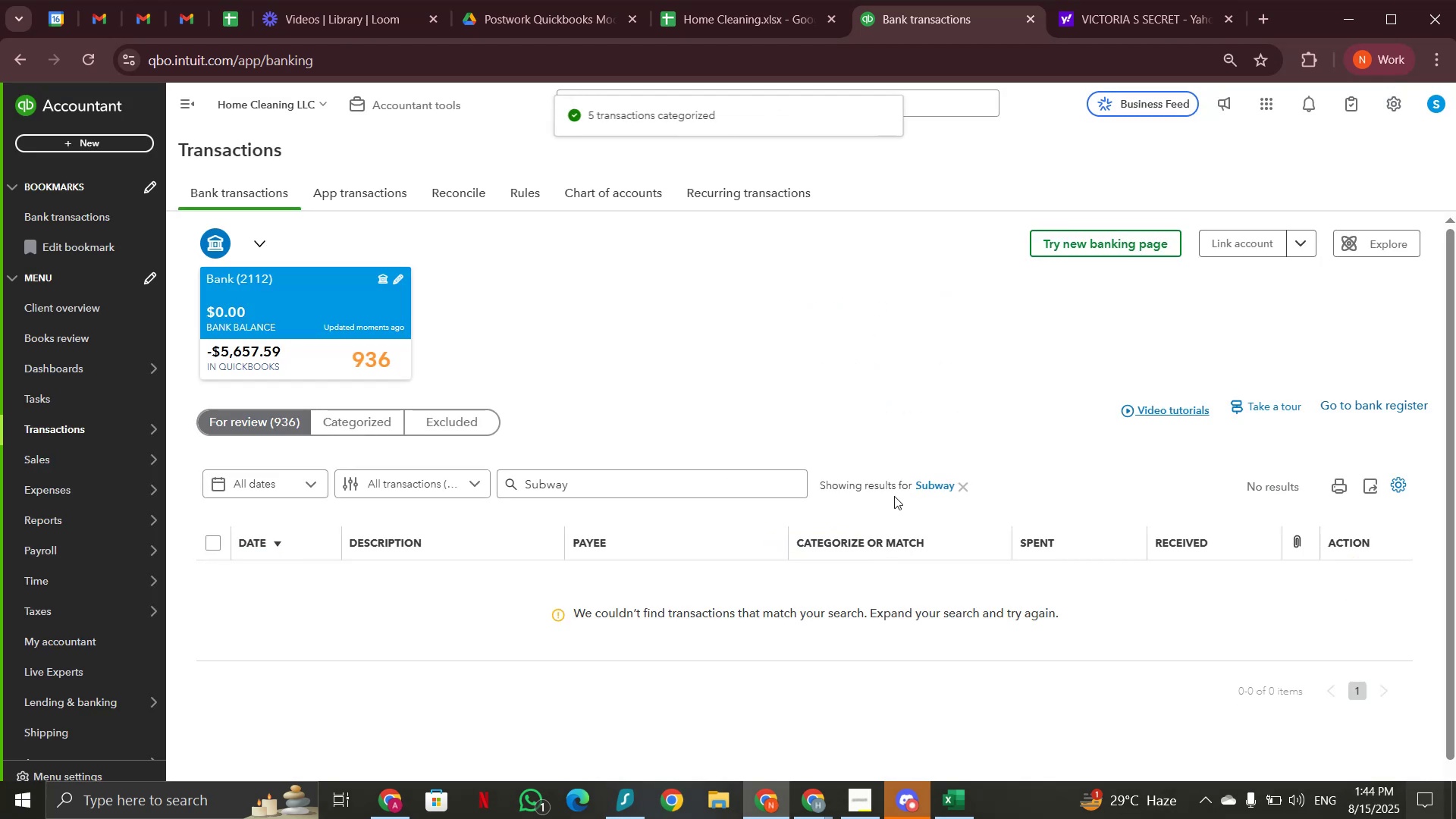 
left_click([967, 482])
 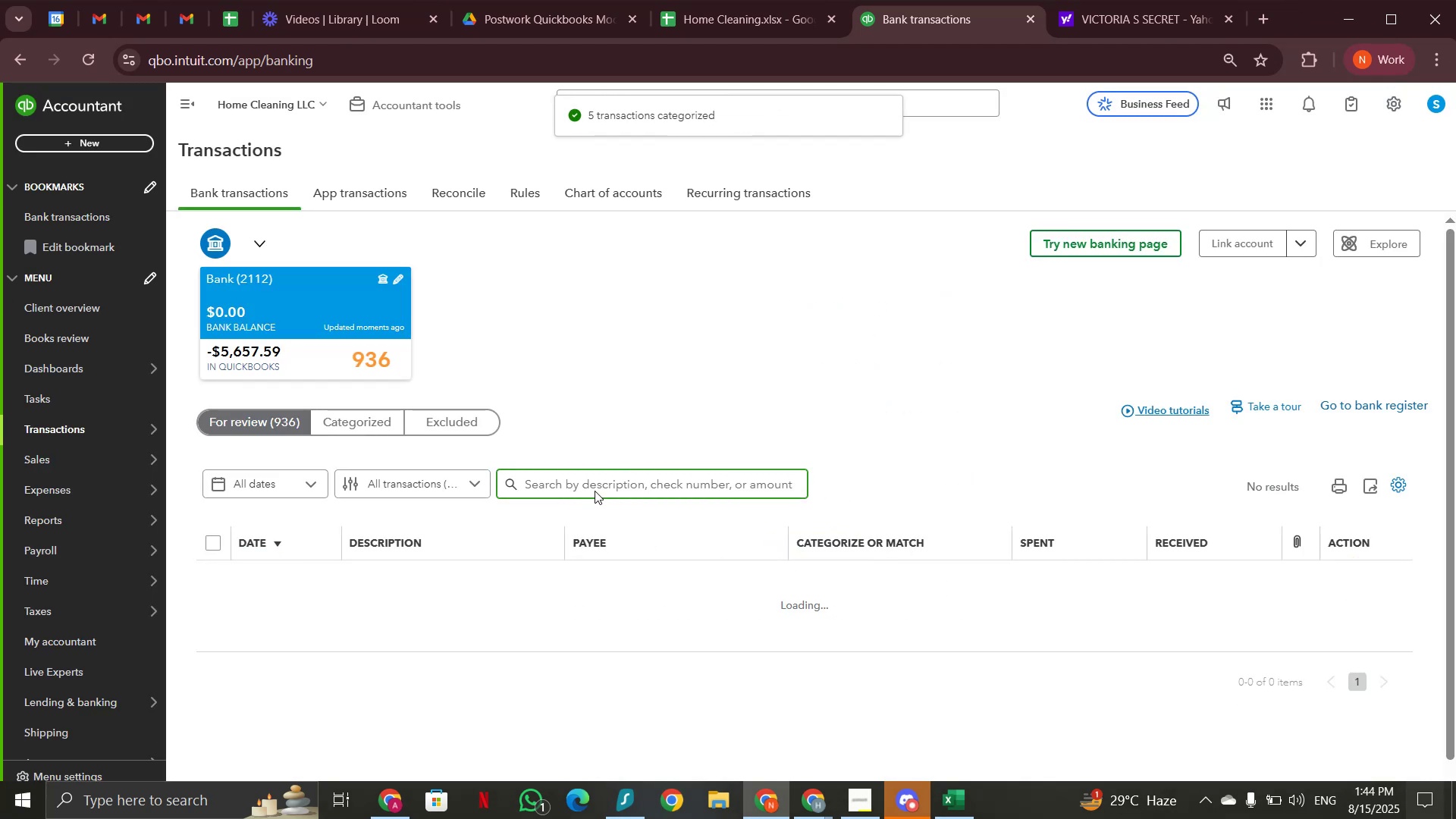 
scroll: coordinate [413, 454], scroll_direction: down, amount: 9.0
 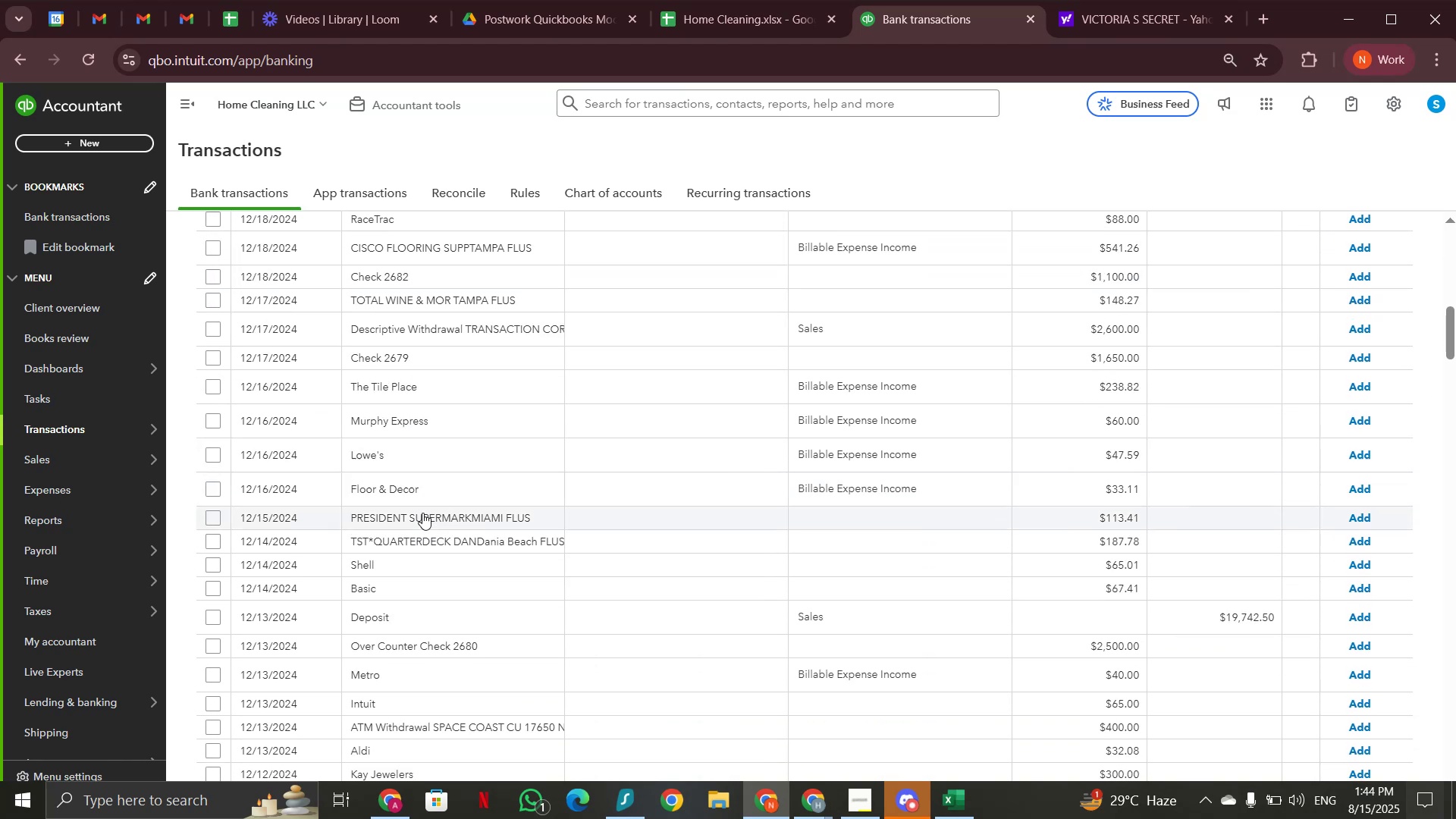 
left_click([422, 513])
 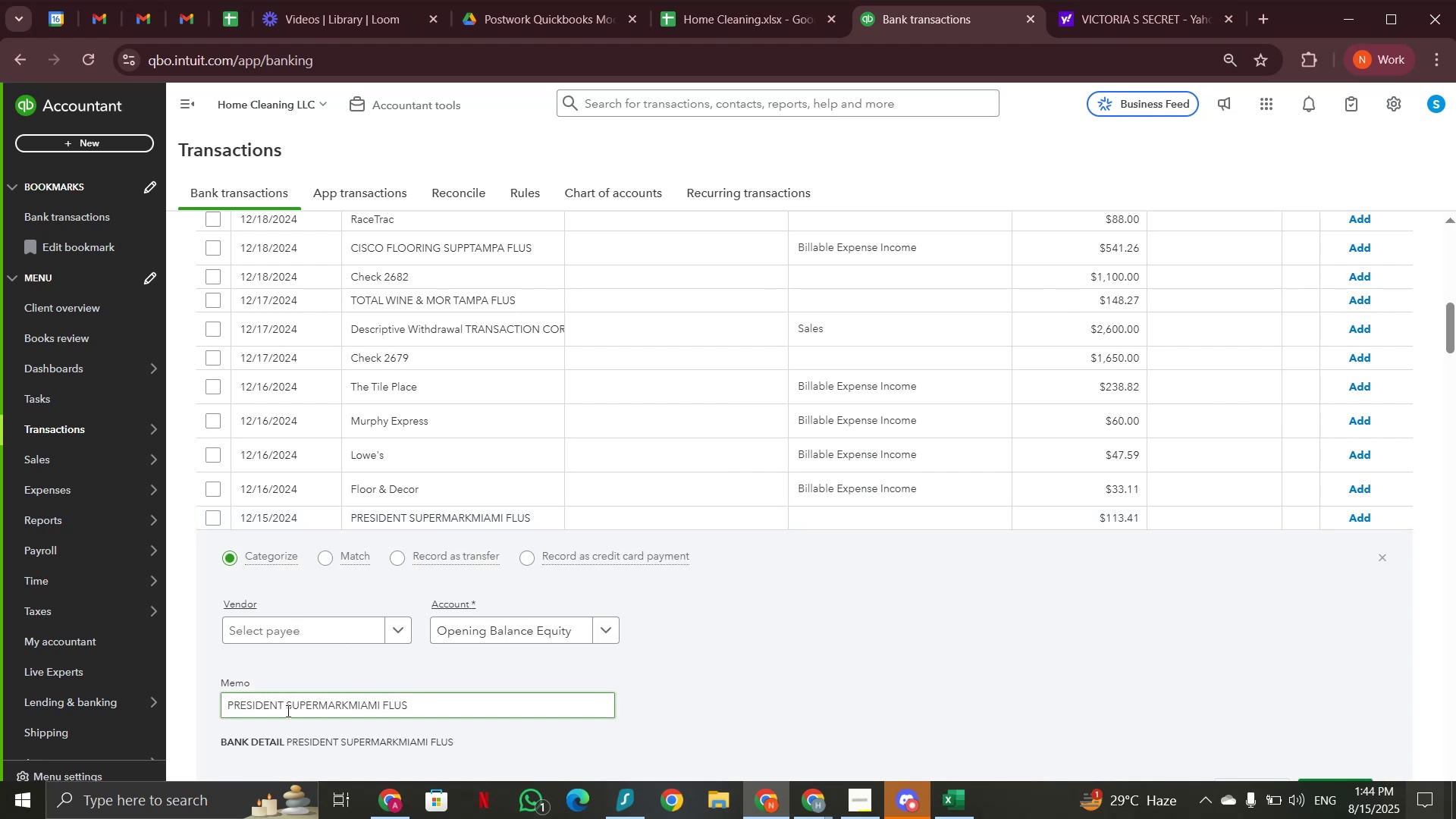 
left_click_drag(start_coordinate=[282, 707], to_coordinate=[216, 708])
 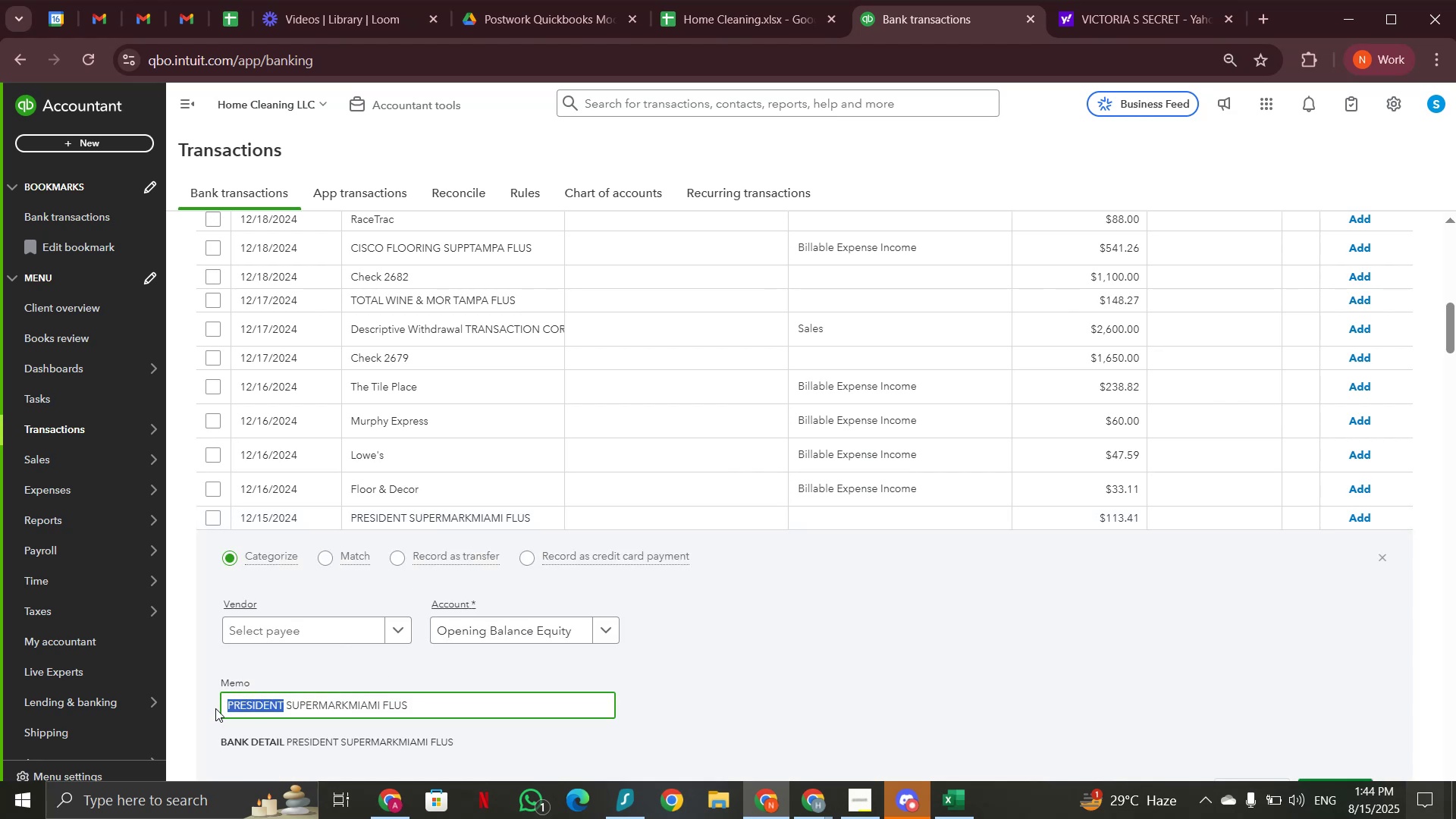 
key(Control+C)
 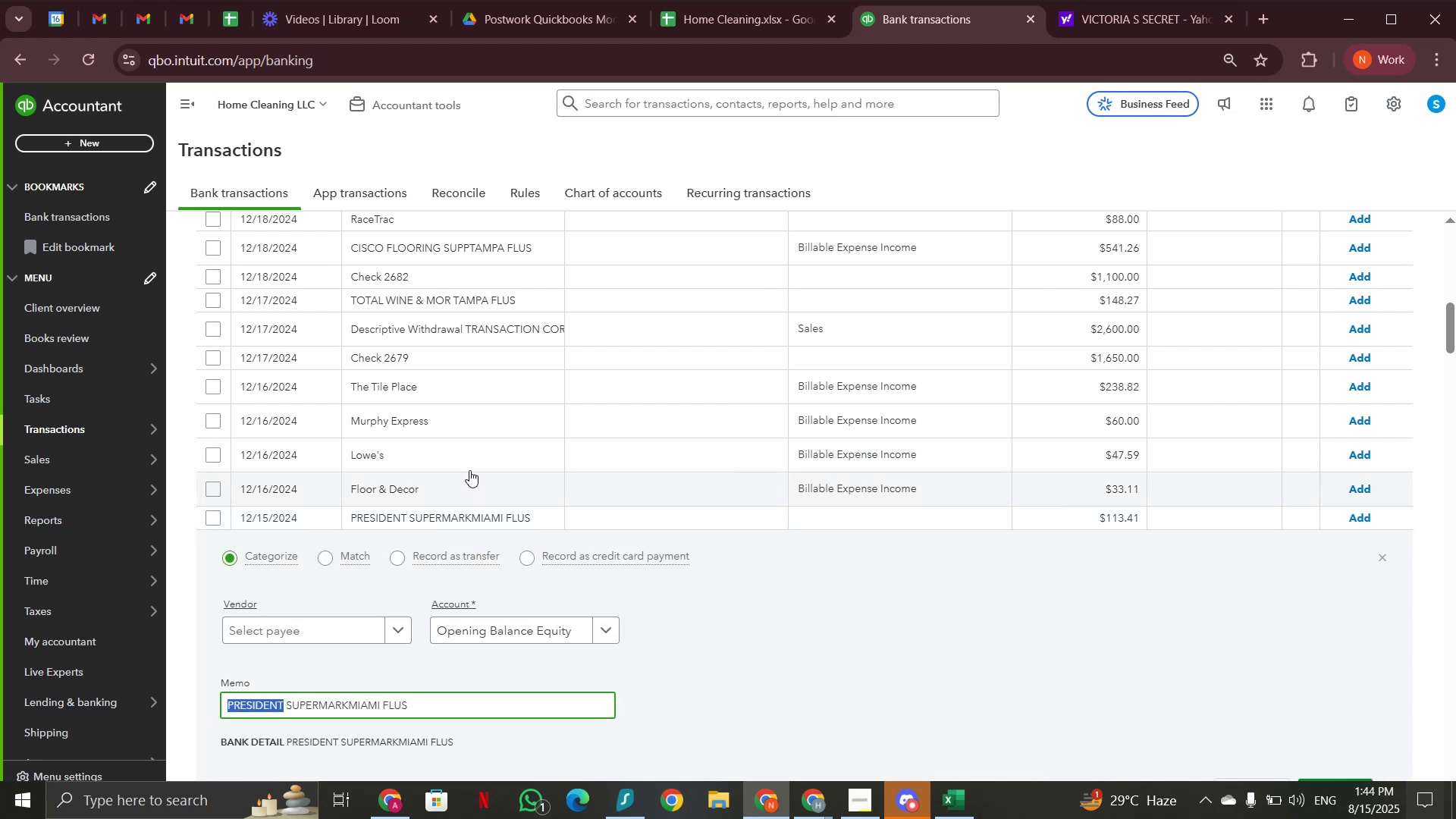 
scroll: coordinate [469, 469], scroll_direction: up, amount: 10.0
 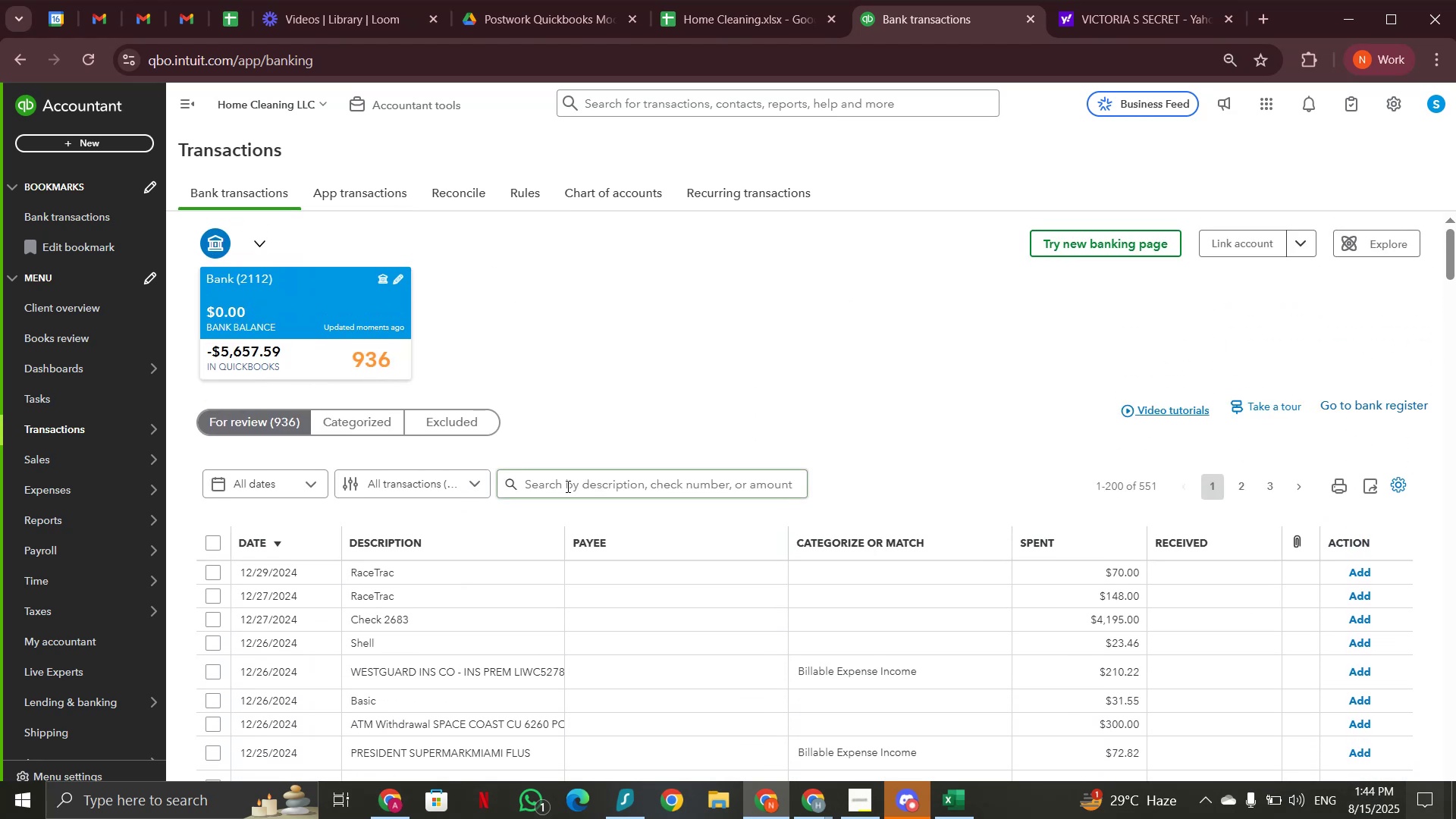 
left_click([566, 486])
 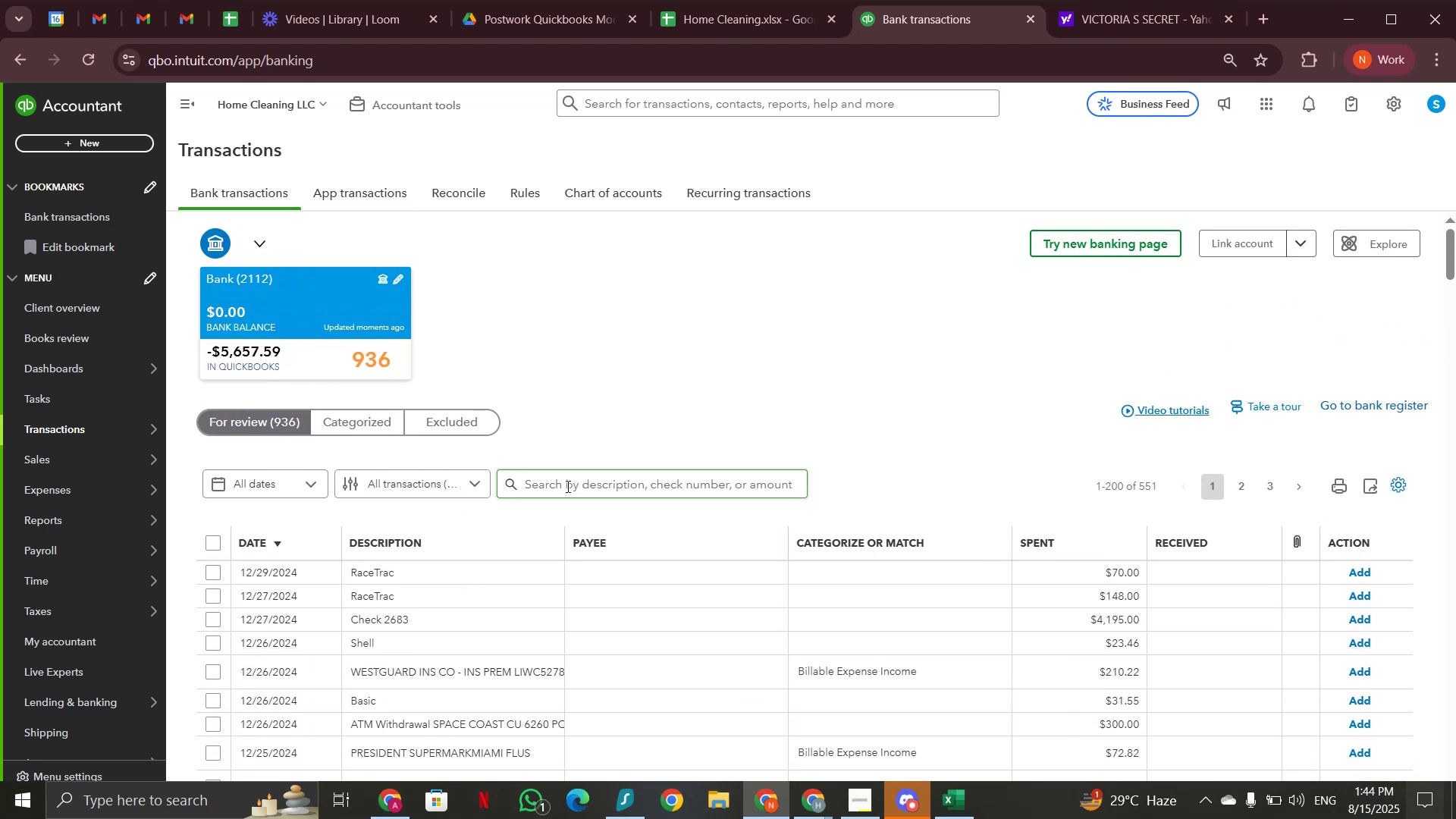 
key(Control+V)
 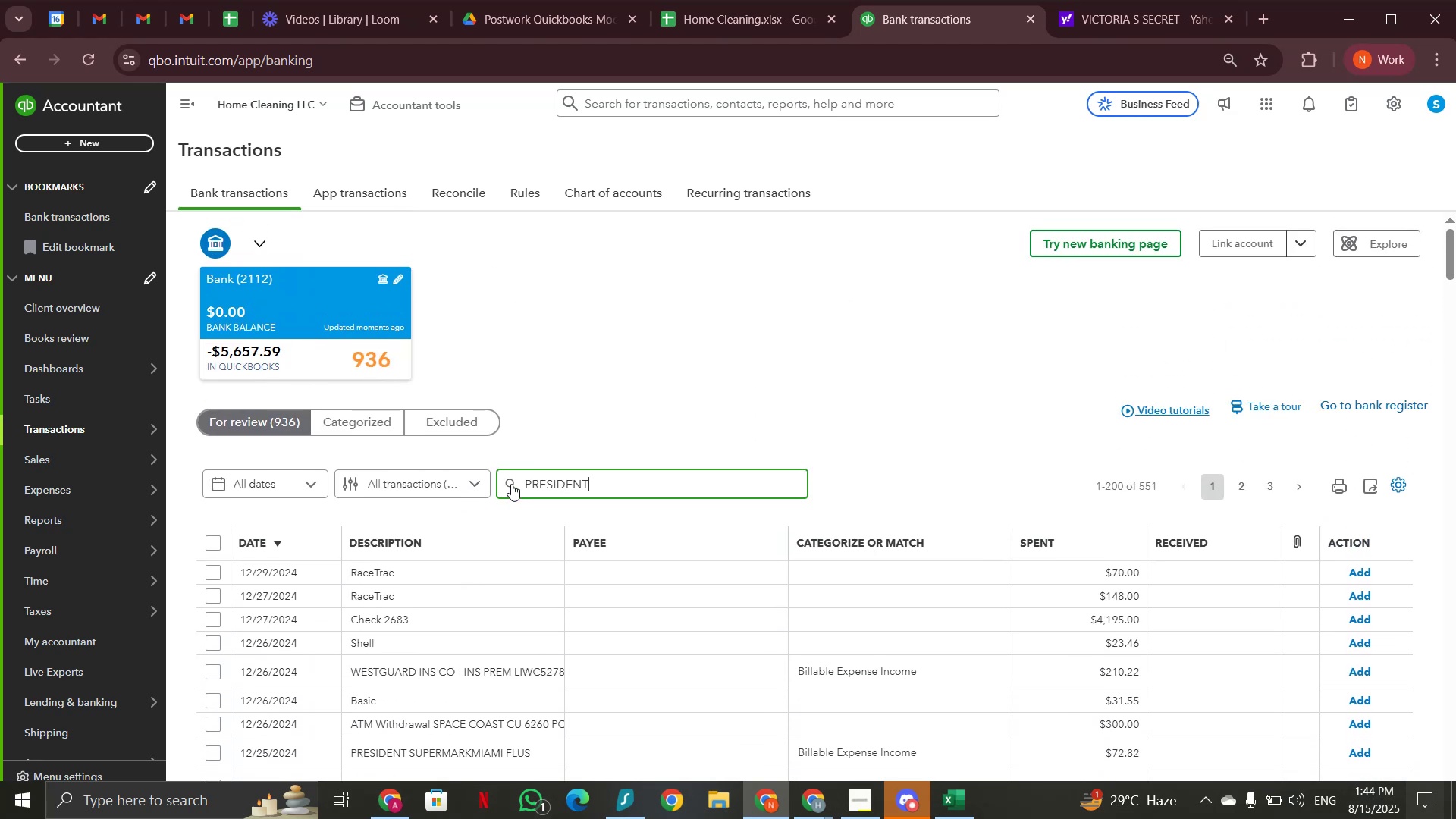 
left_click([512, 484])
 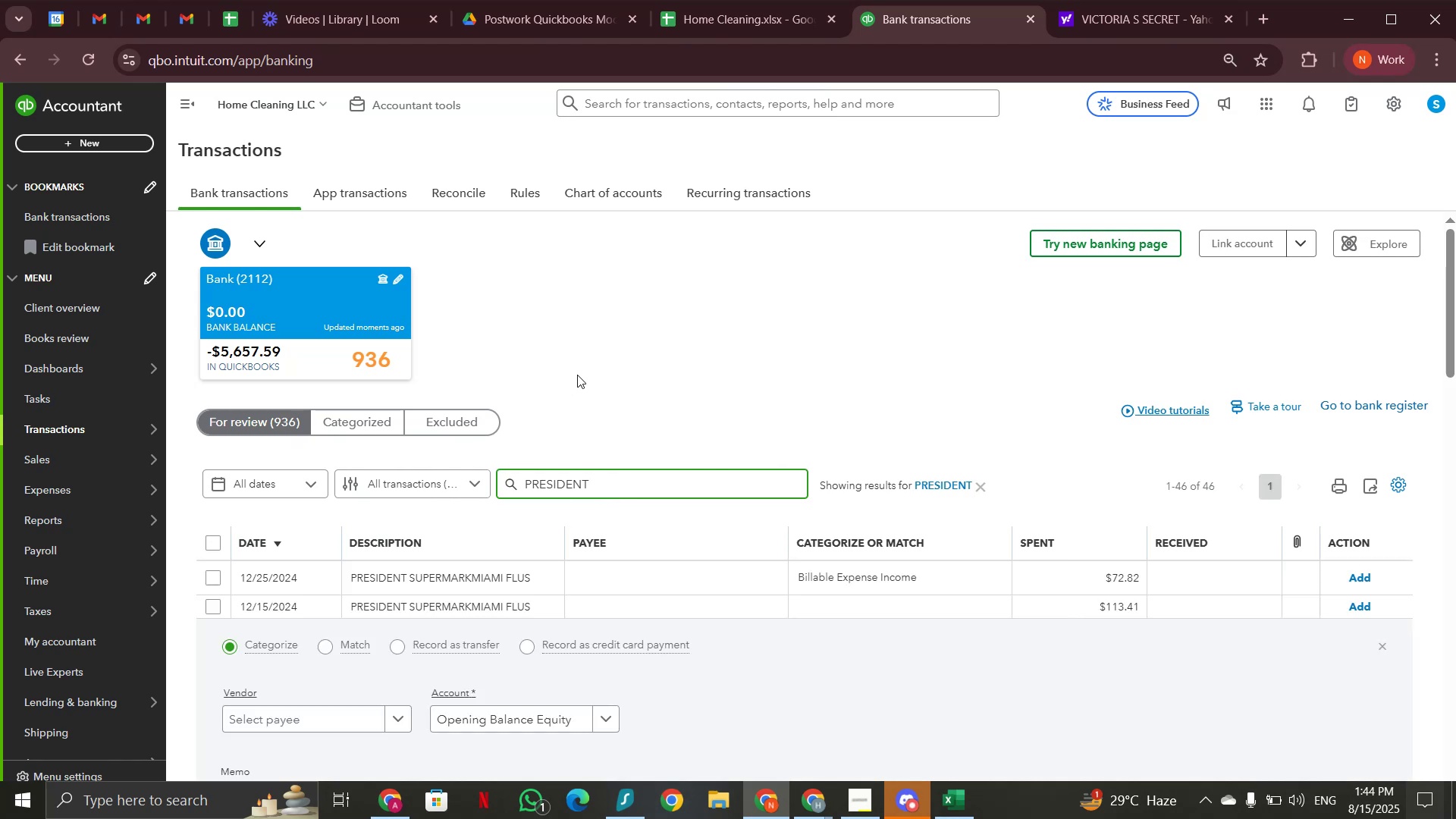 
left_click([525, 603])
 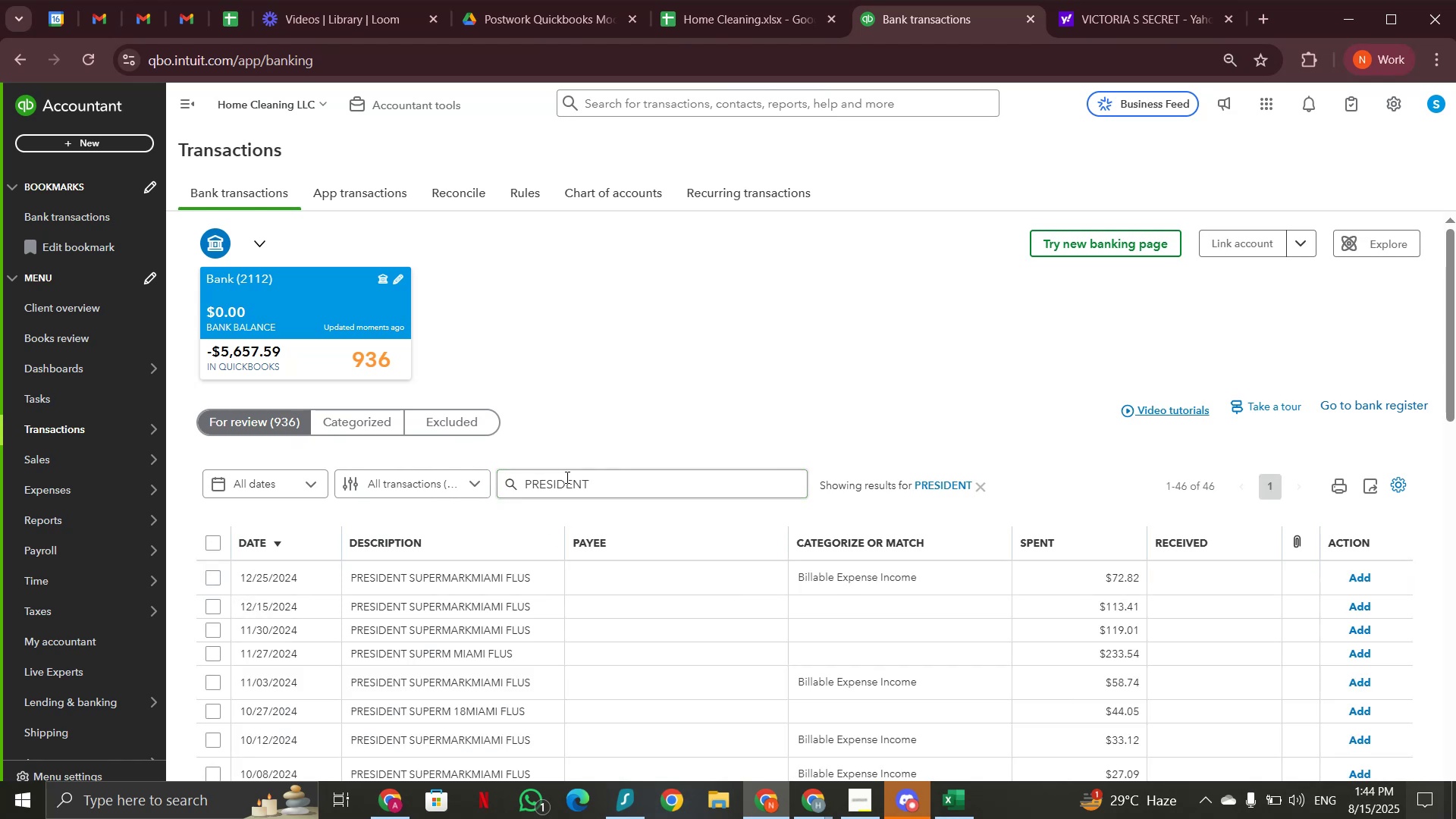 
scroll: coordinate [573, 455], scroll_direction: down, amount: 14.0
 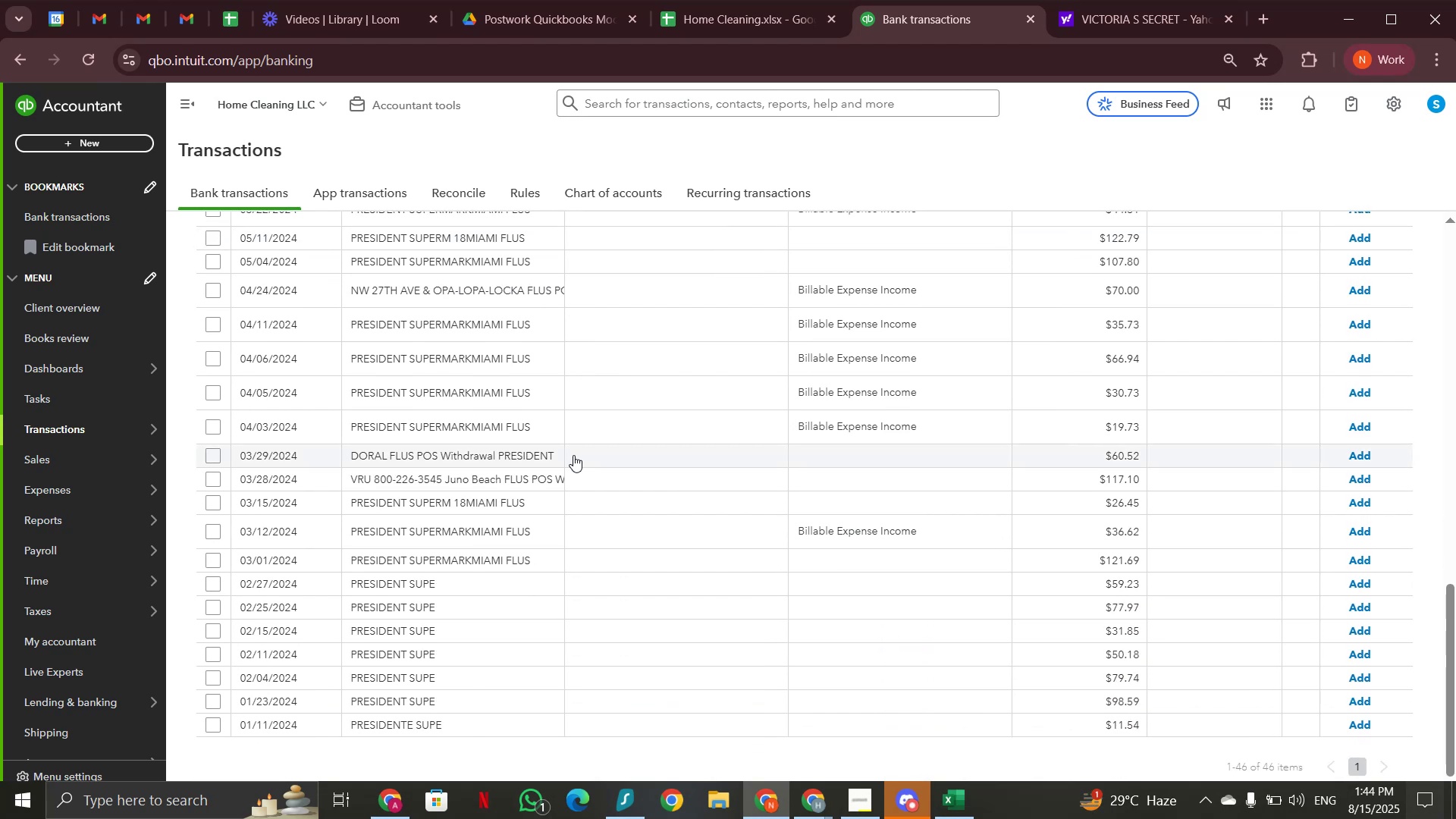 
left_click([1119, 13])
 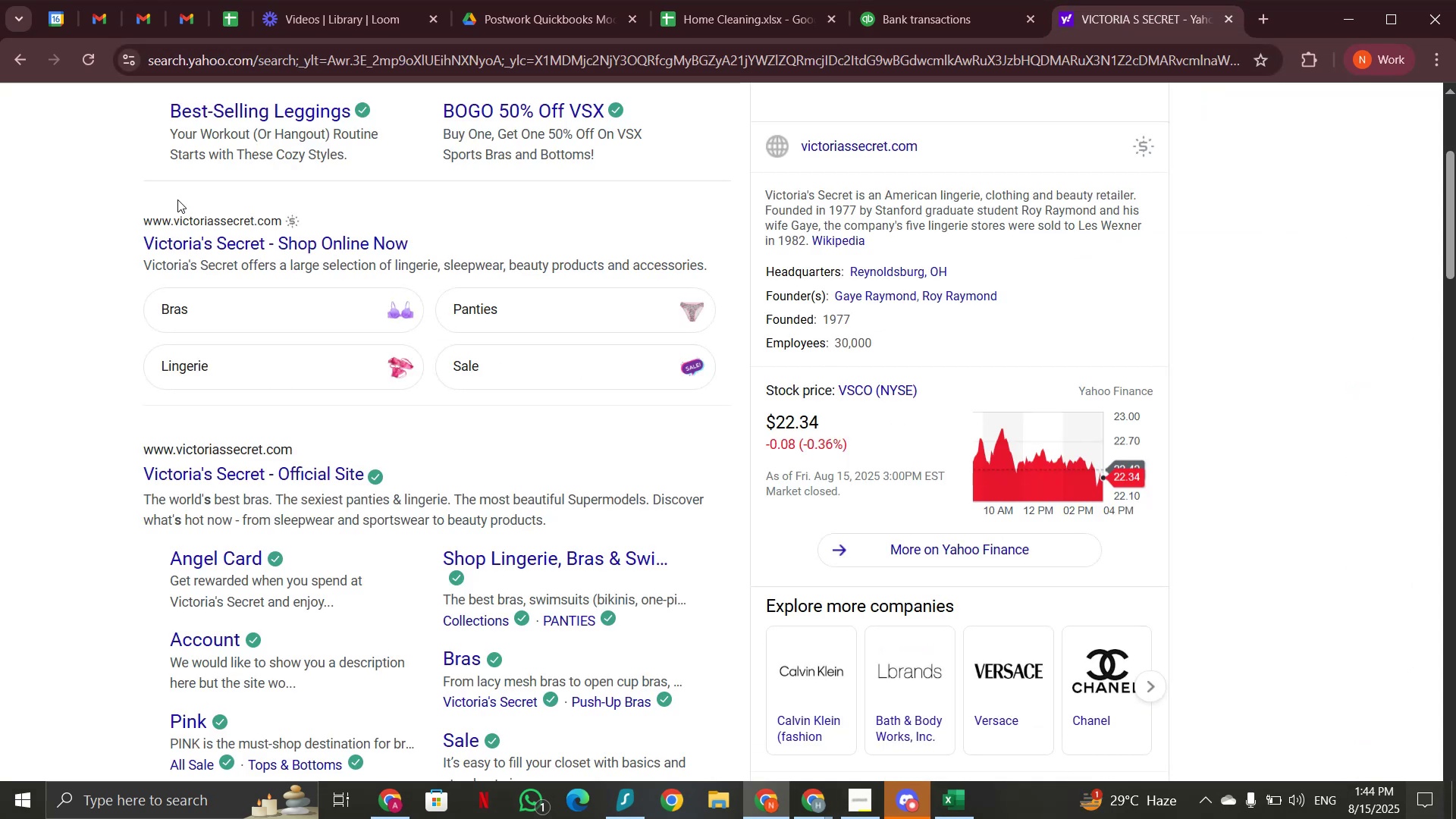 
scroll: coordinate [184, 199], scroll_direction: up, amount: 7.0
 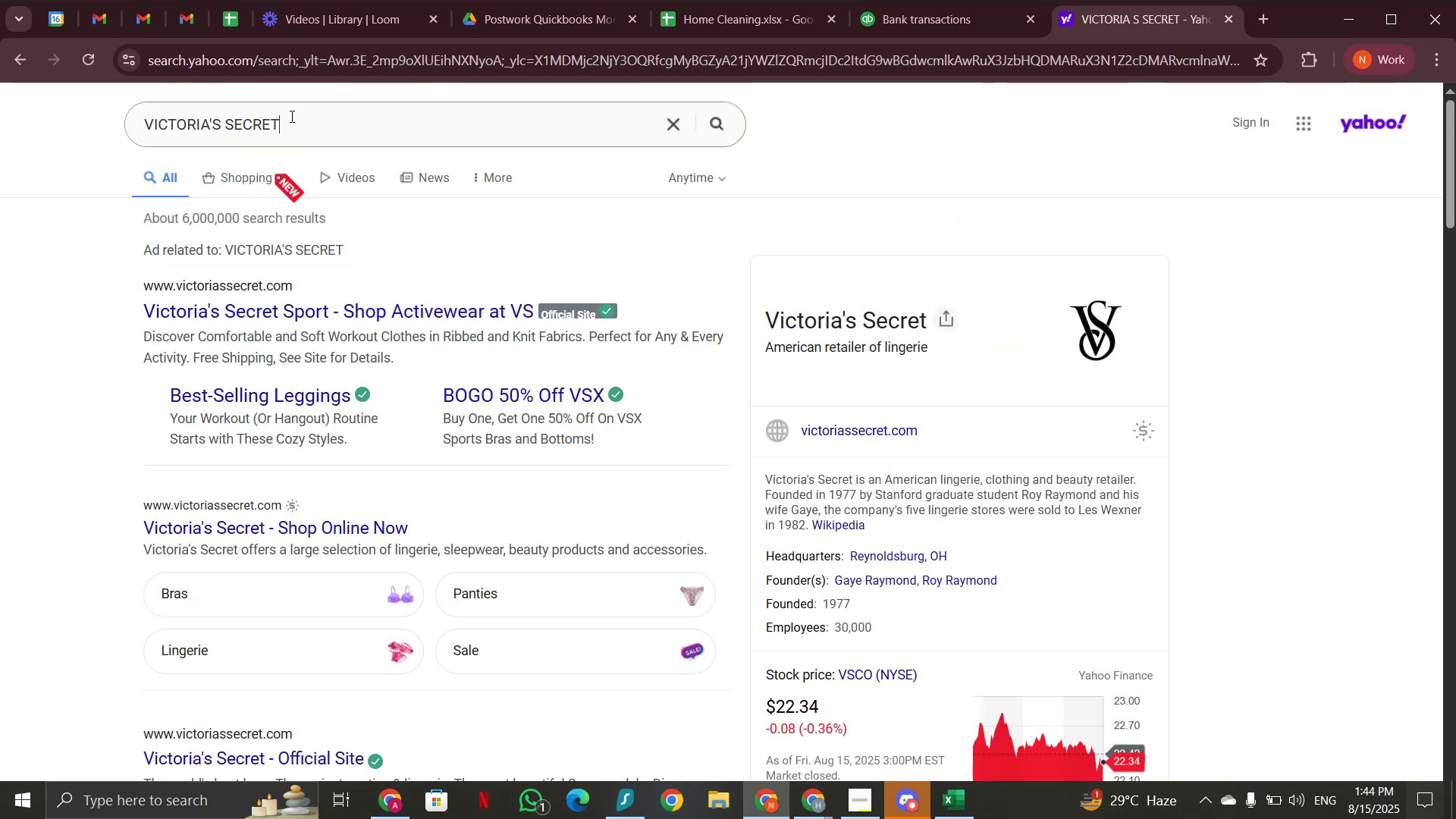 
left_click_drag(start_coordinate=[290, 115], to_coordinate=[89, 130])
 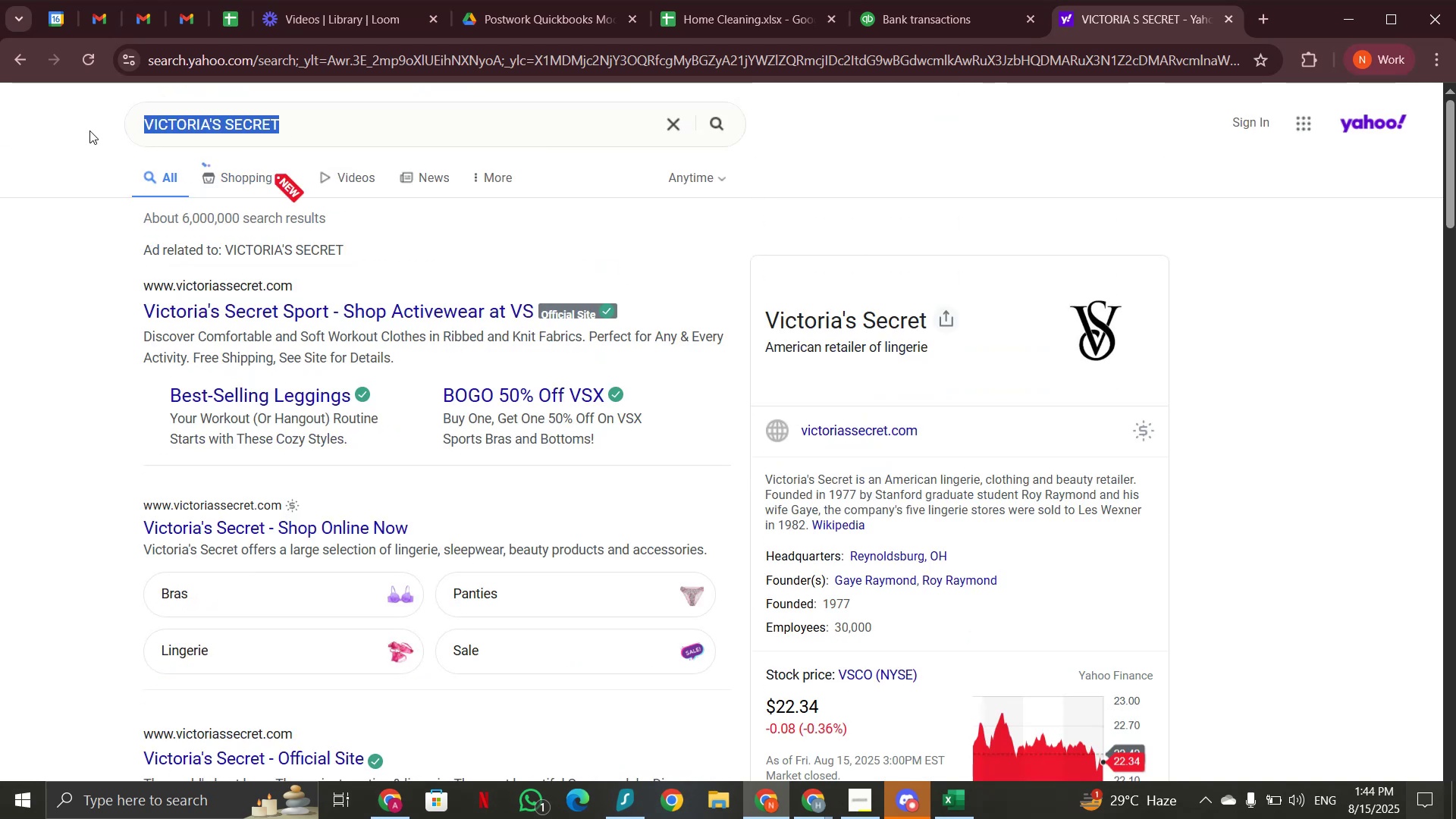 
key(Control+V)
 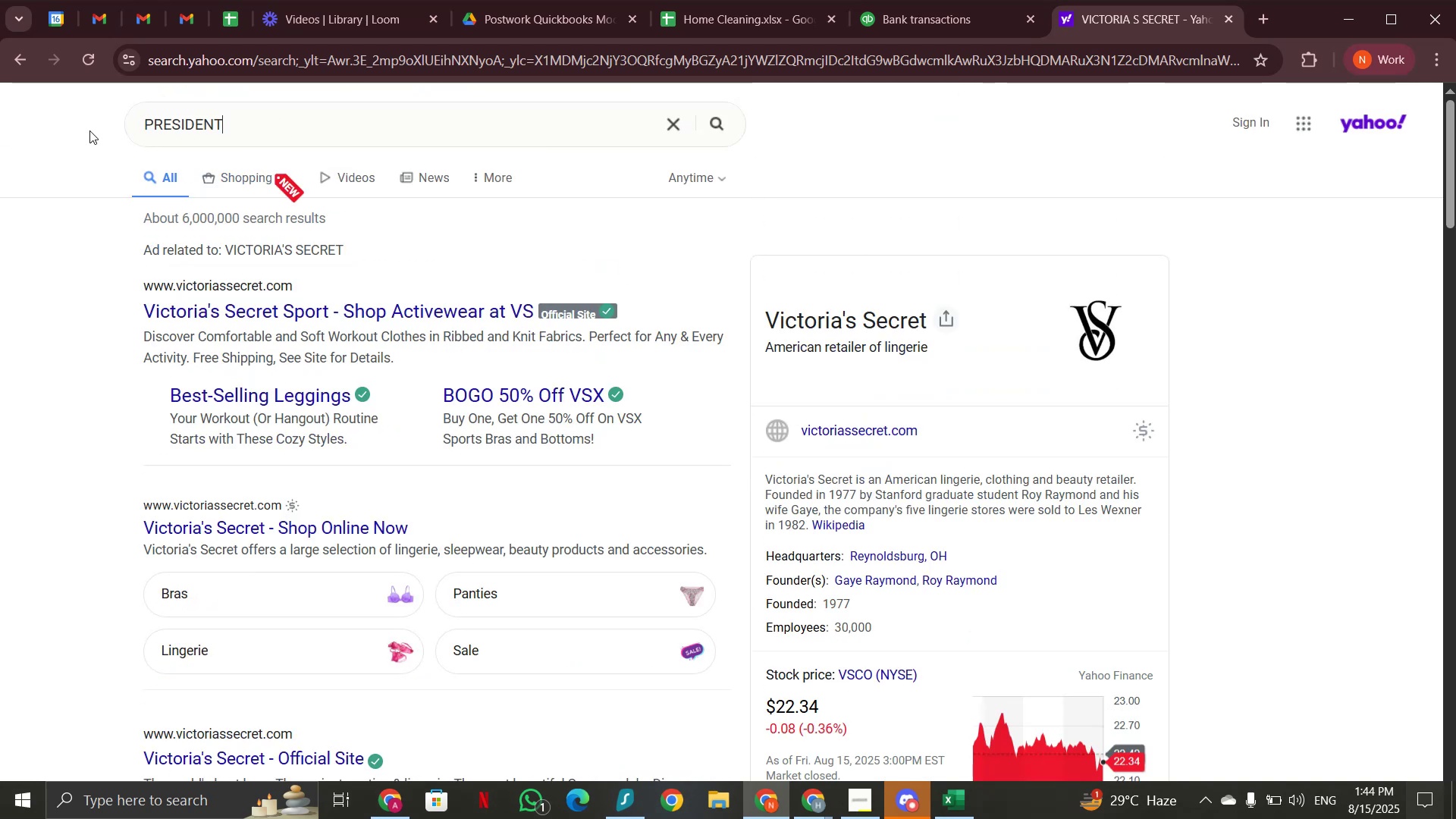 
key(Enter)
 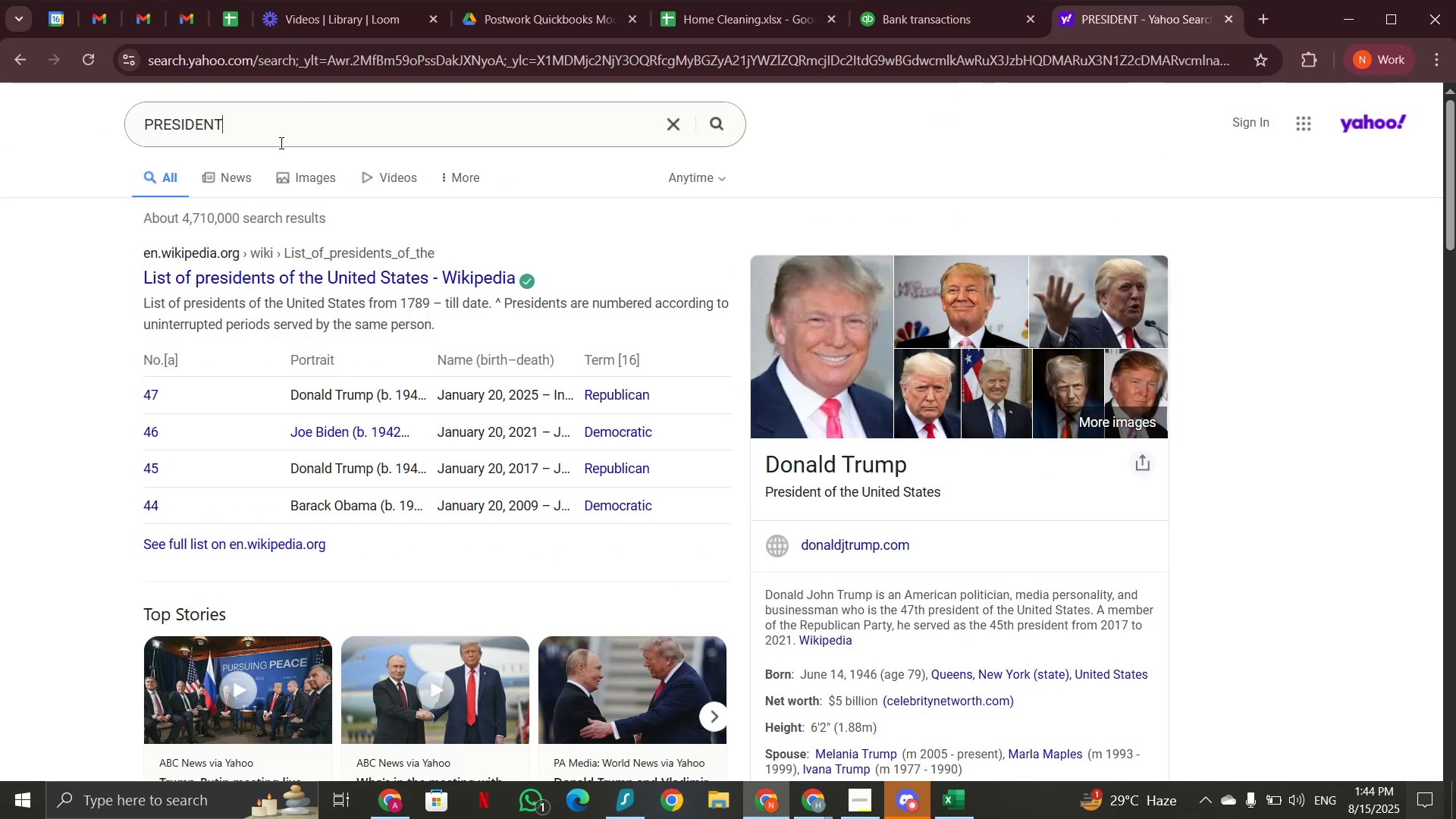 
wait(7.09)
 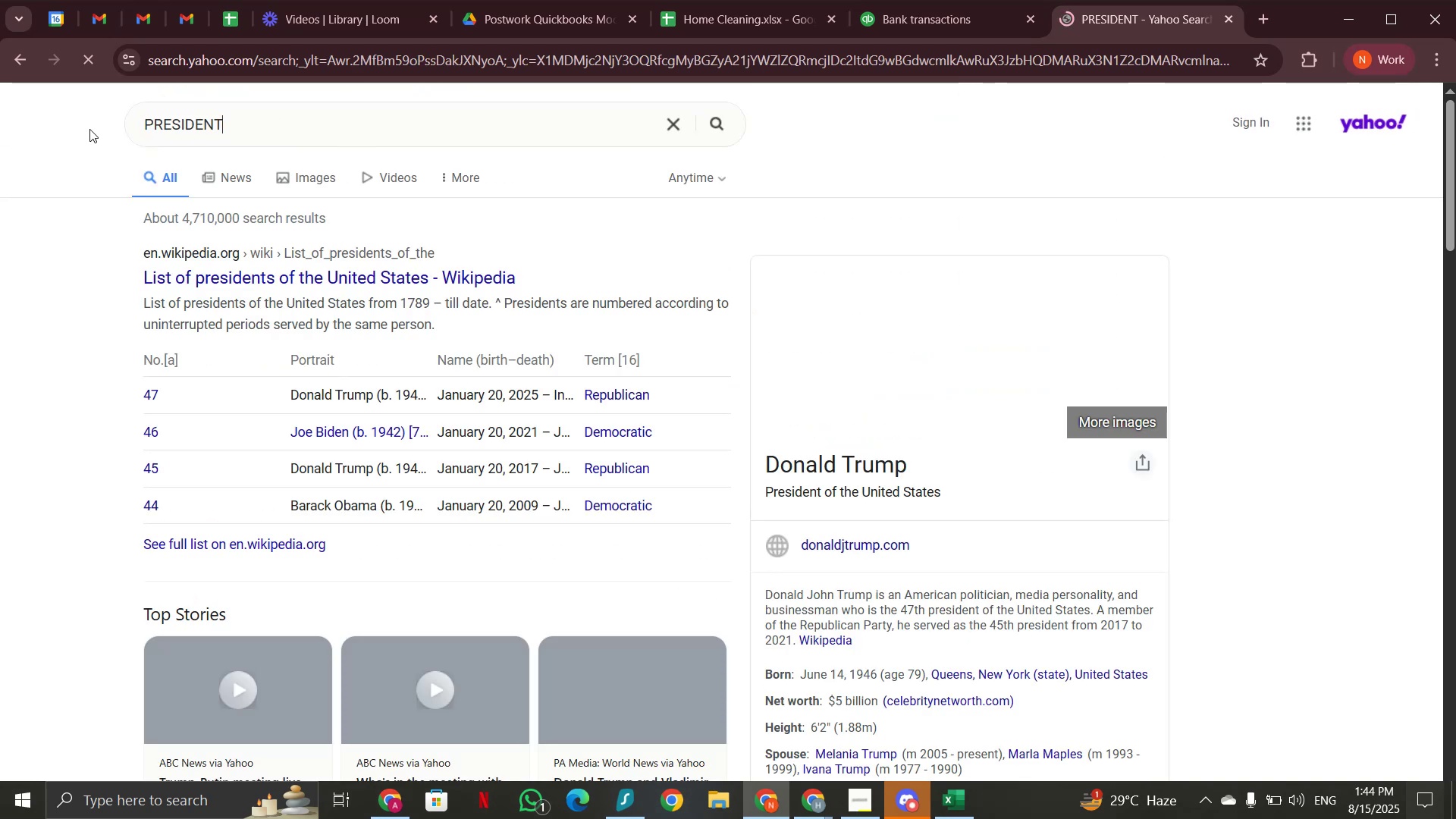 
type( sup)
 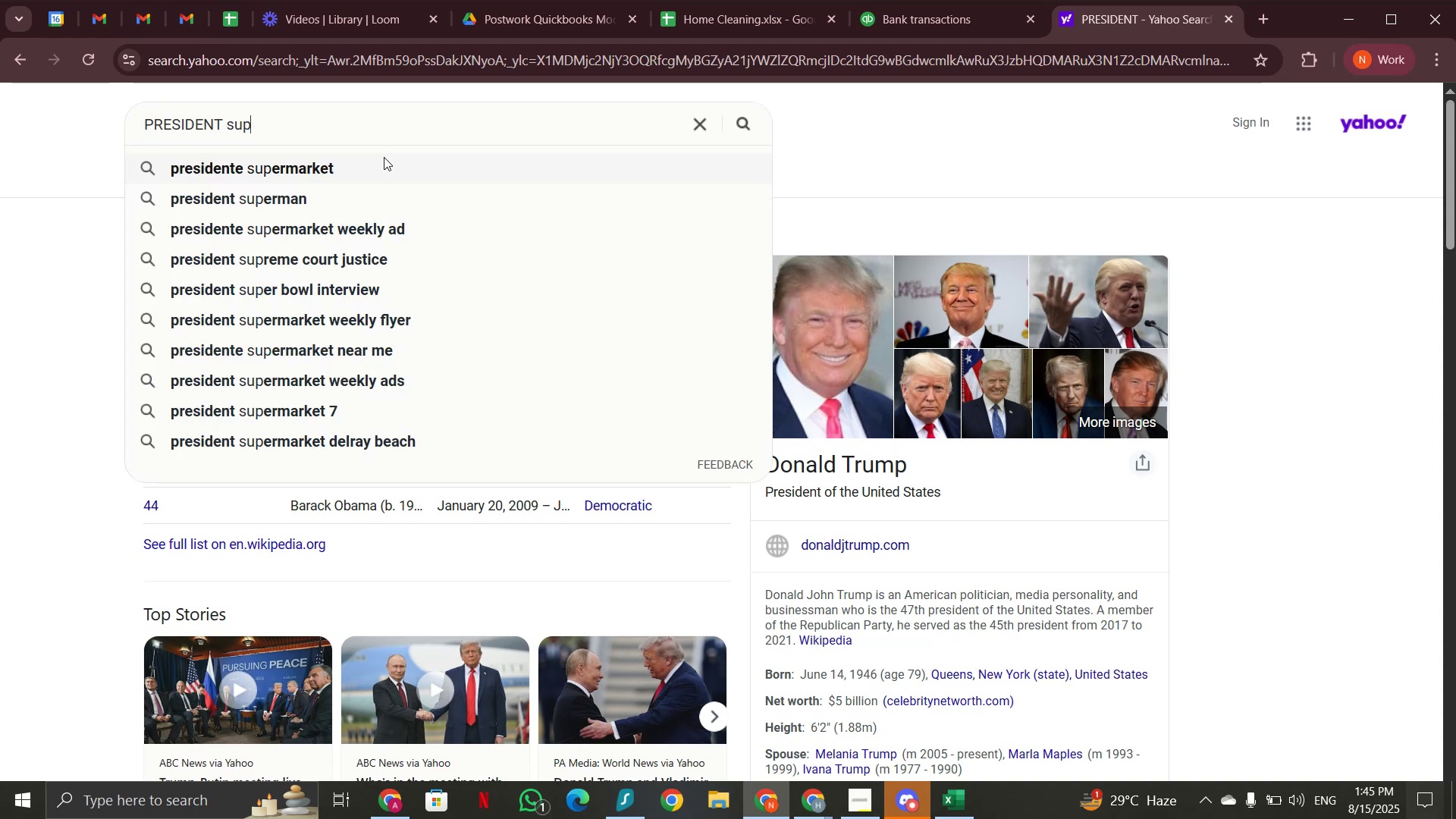 
left_click([363, 164])
 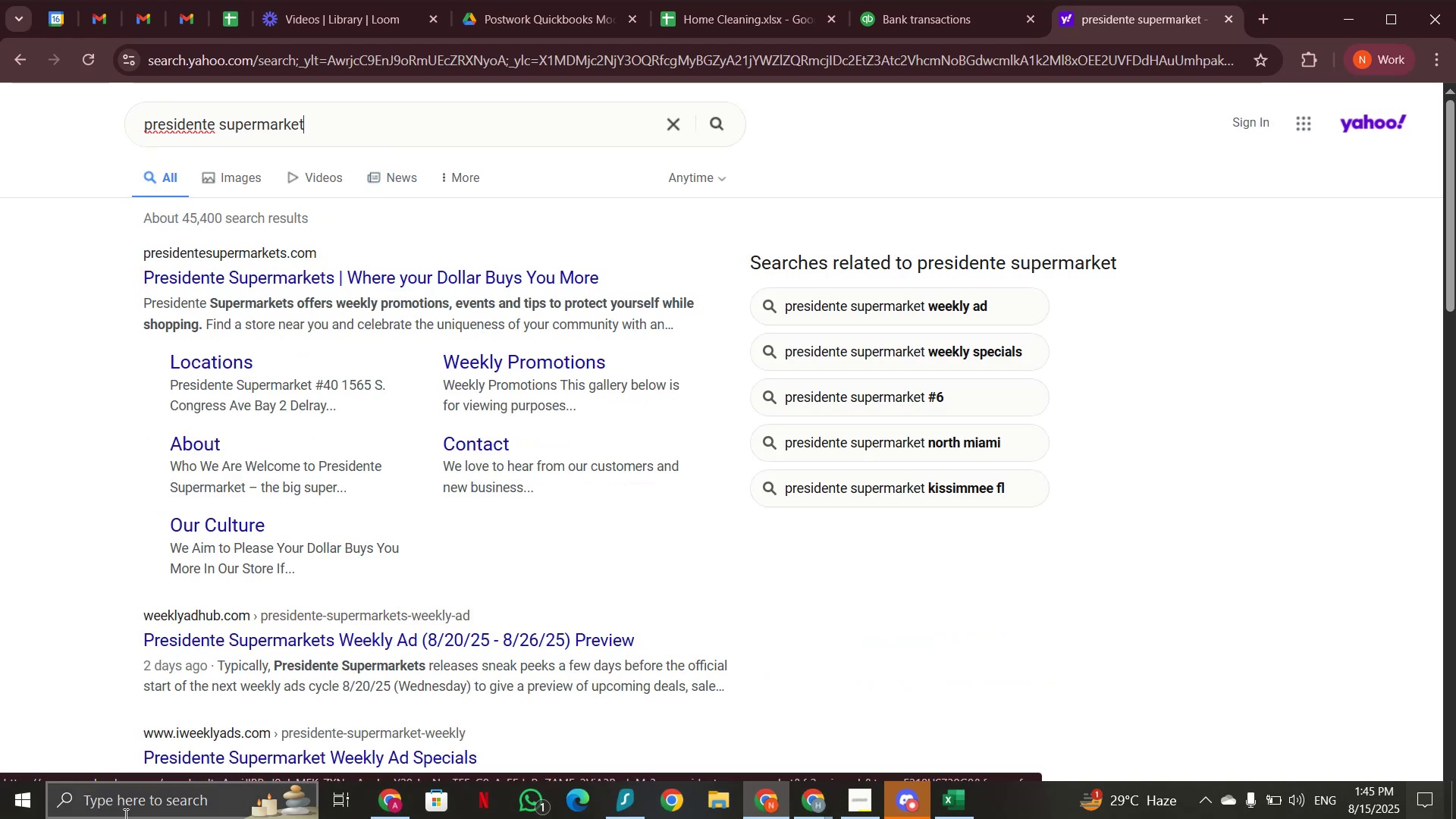 
wait(10.03)
 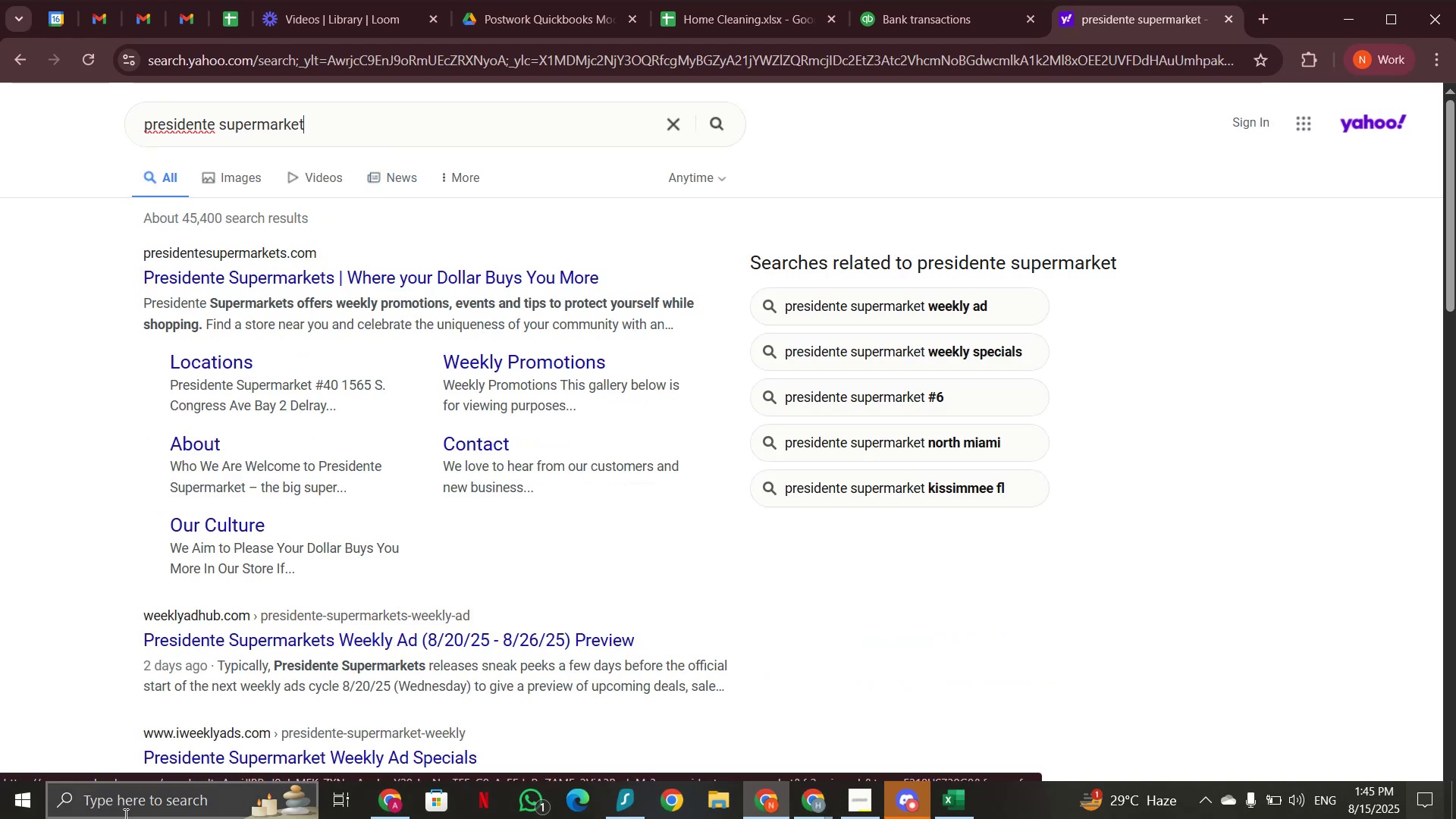 
left_click([893, 13])
 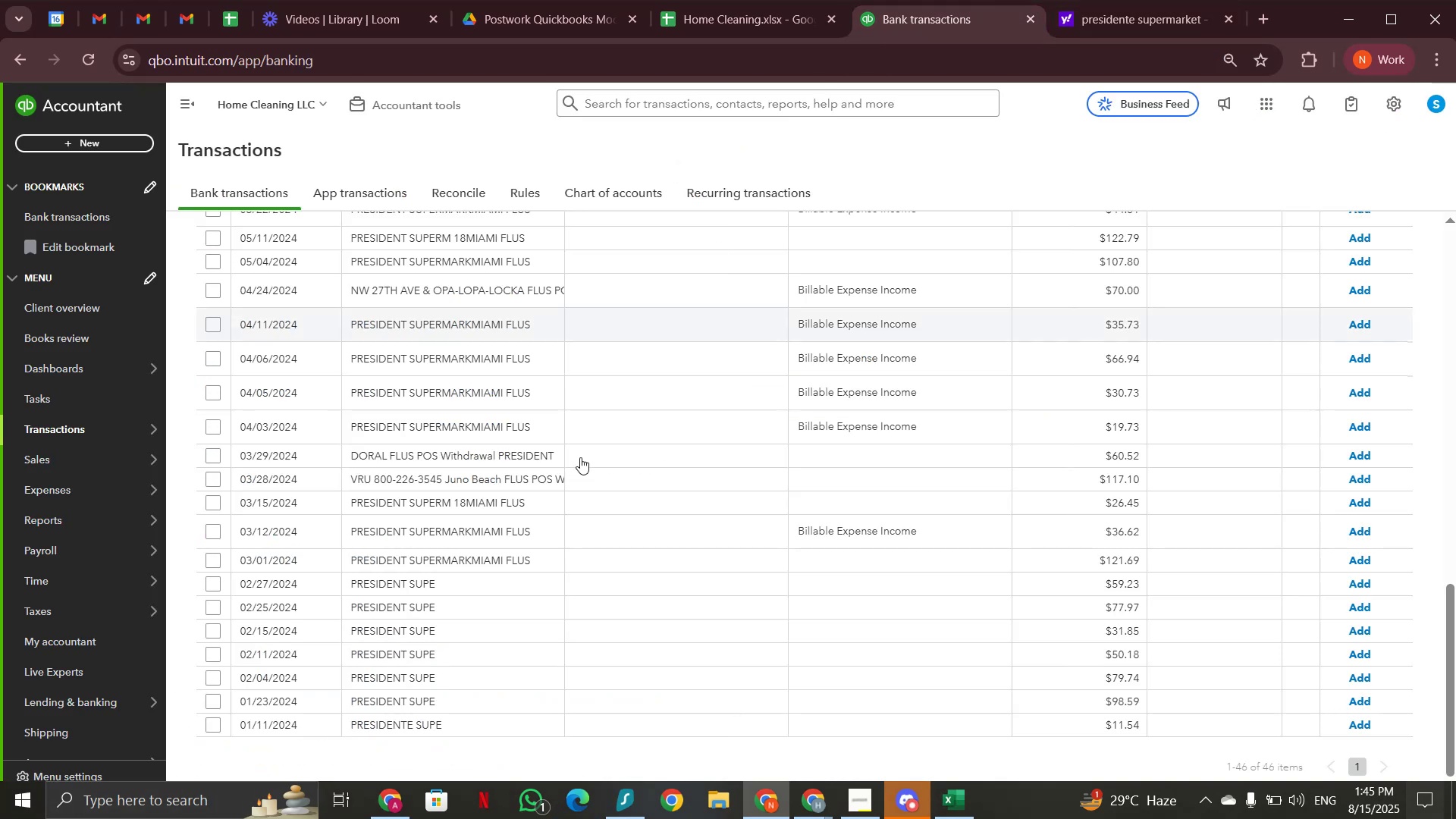 
scroll: coordinate [459, 576], scroll_direction: up, amount: 10.0
 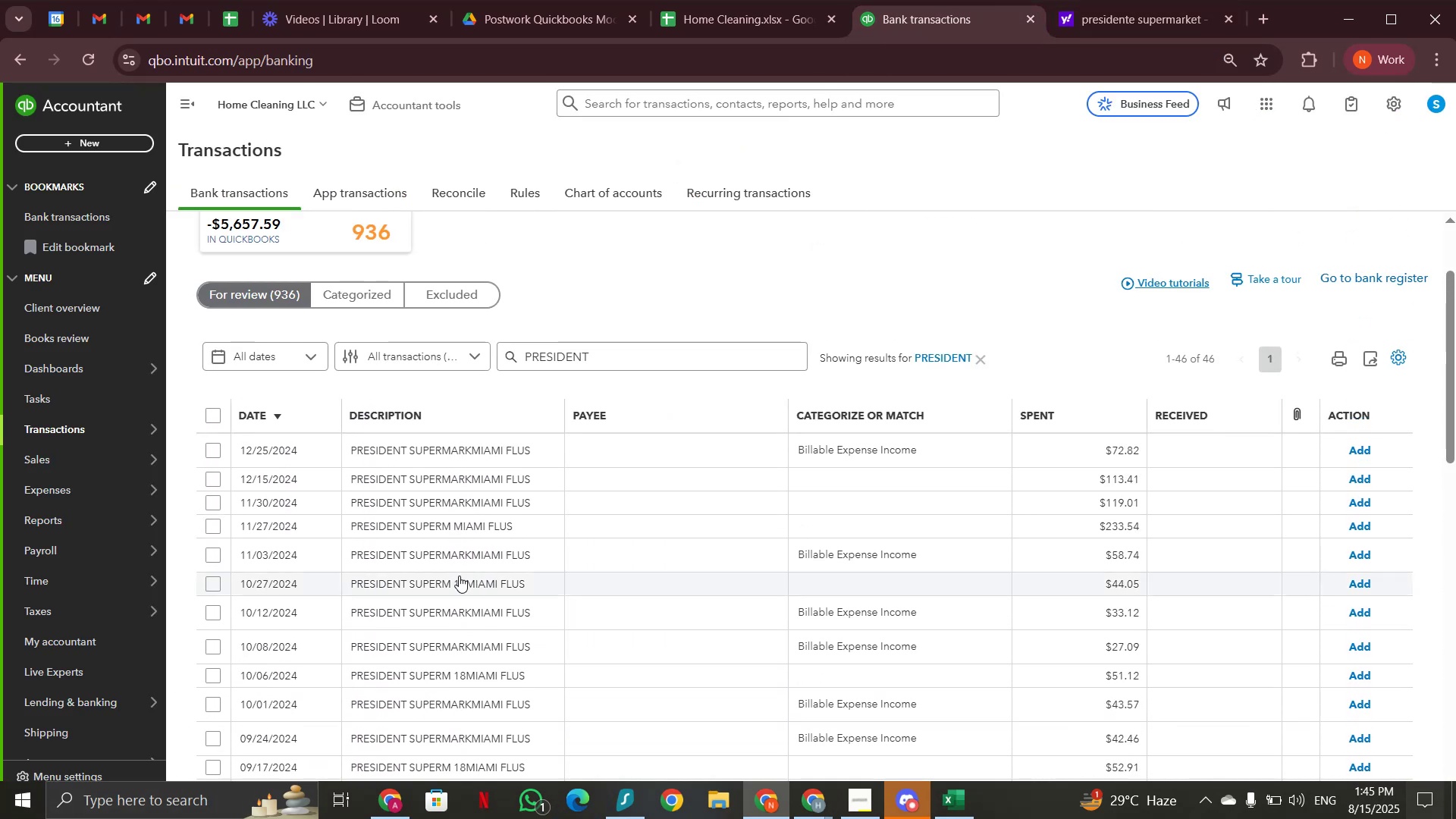 
scroll: coordinate [458, 575], scroll_direction: down, amount: 5.0
 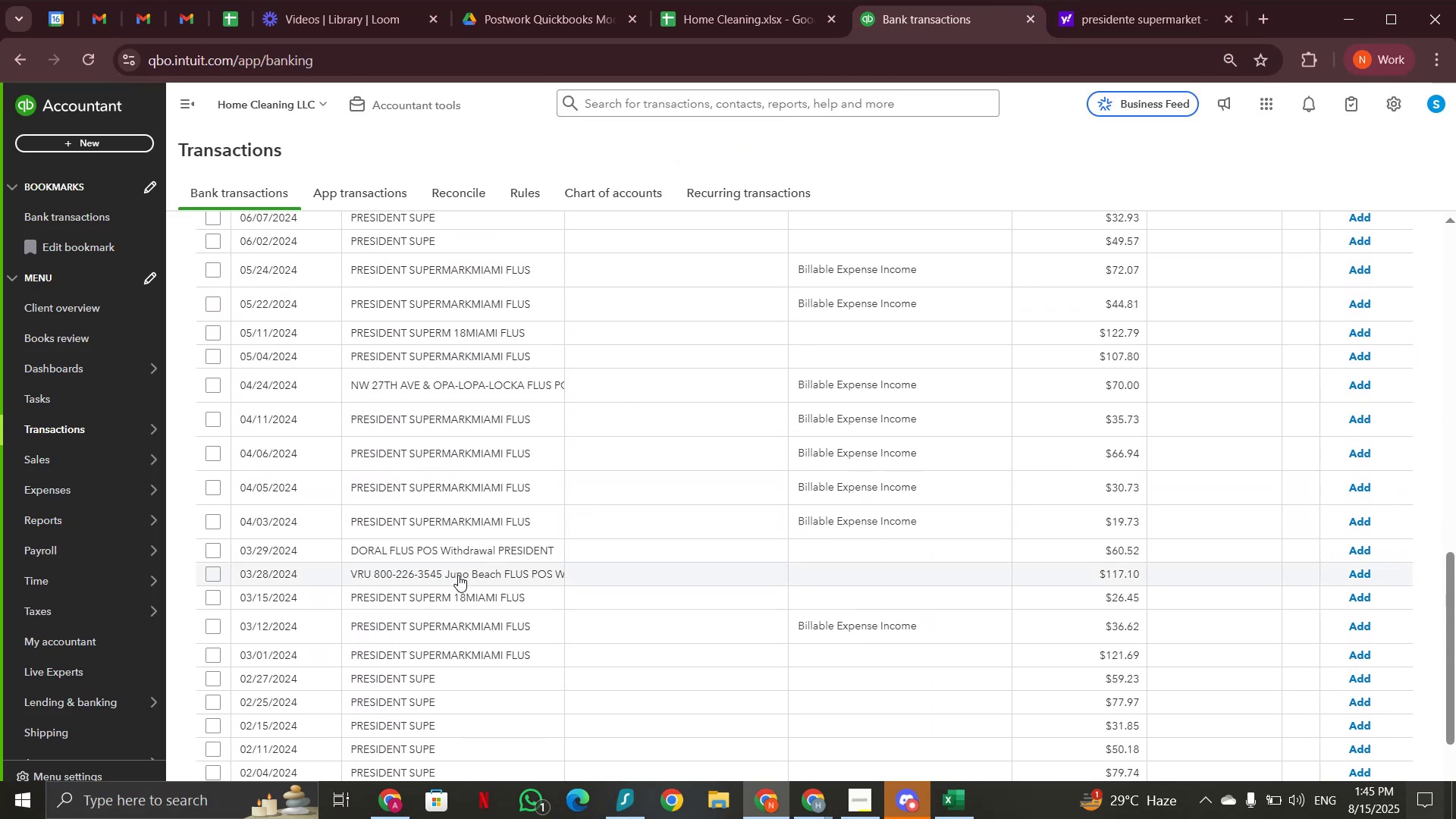 
left_click([458, 575])
 